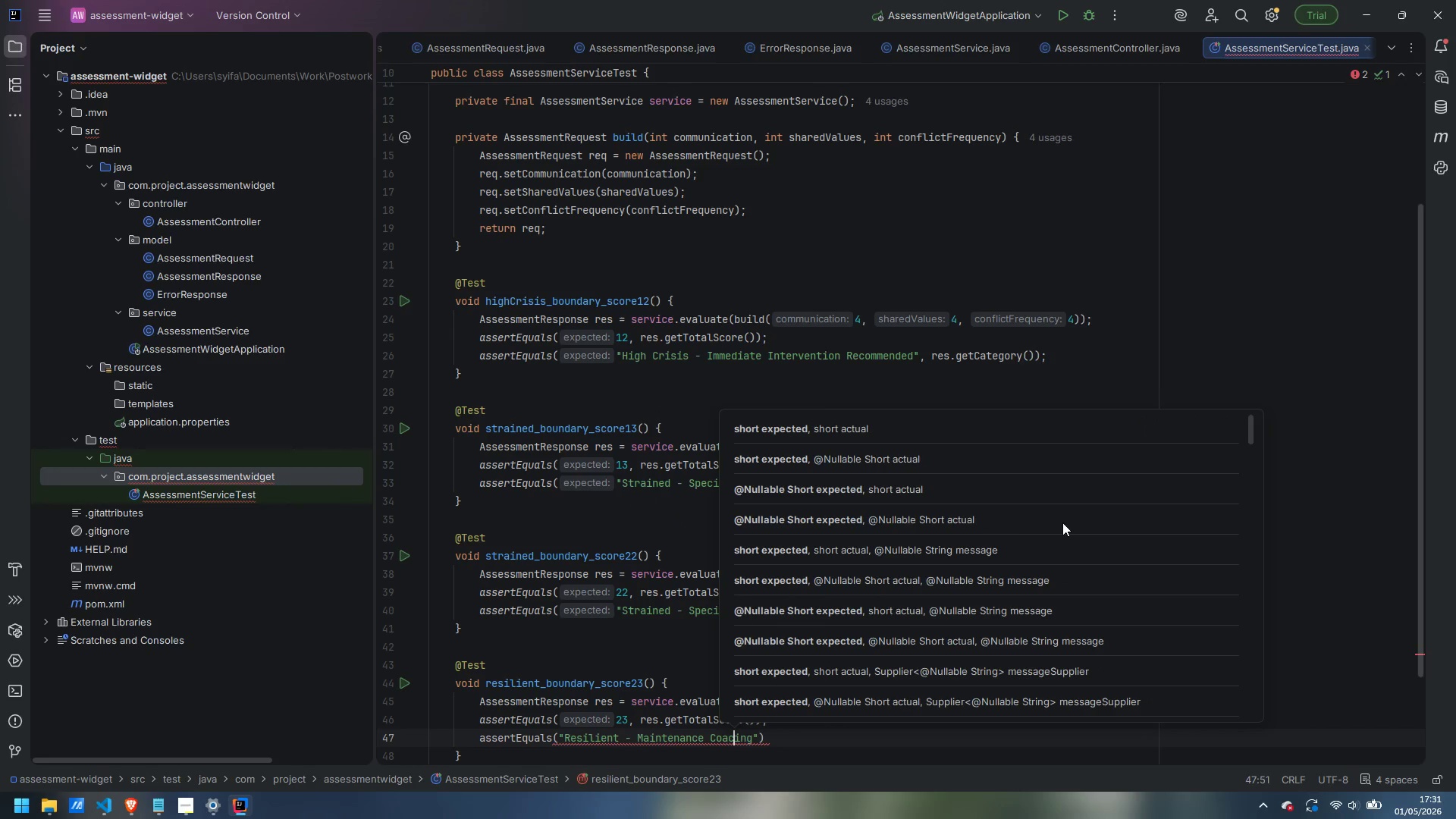 
type(yh)
key(Backspace)
 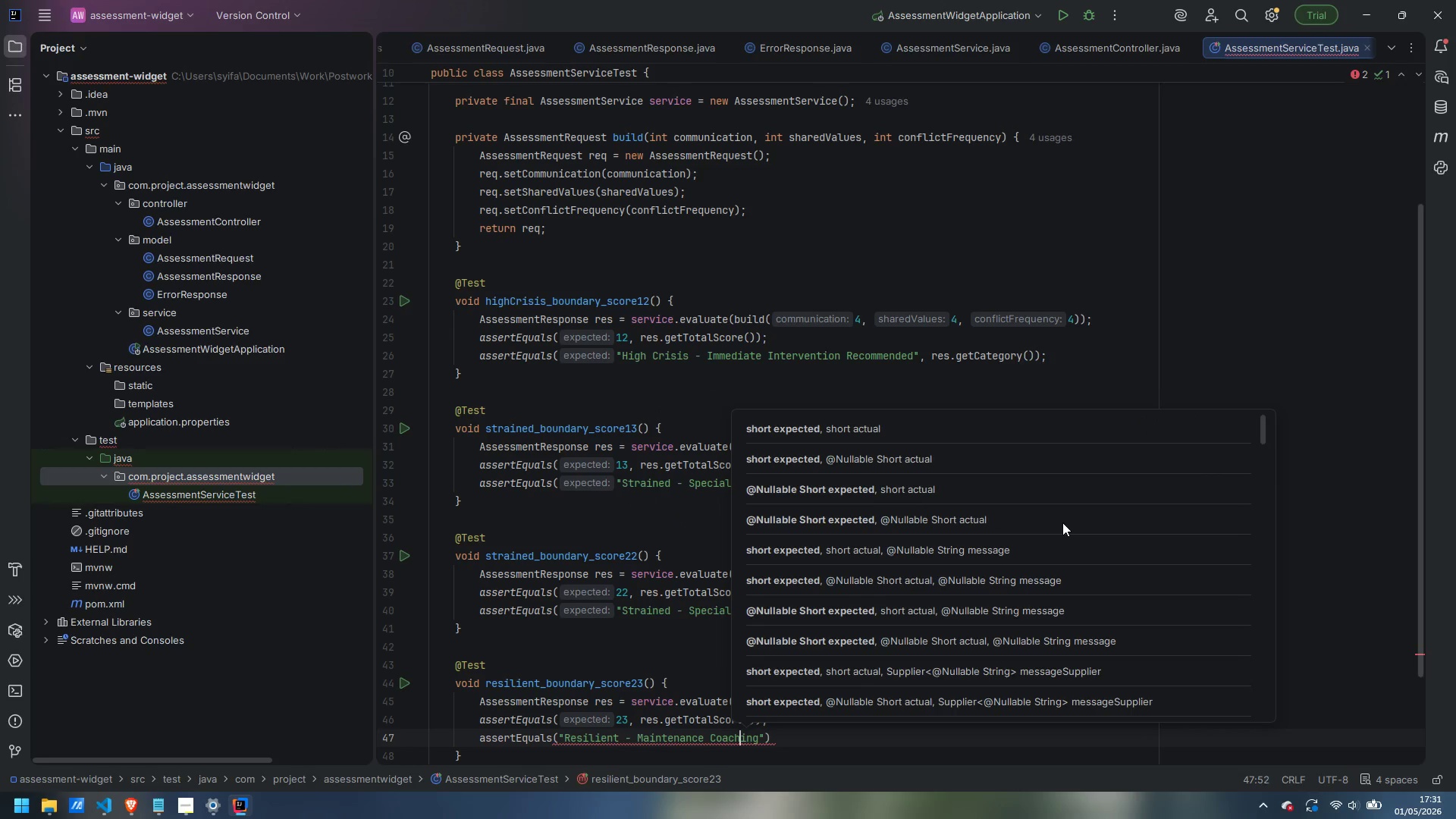 
key(Control+ArrowRight)
 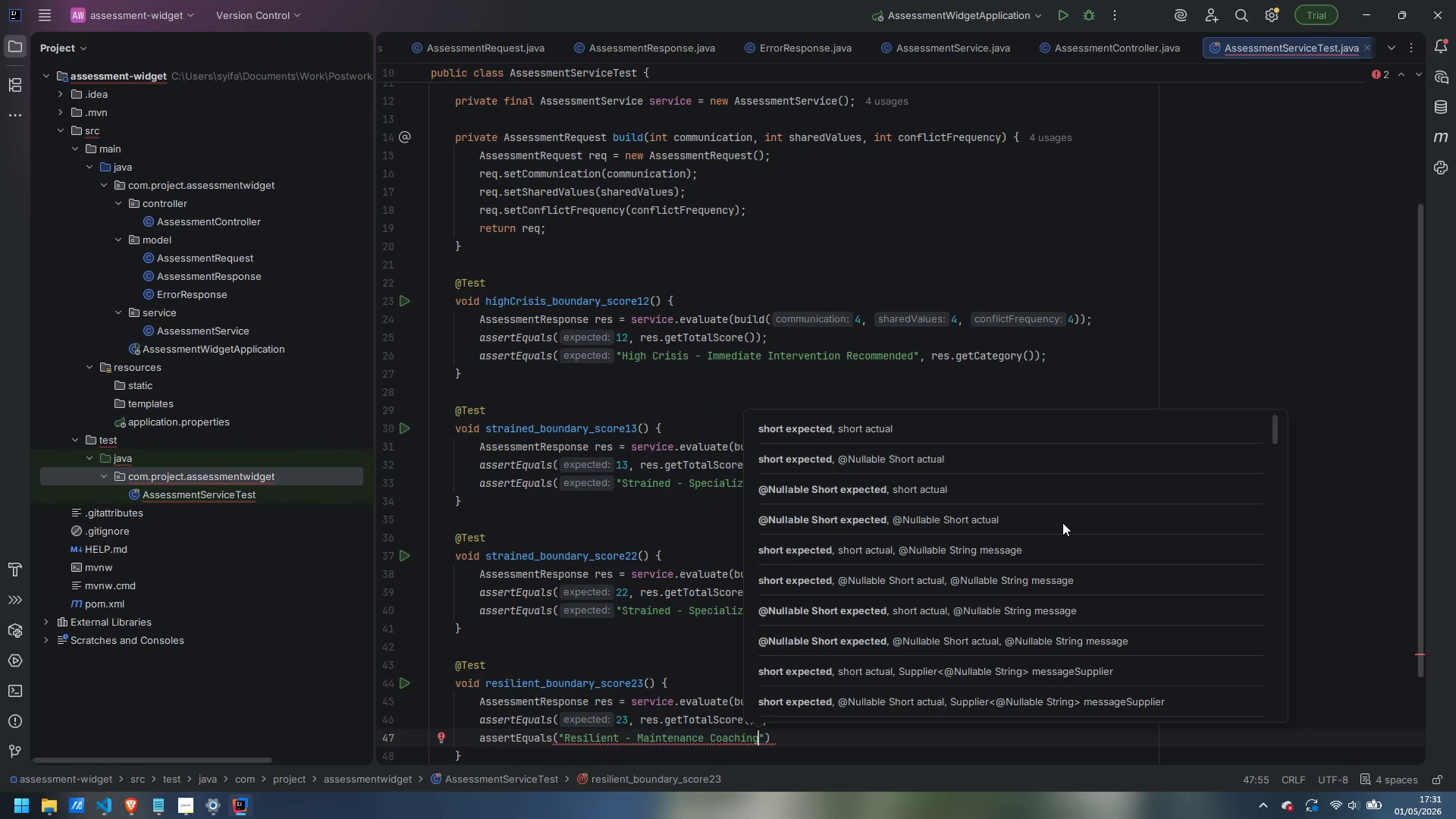 
type( Suggested)
 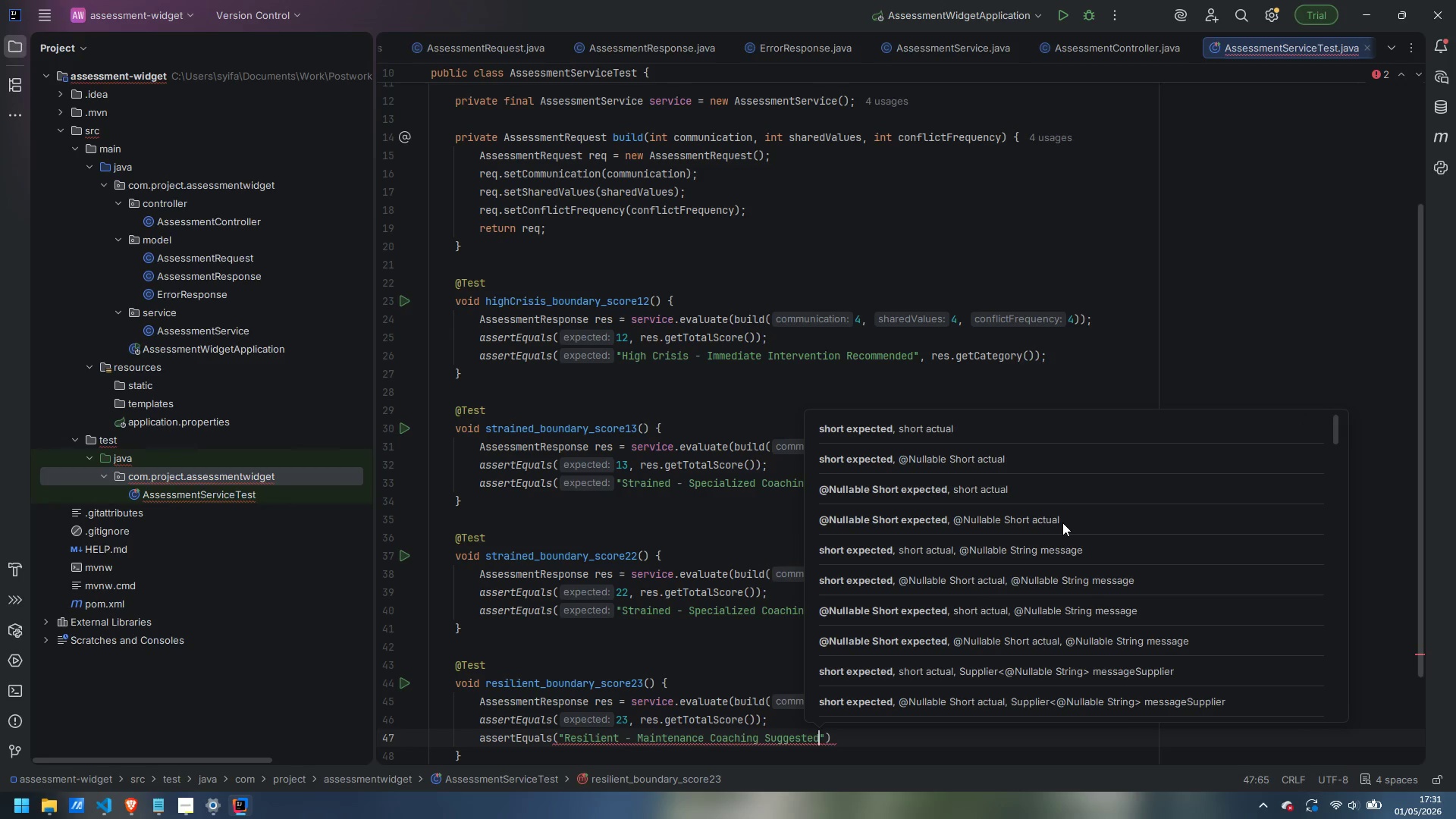 
key(ArrowRight)
 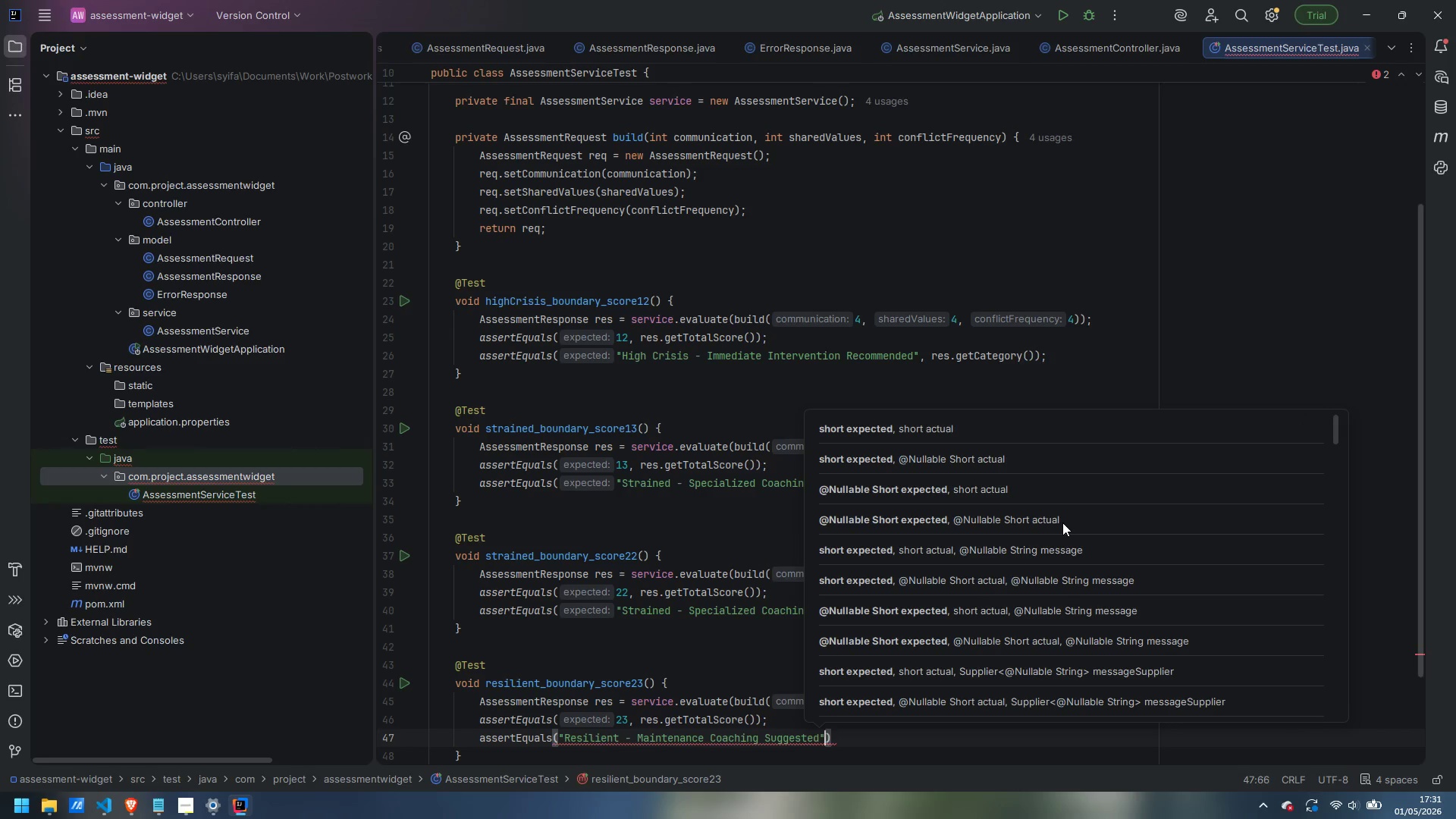 
key(ArrowRight)
 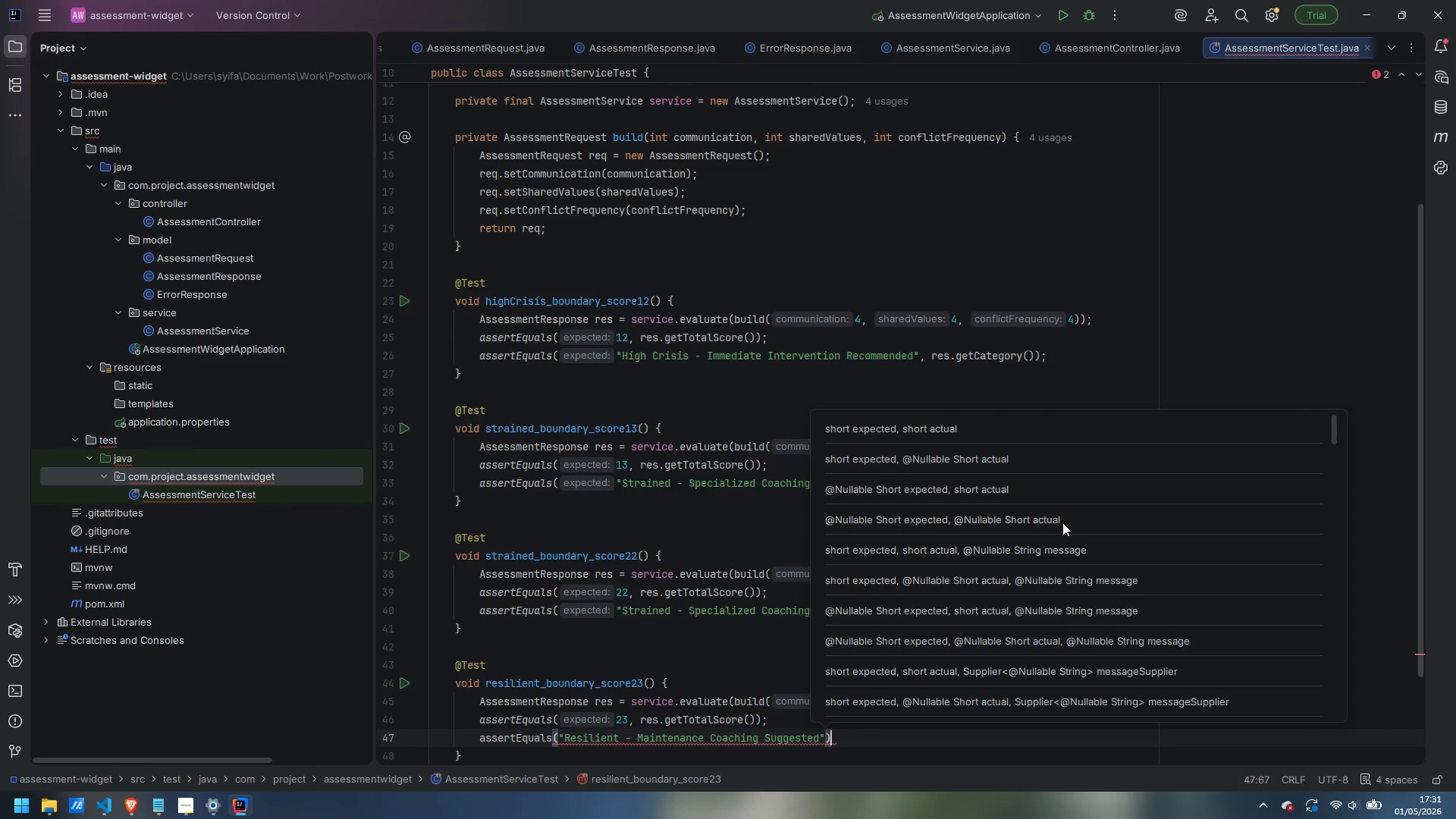 
key(ArrowLeft)
 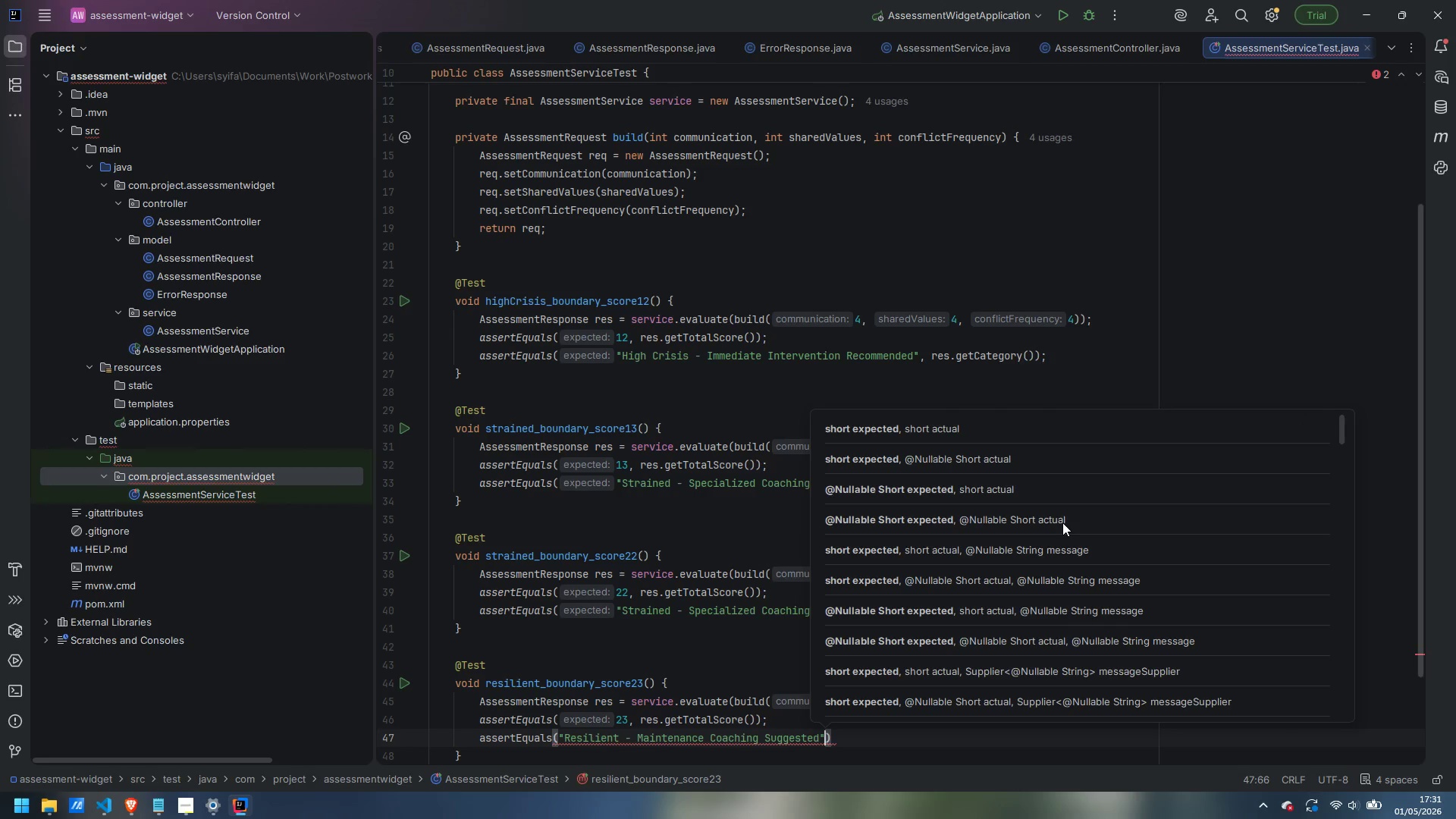 
type(, res.getCategory())
 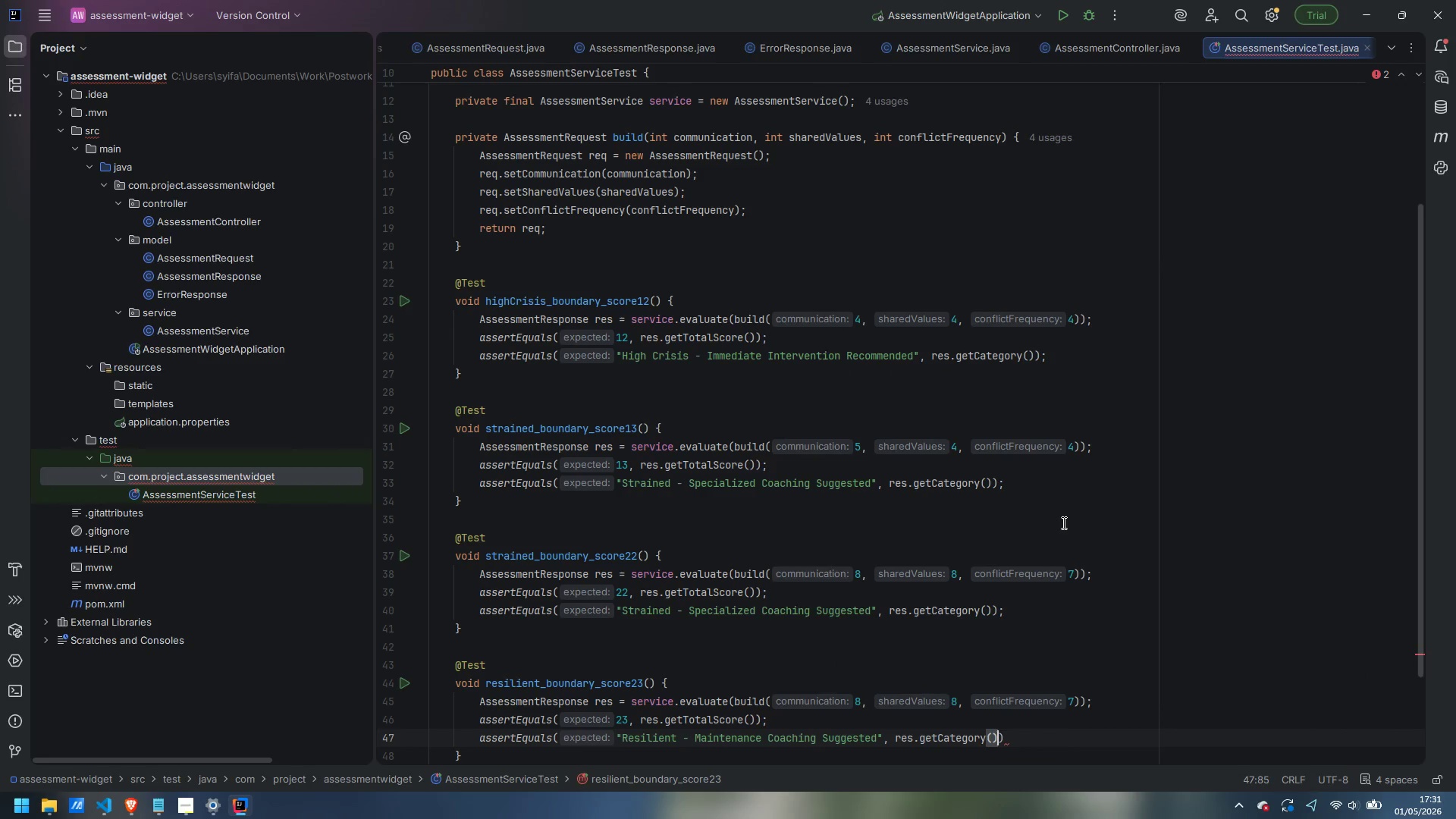 
key(ArrowRight)
 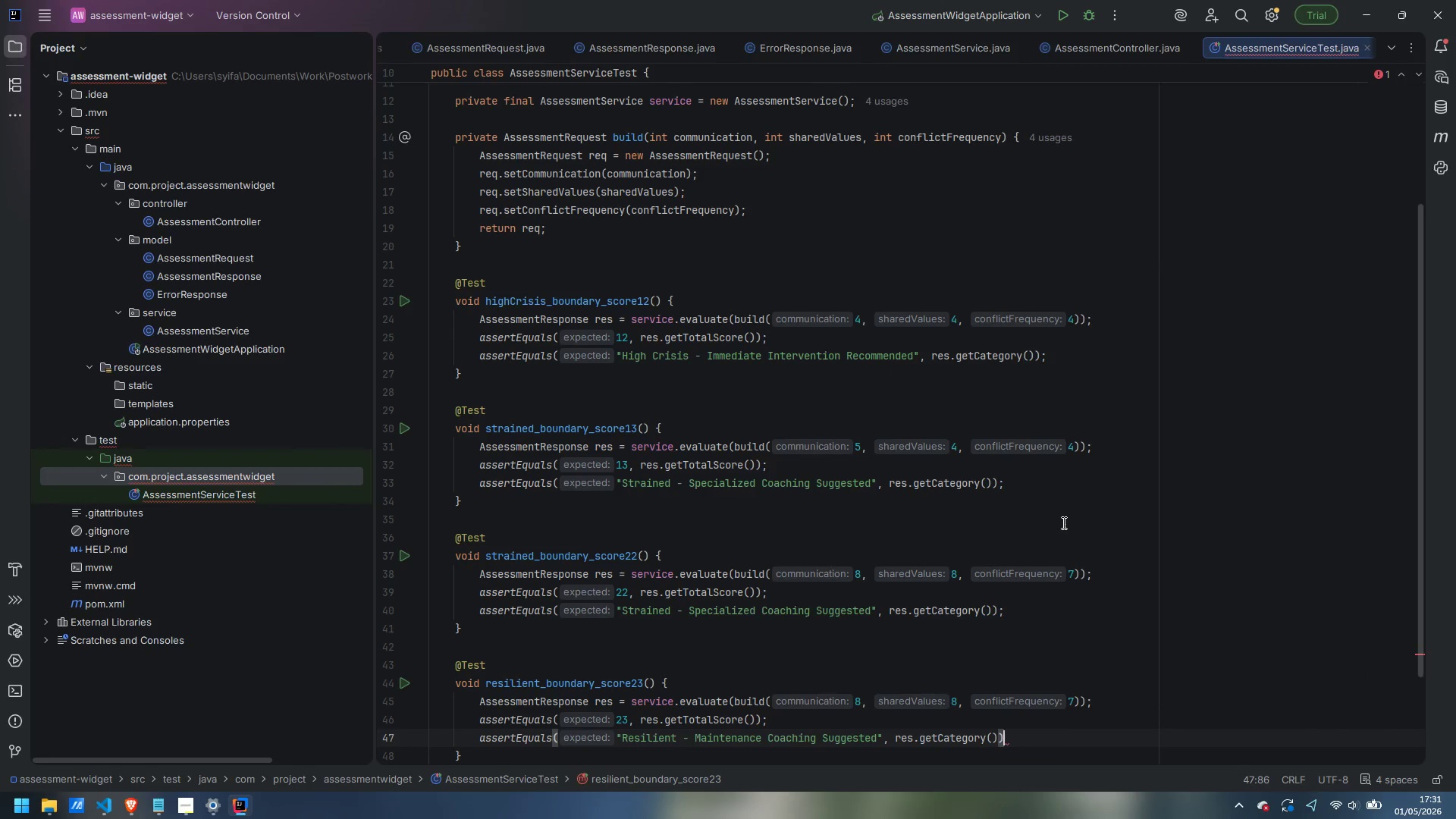 
key(Semicolon)
 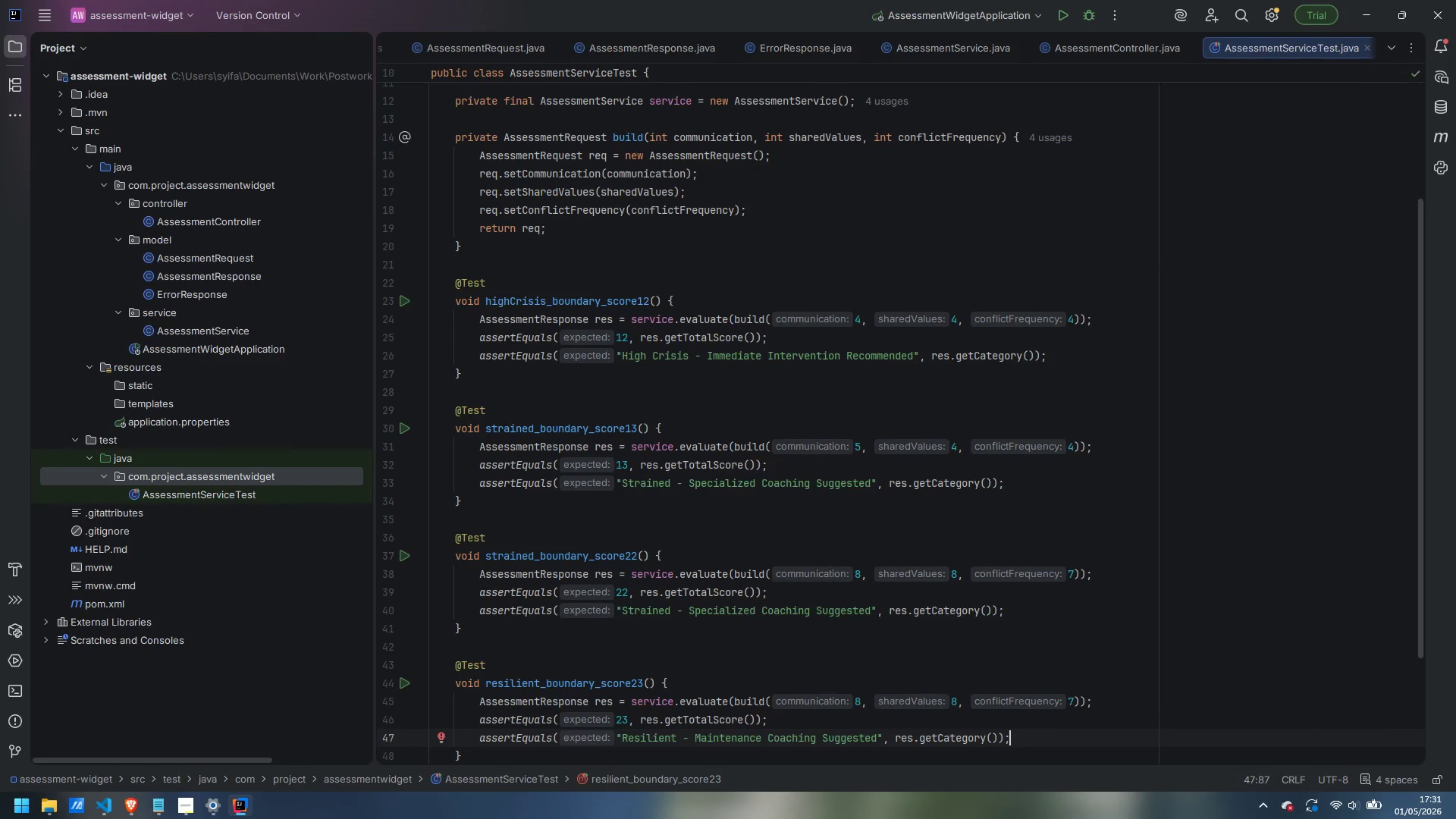 
key(ArrowDown)
 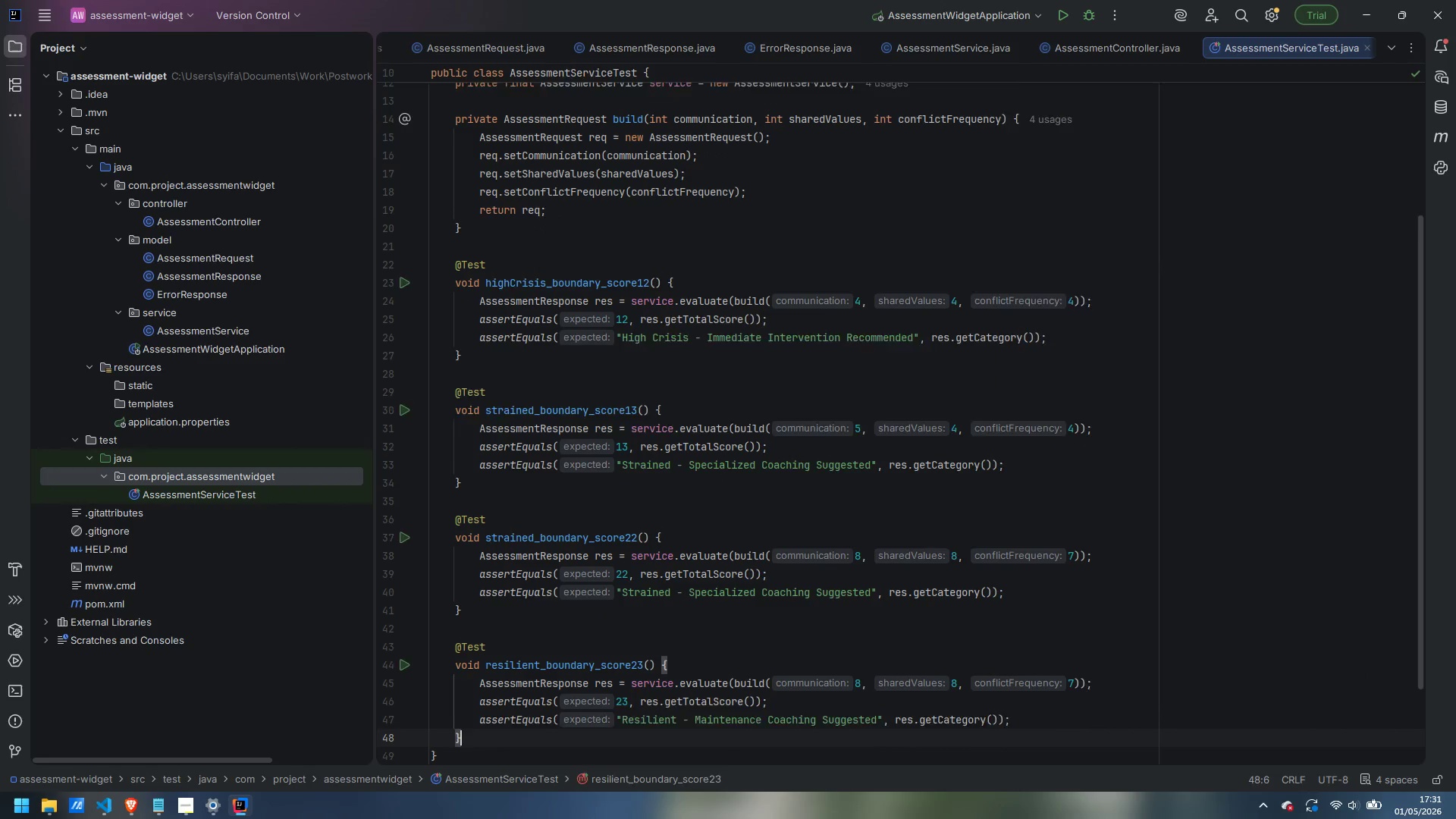 
key(Enter)
 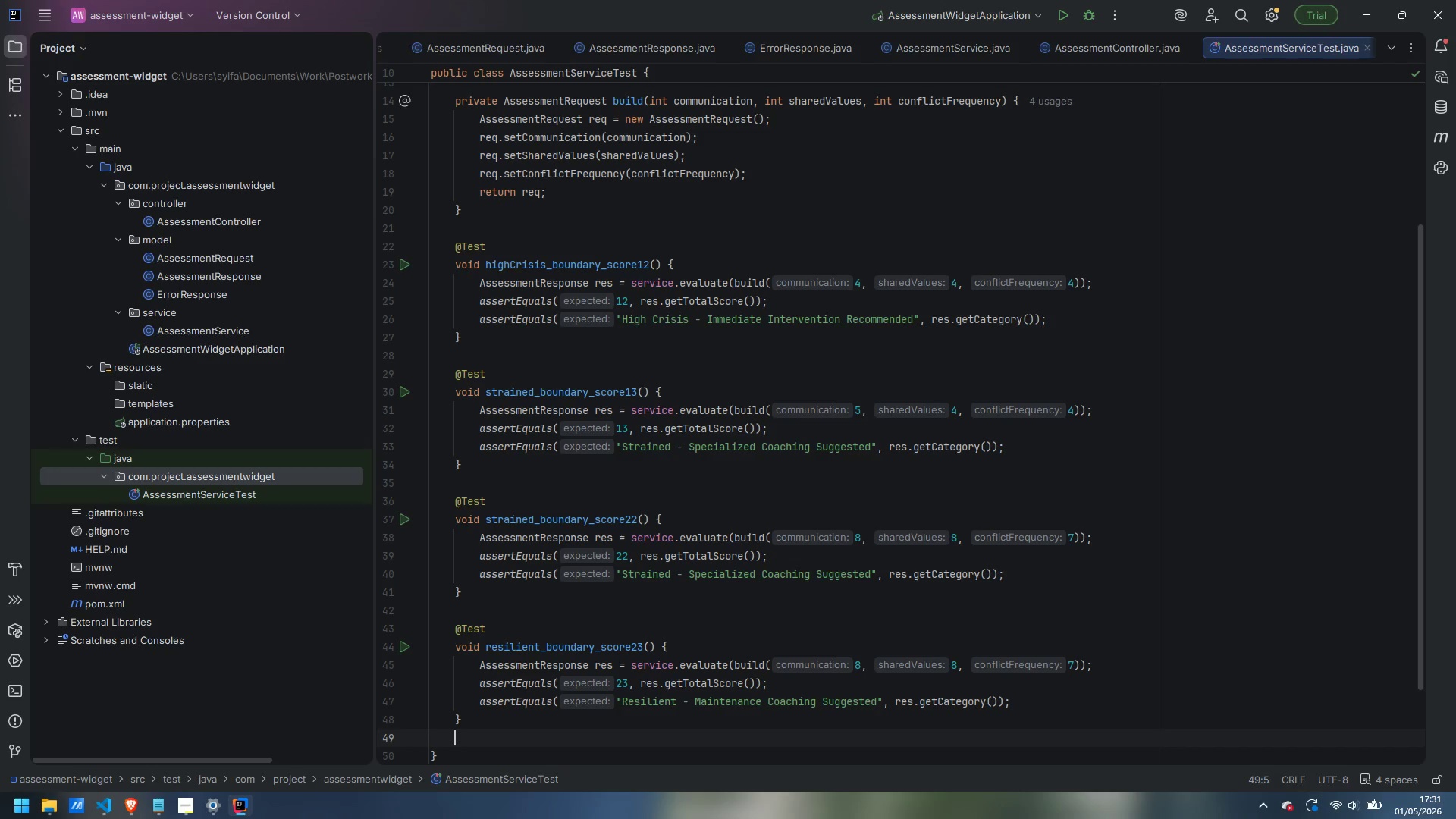 
key(Enter)
 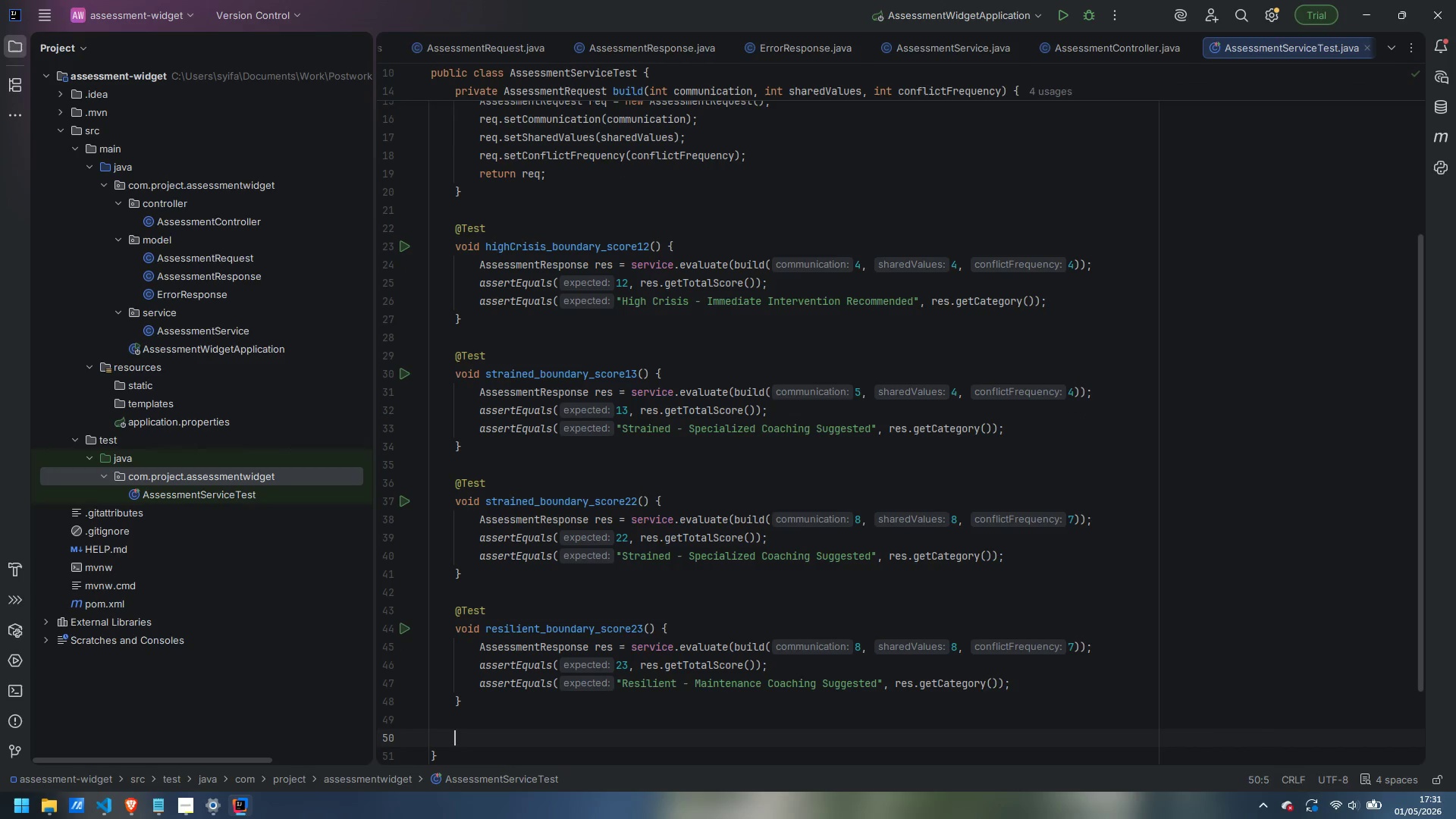 
type(@TEst)
 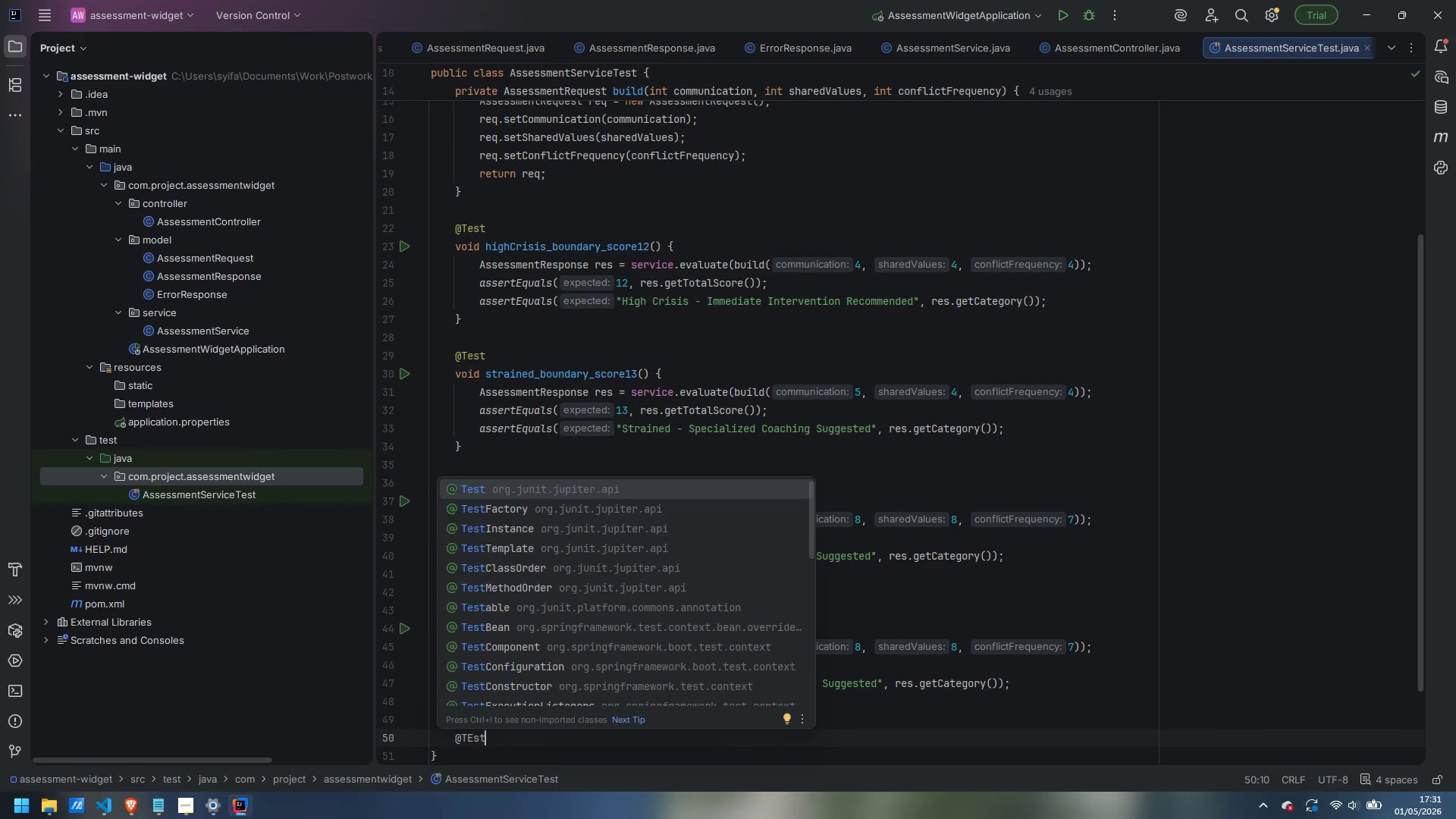 
key(Enter)
 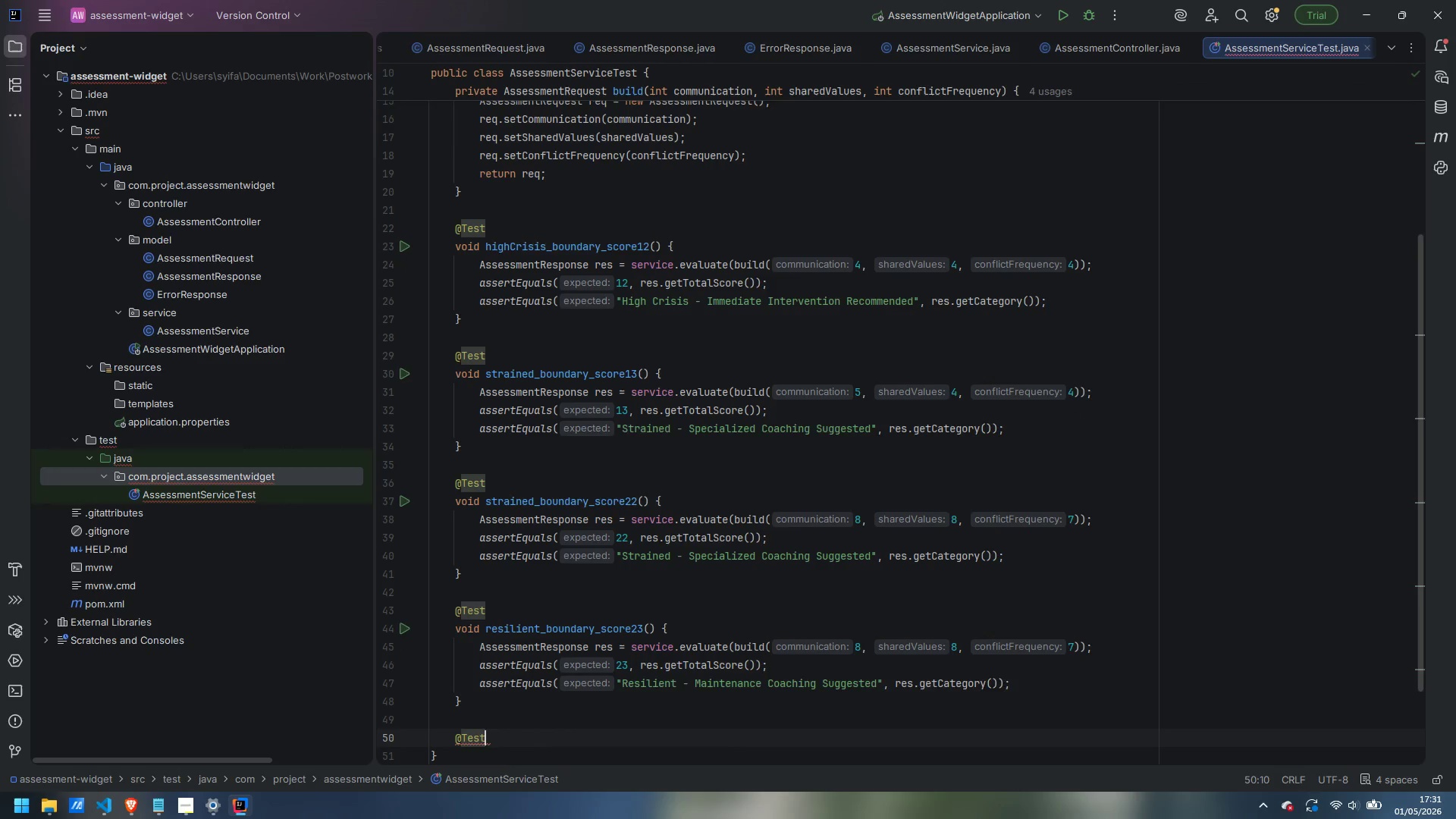 
key(Enter)
 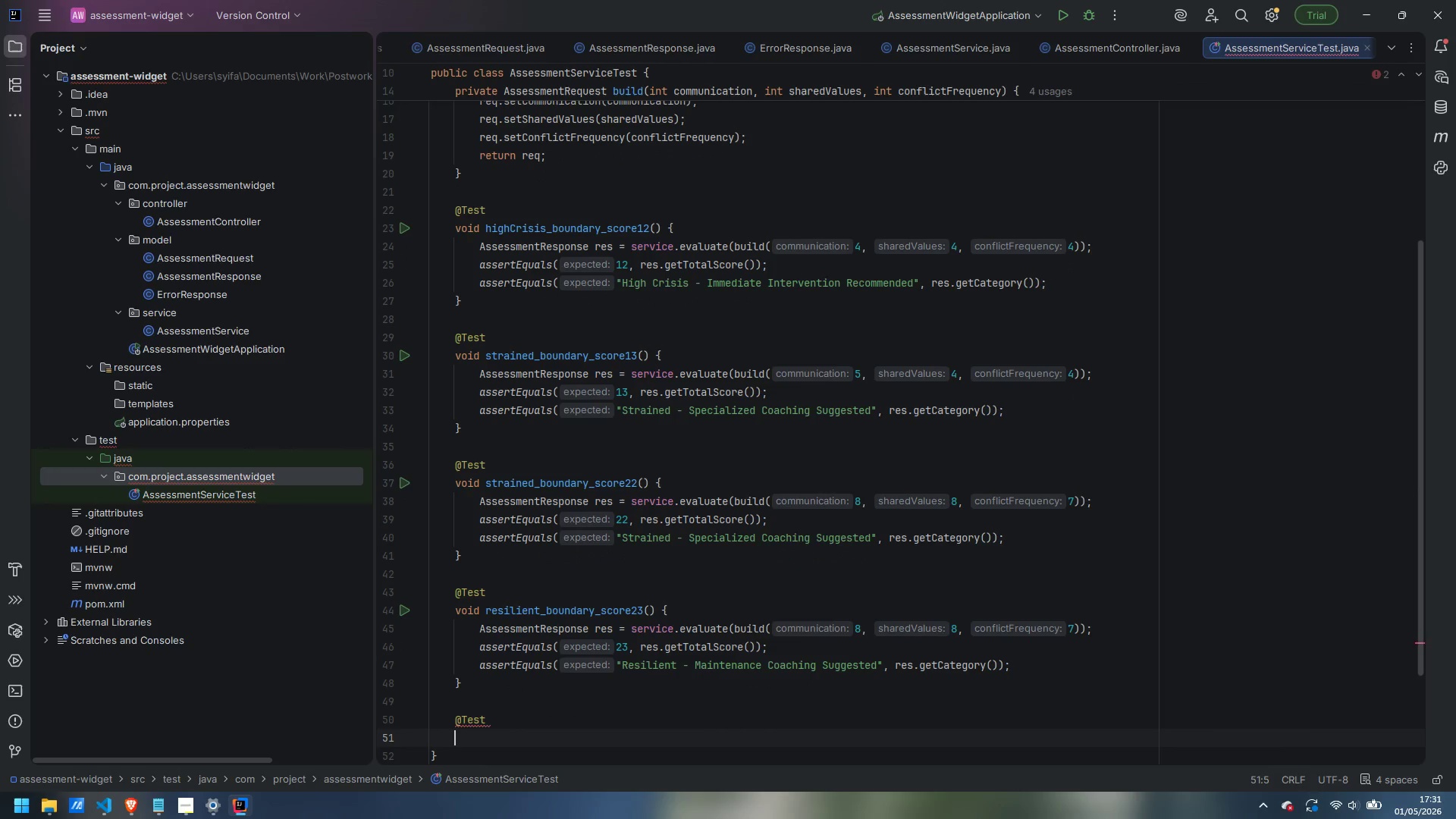 
type(void resilite)
key(Backspace)
key(Backspace)
type(ent_maxScore30() {)
 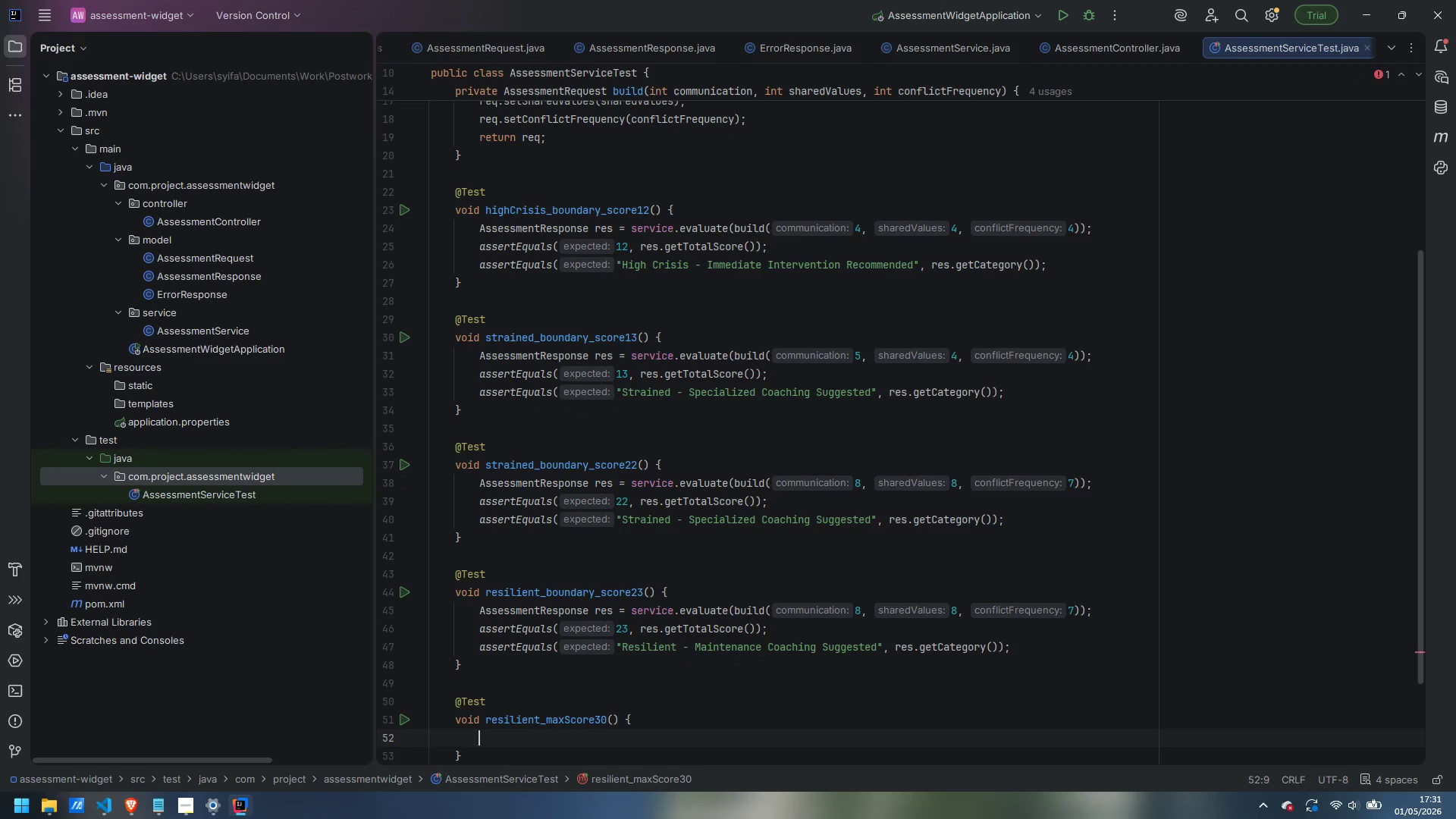 
 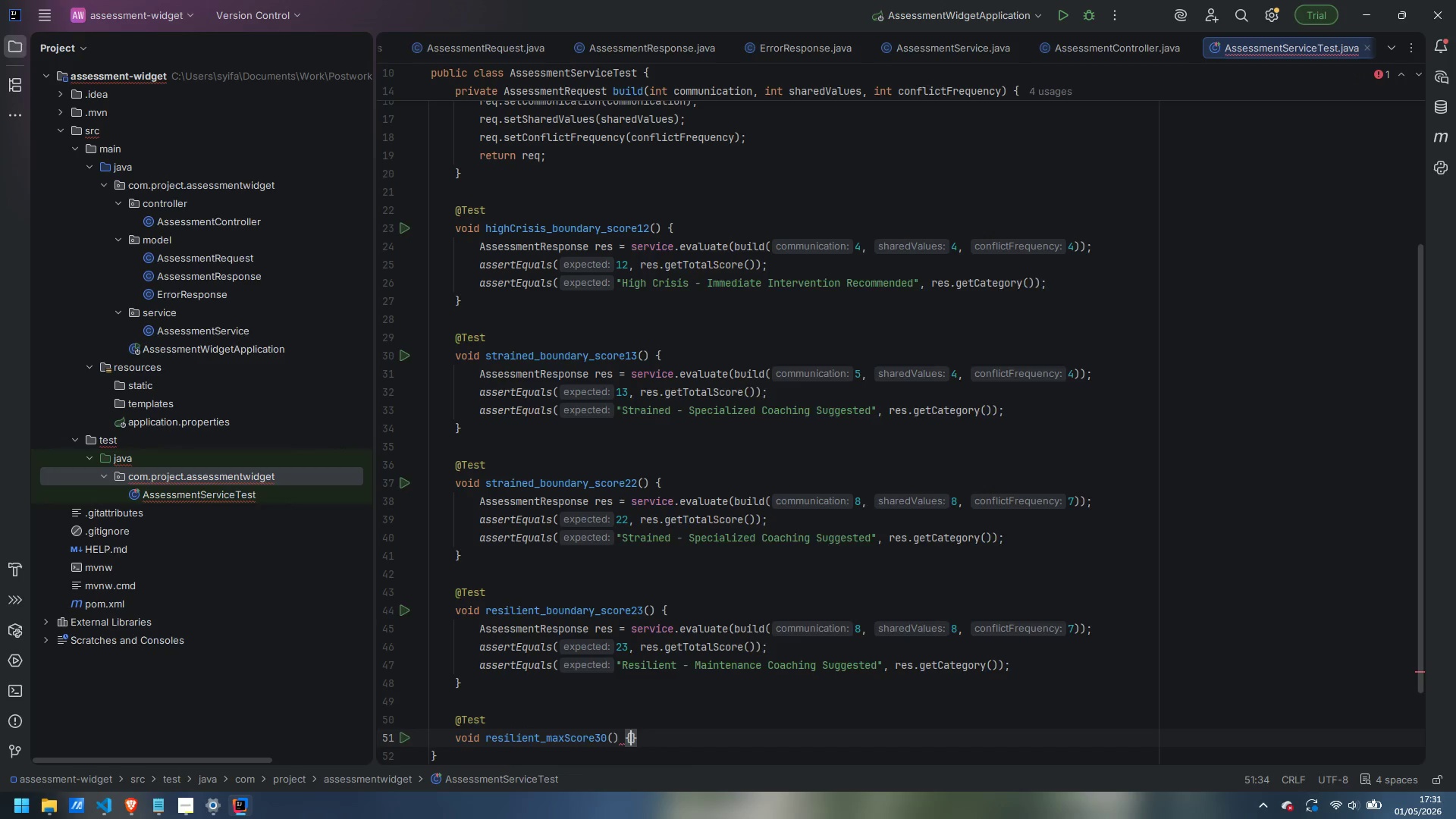 
key(Enter)
 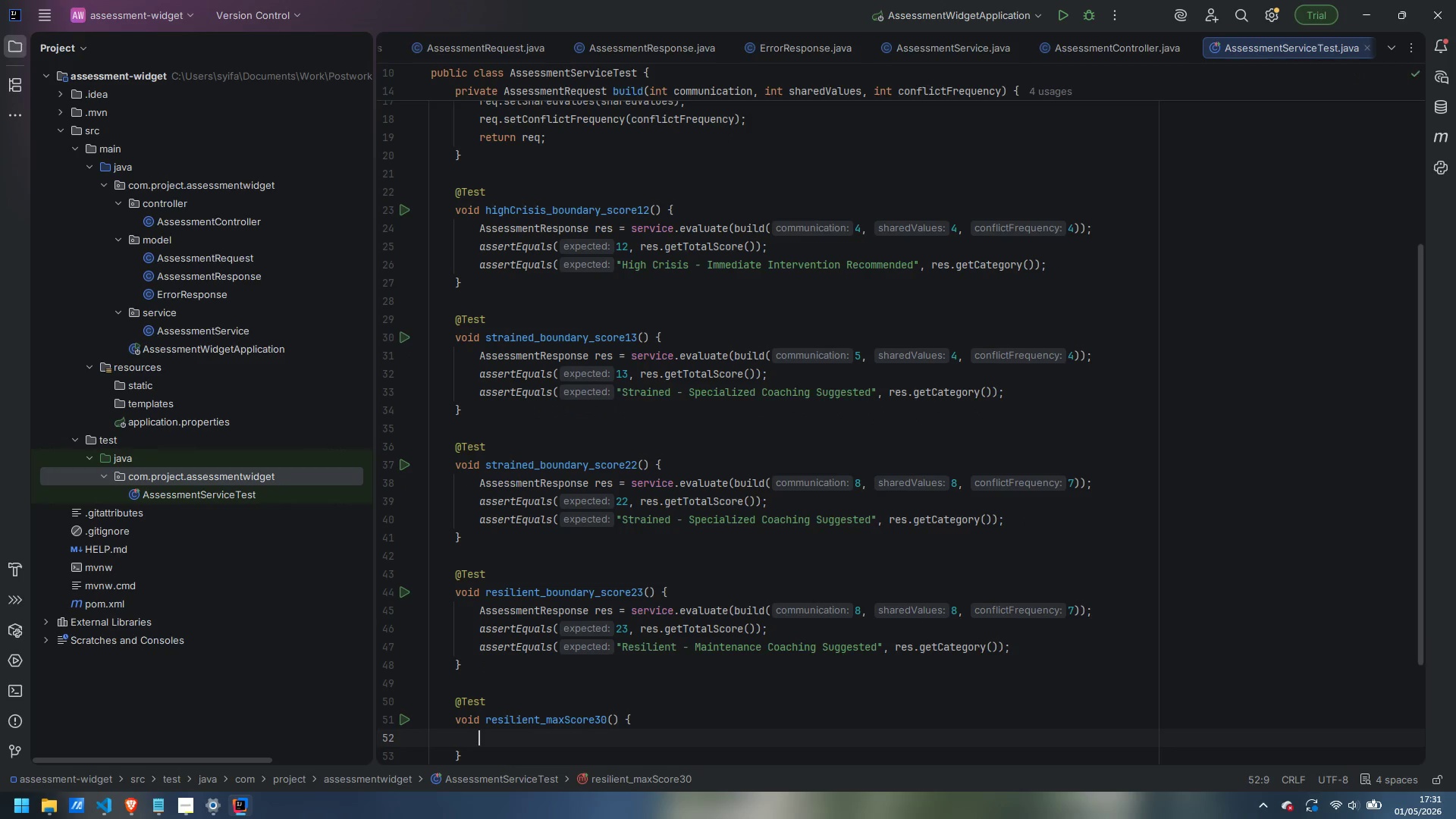 
type(AssessmentResponse res = service.evaluate(bul)
key(Backspace)
type(ild(10, 10, 10)
 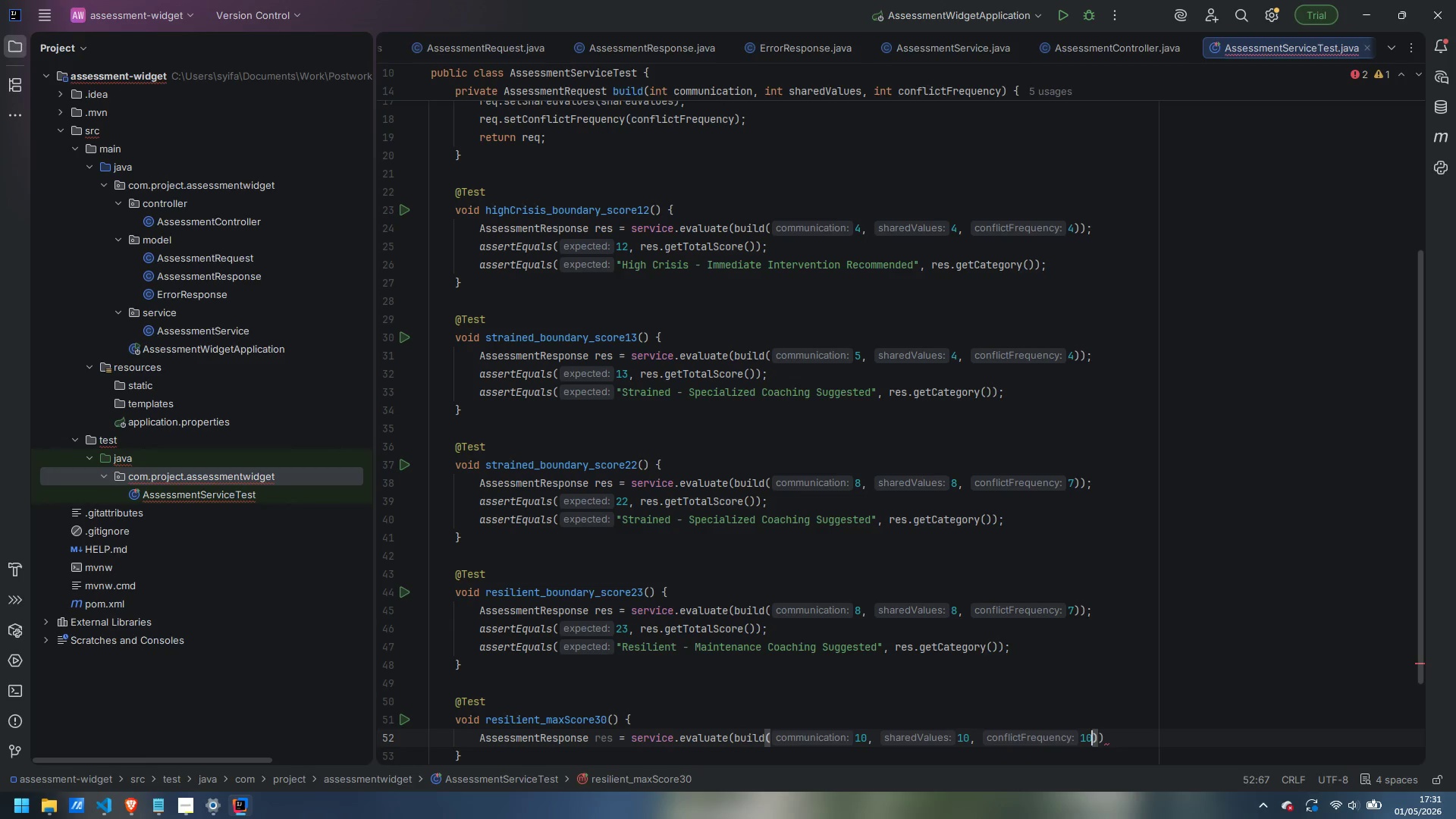 
key(ArrowRight)
 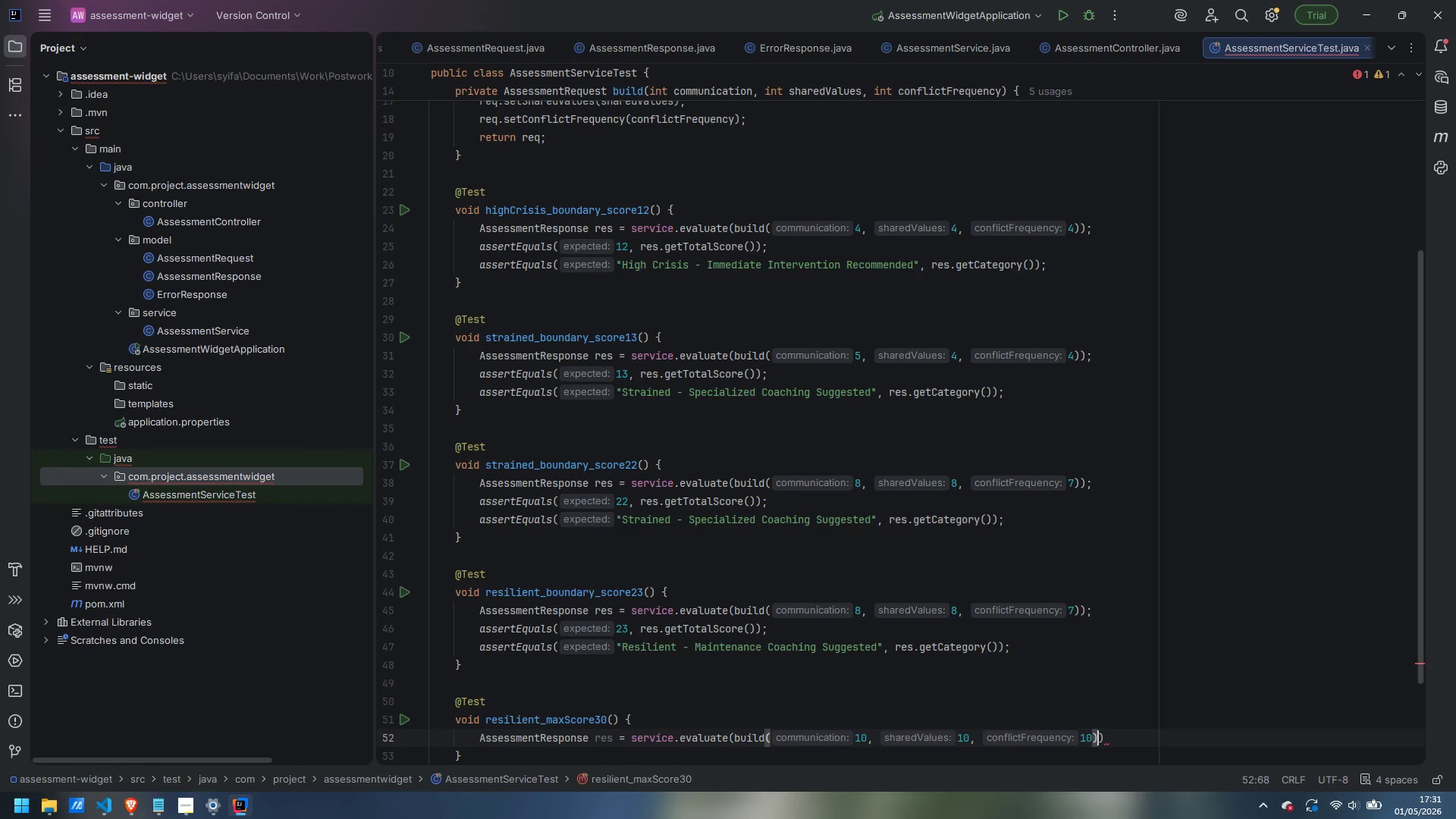 
key(ArrowRight)
 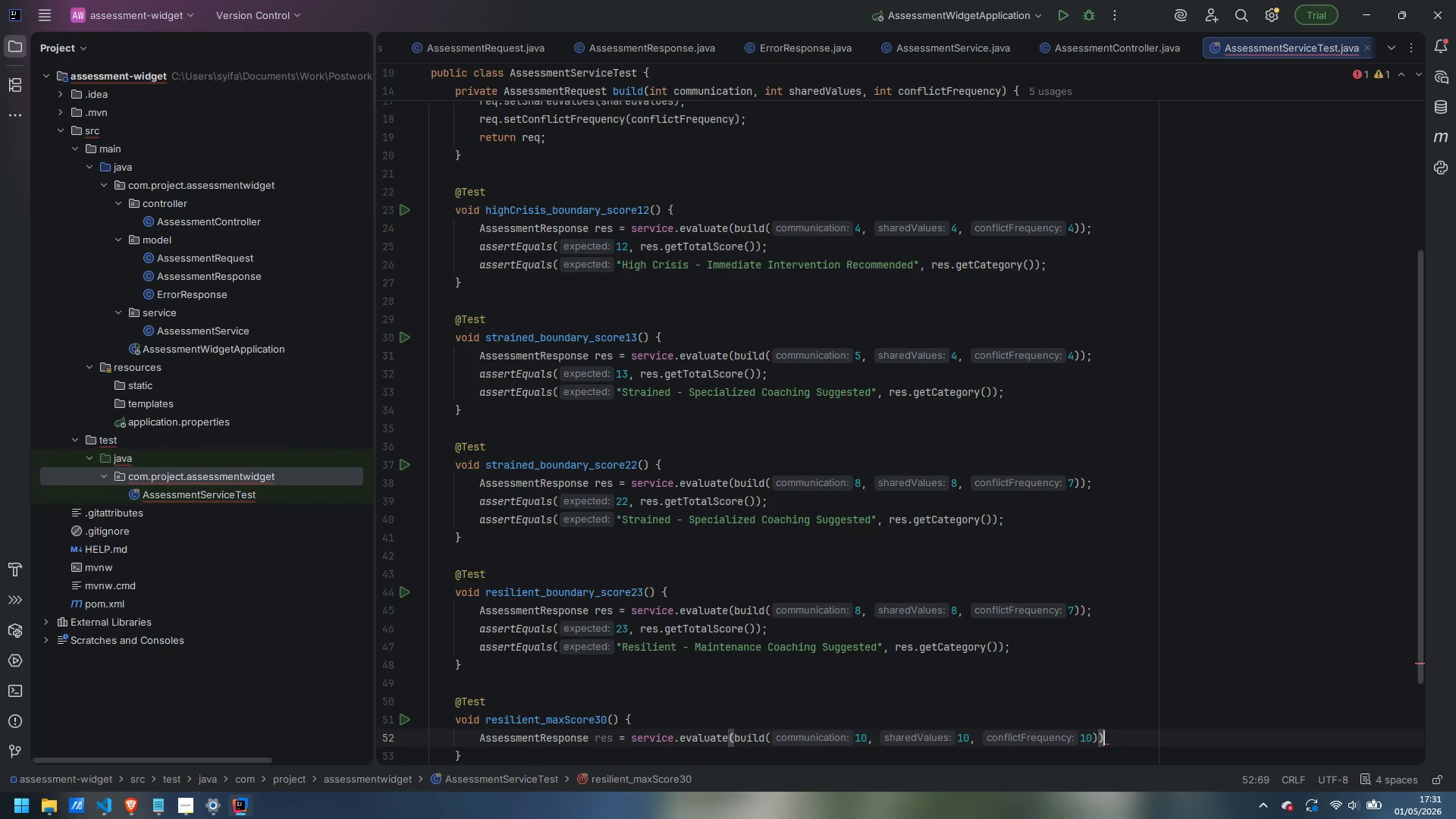 
key(Semicolon)
 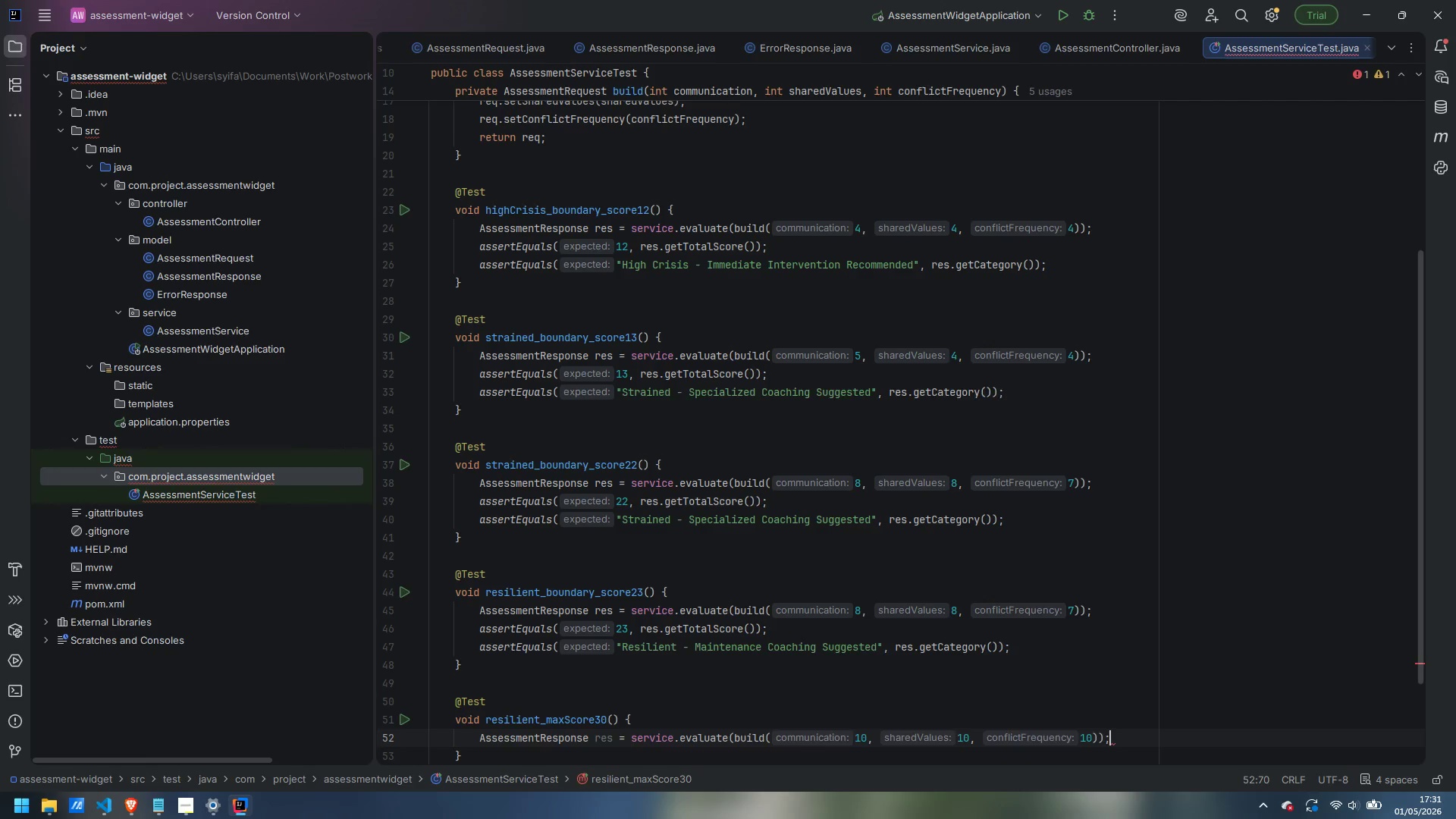 
key(Enter)
 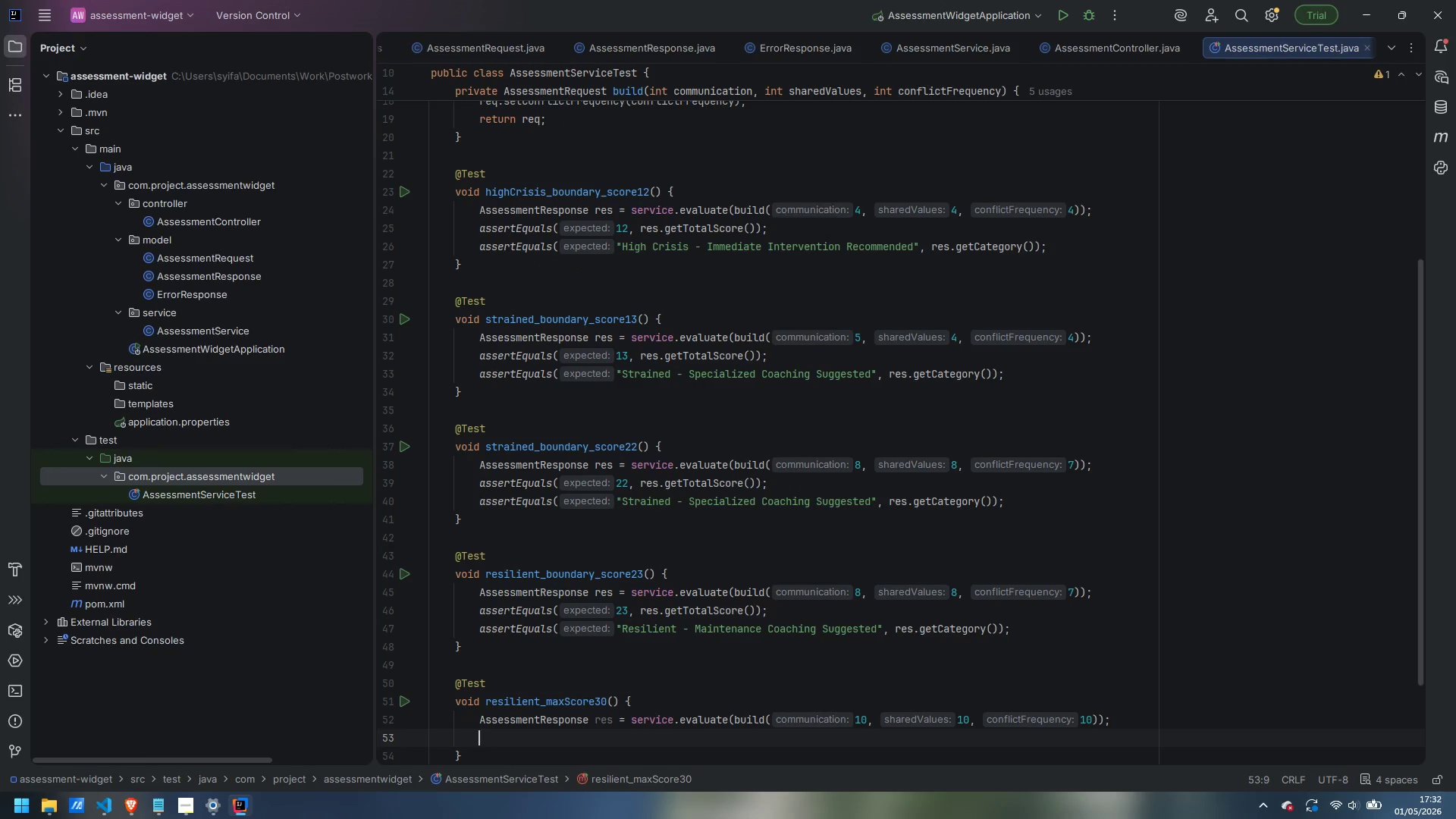 
type(assertEquals(30, res.getTootalScore)
 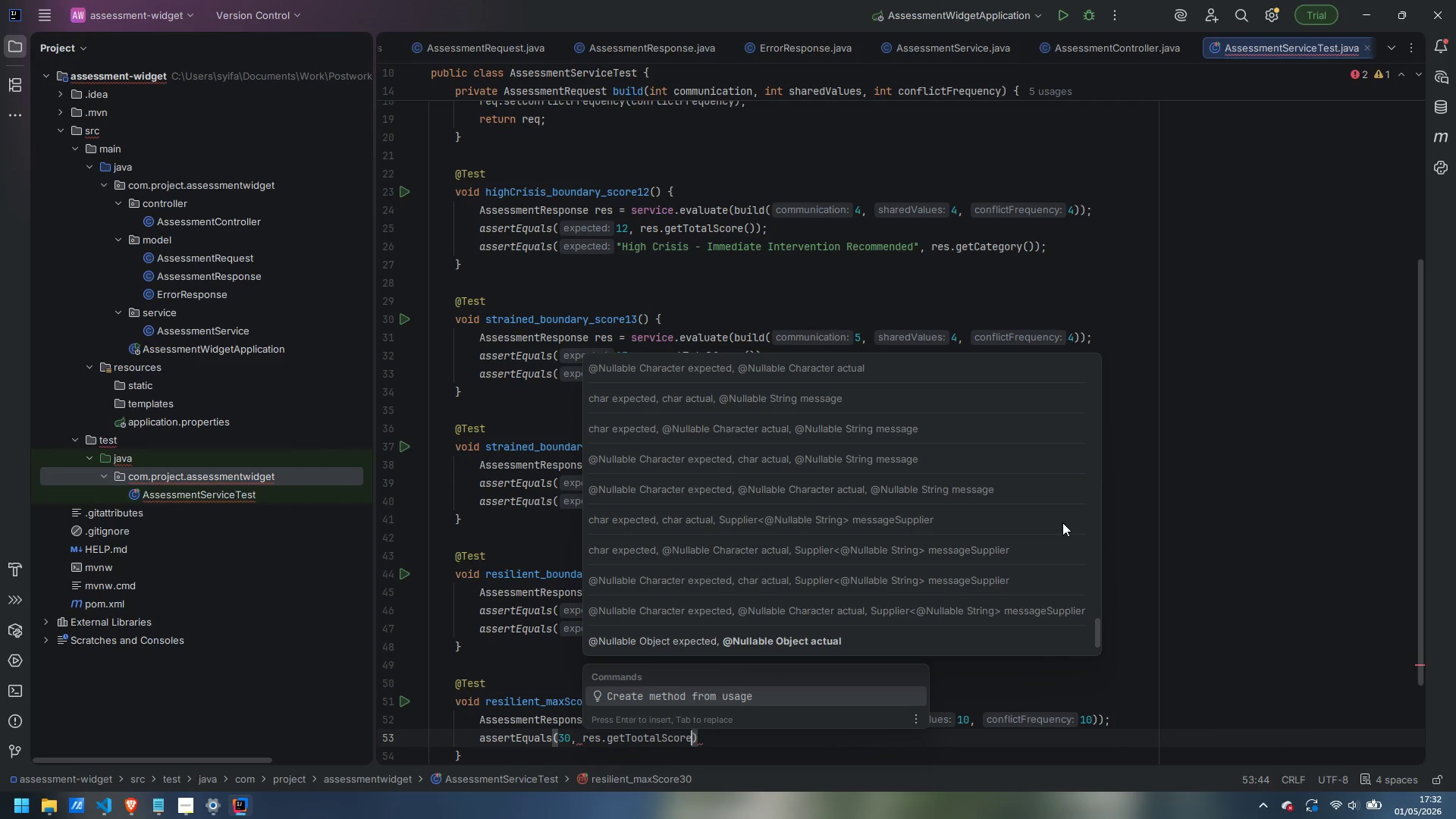 
key(Control+ArrowLeft)
 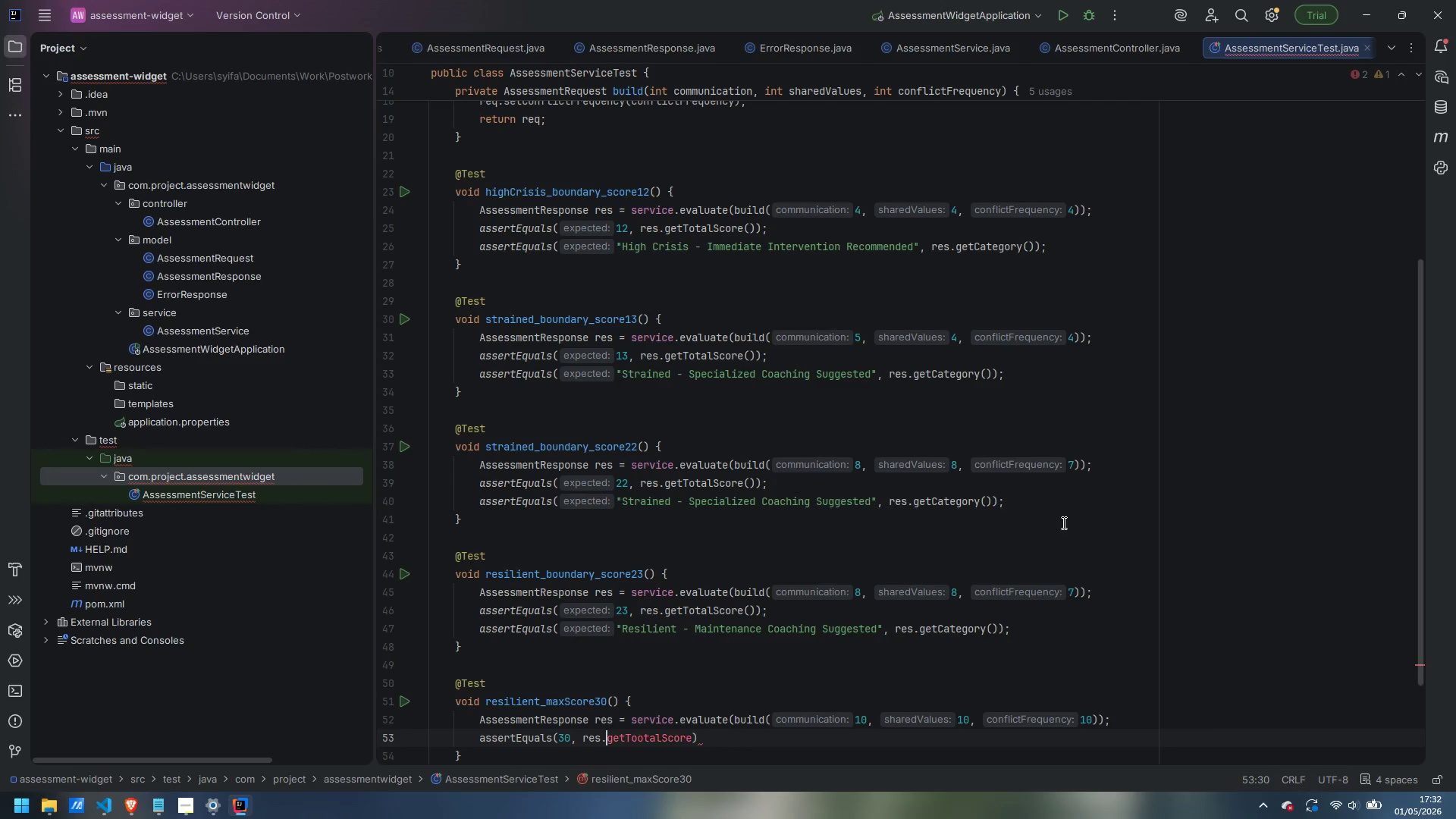 
key(Control+ArrowRight)
 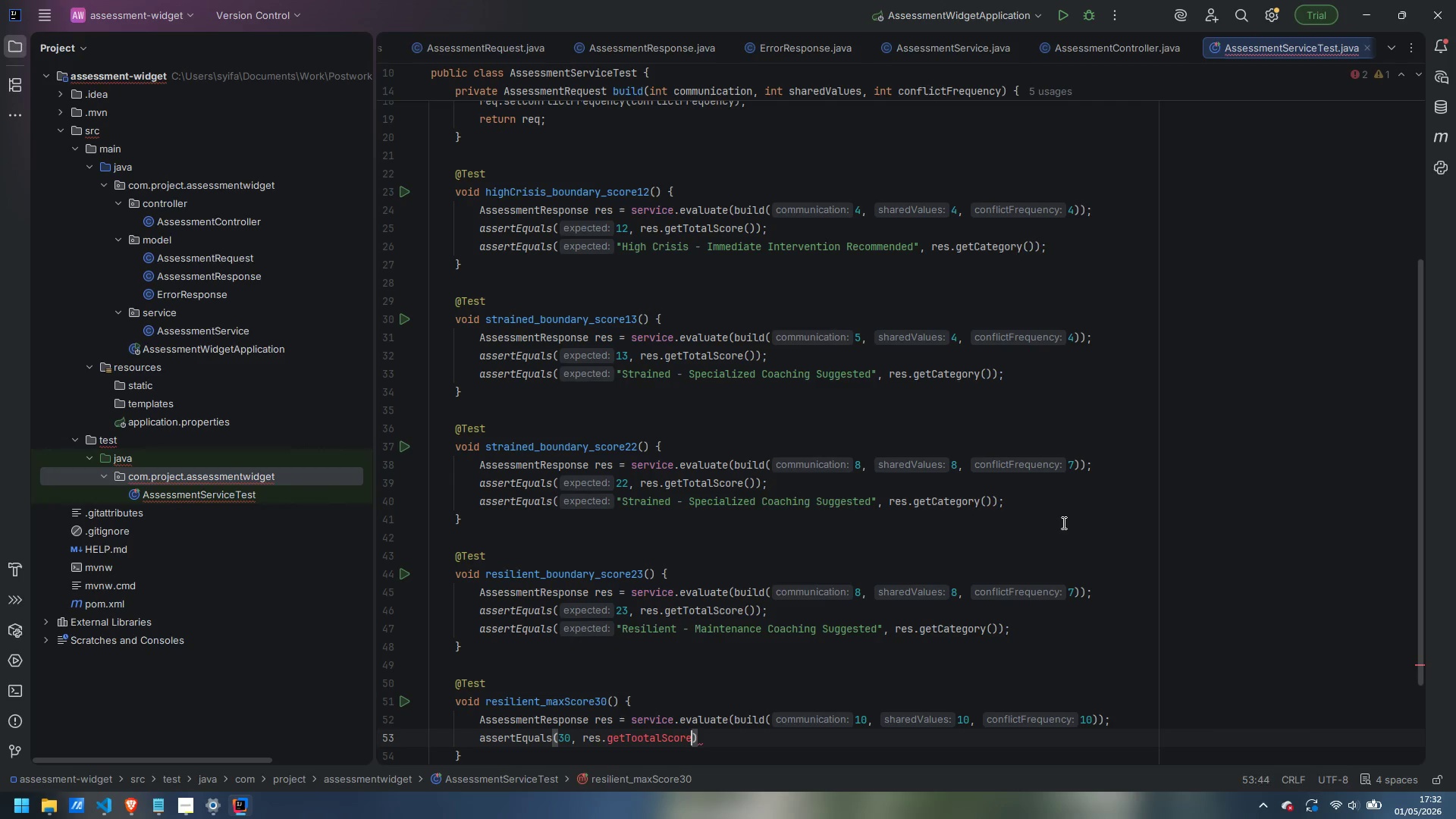 
key(ArrowRight)
 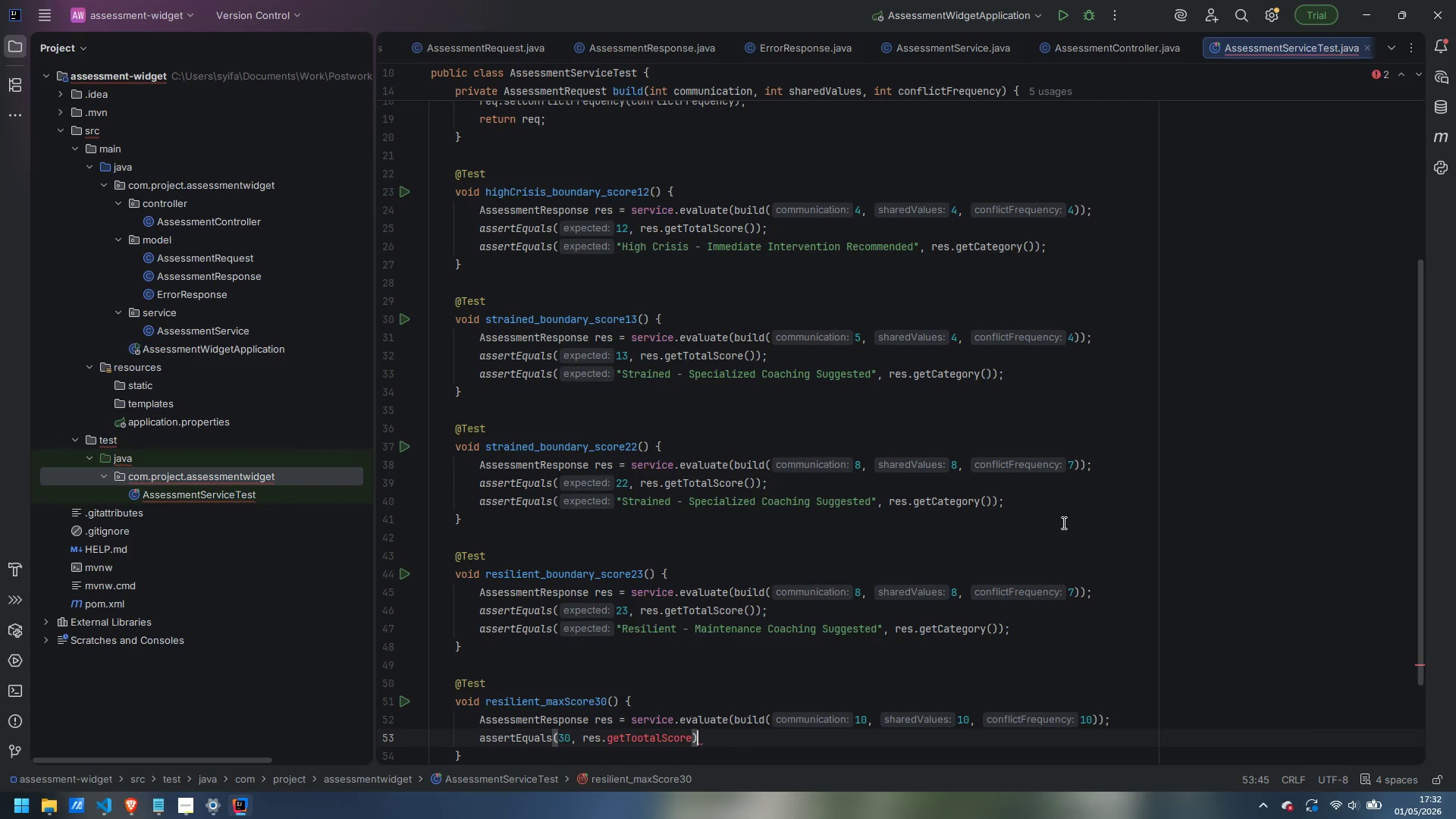 
key(ArrowLeft)
 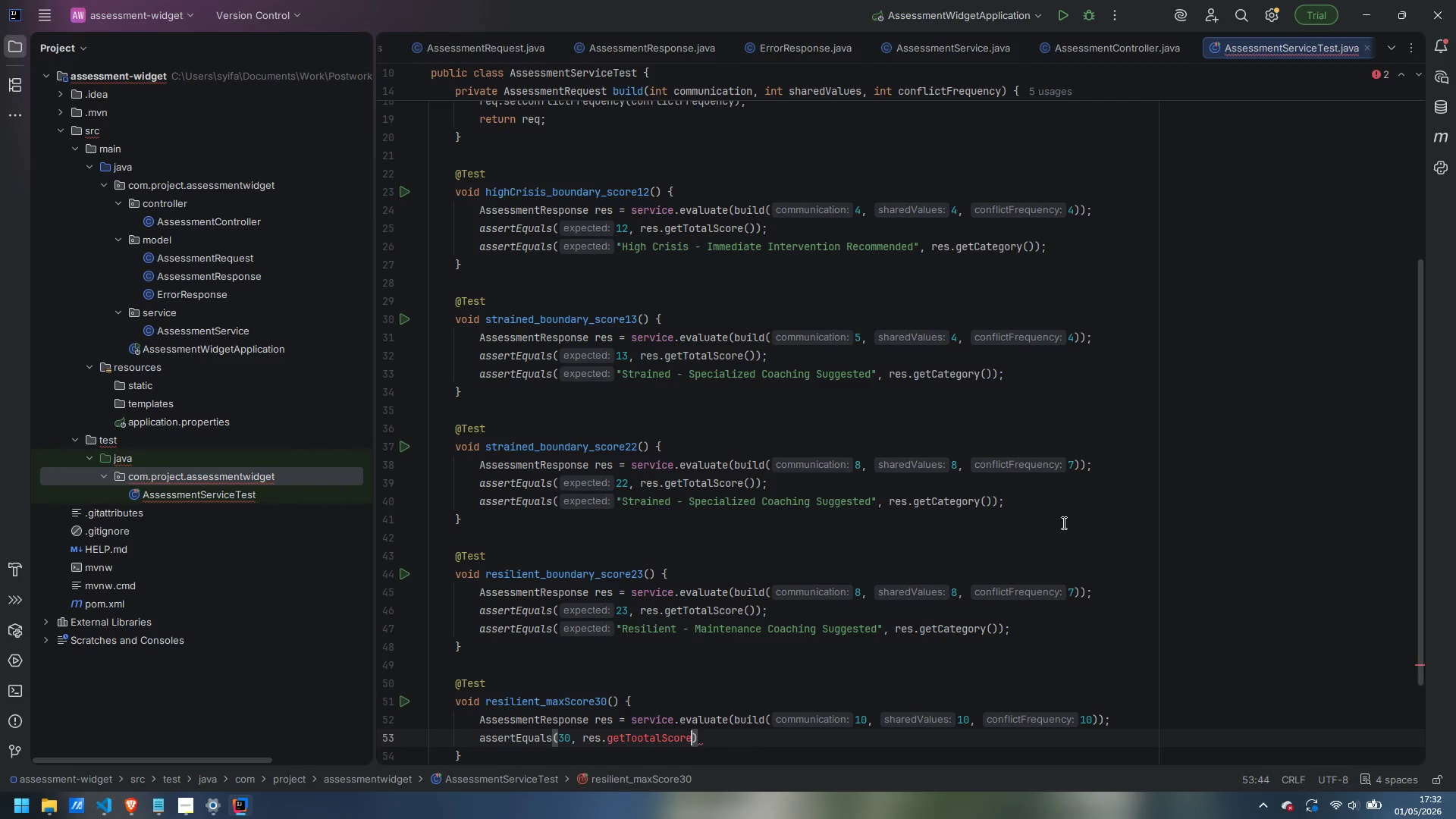 
key(ArrowLeft)
 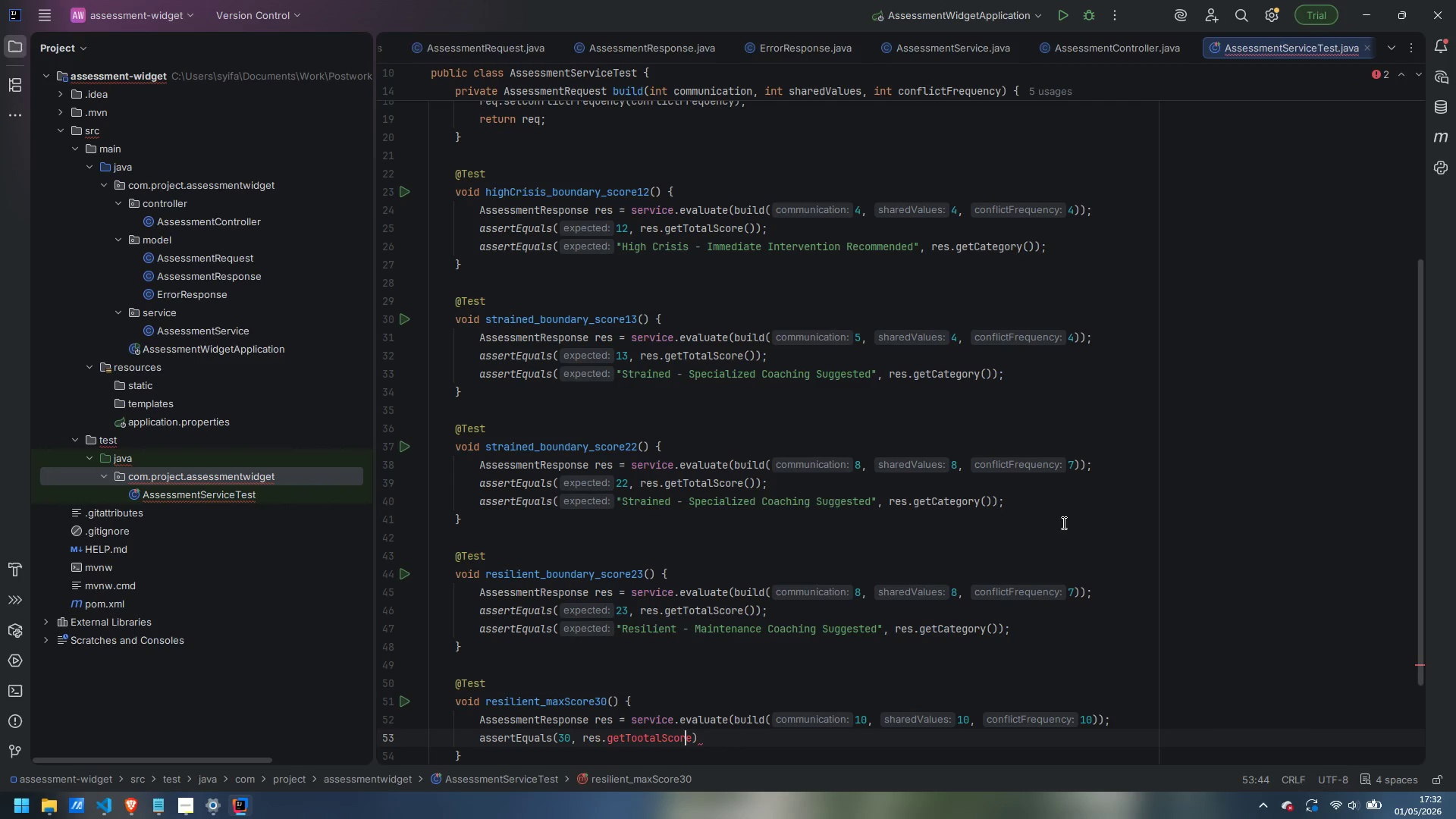 
key(ArrowLeft)
 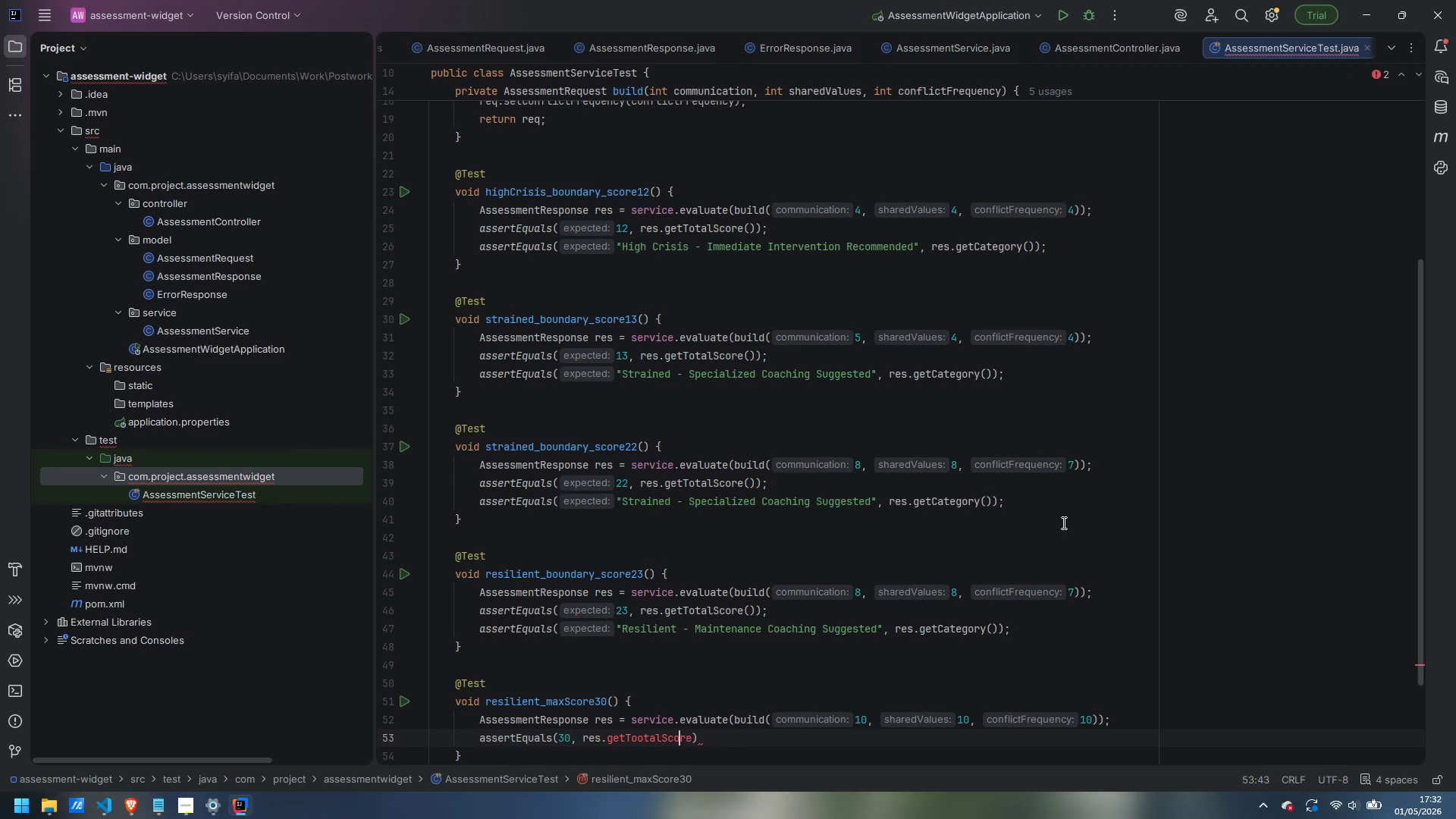 
key(ArrowLeft)
 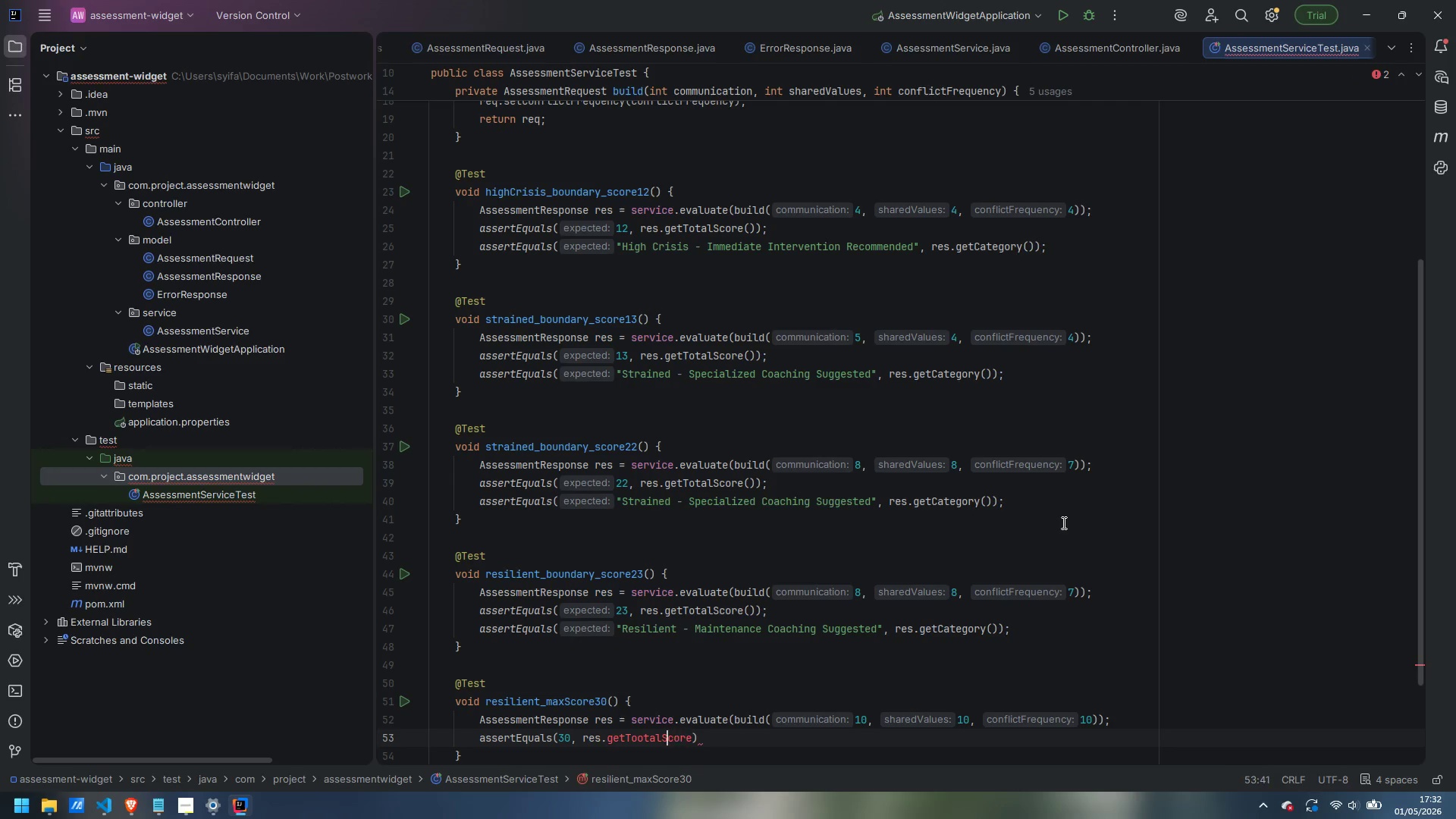 
key(ArrowLeft)
 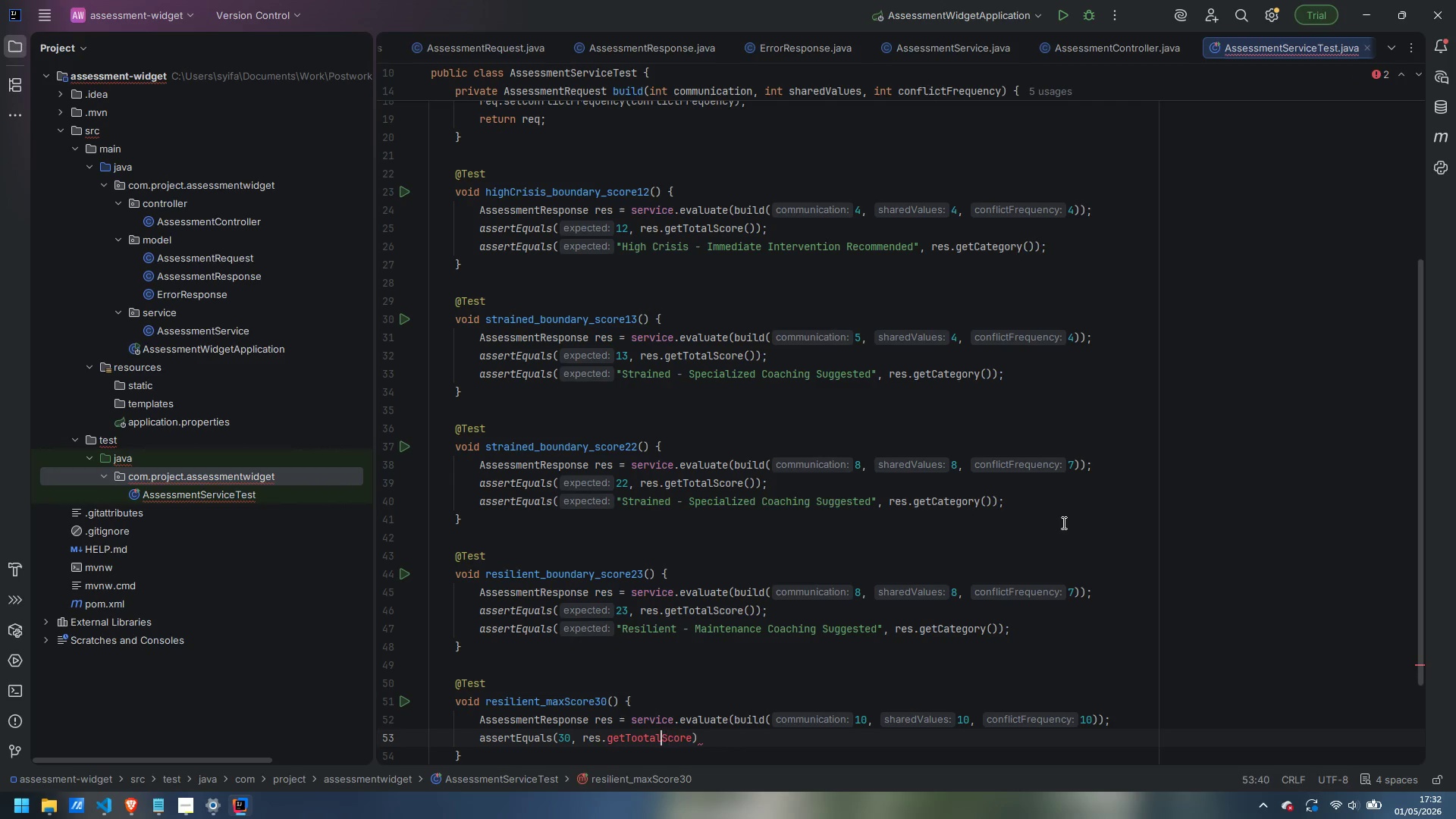 
key(ArrowLeft)
 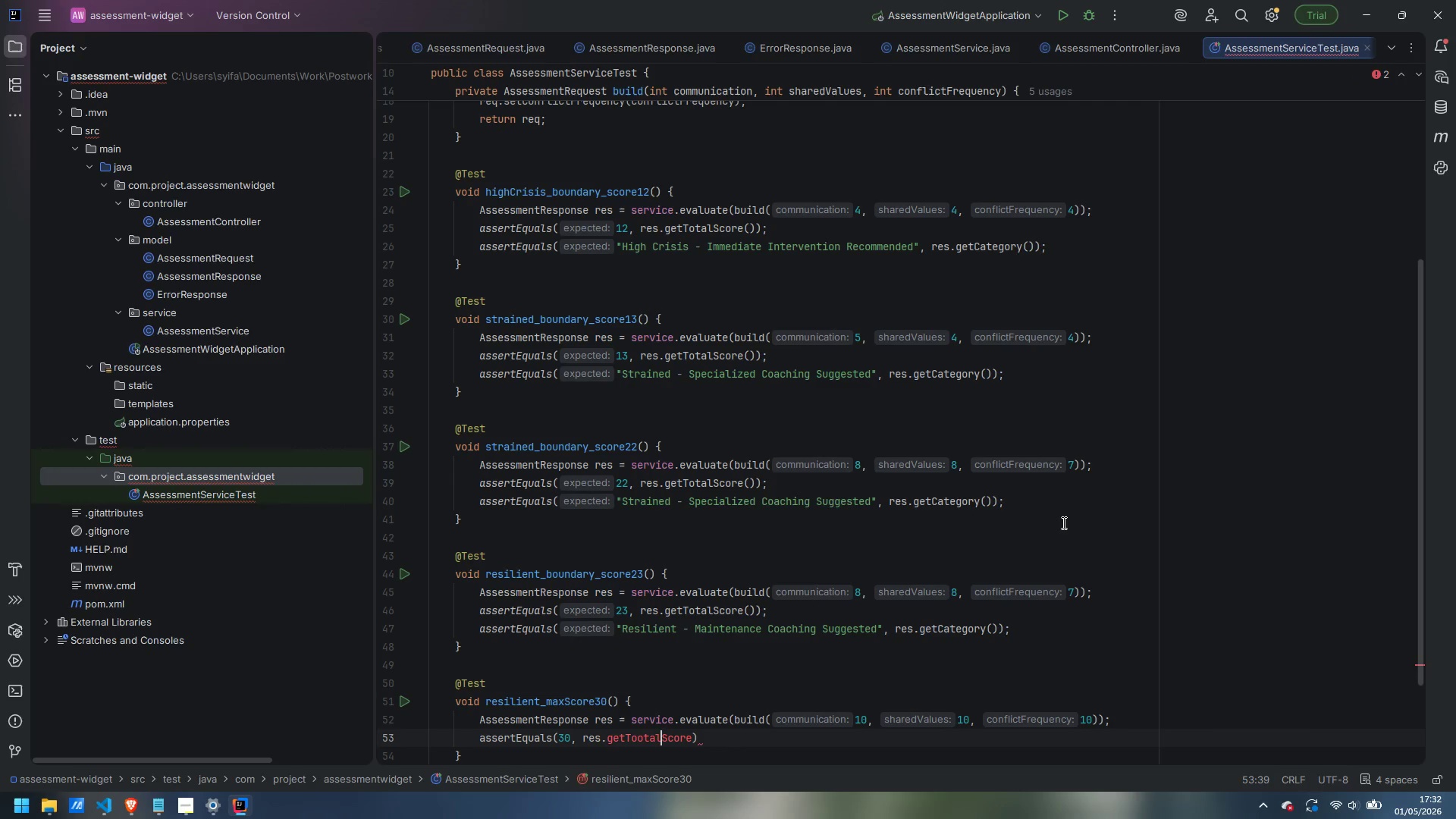 
key(ArrowLeft)
 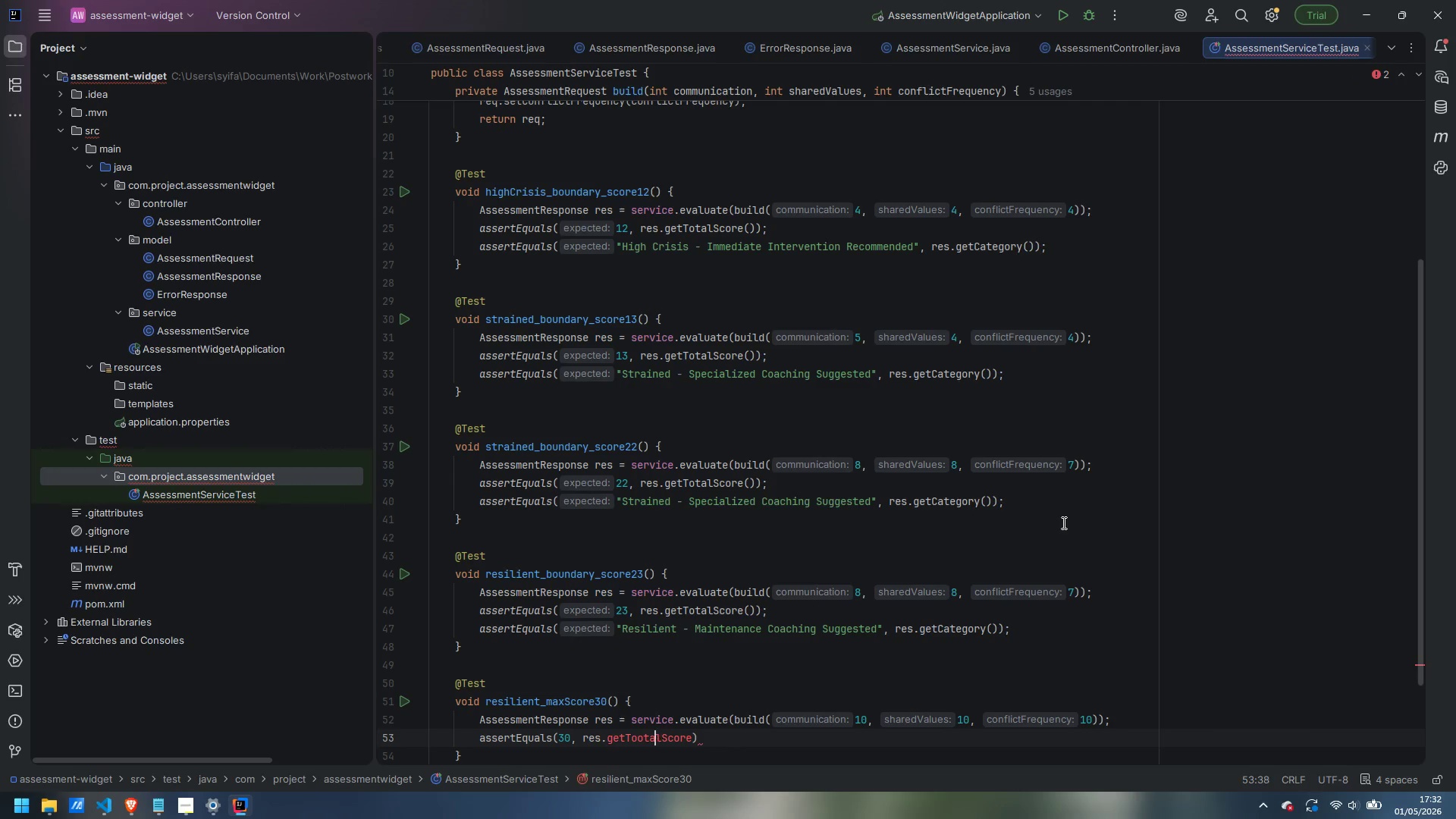 
key(ArrowLeft)
 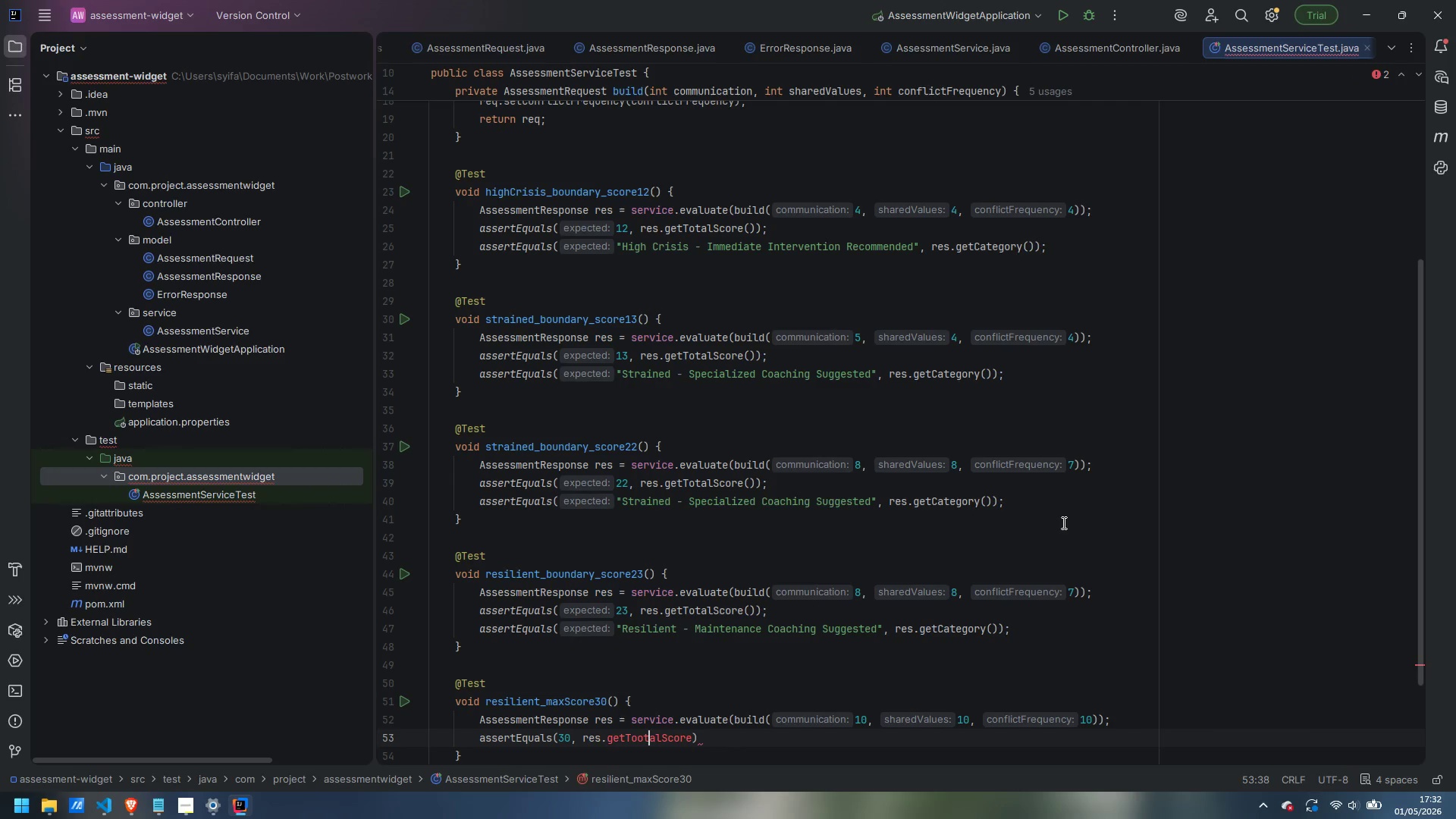 
key(ArrowLeft)
 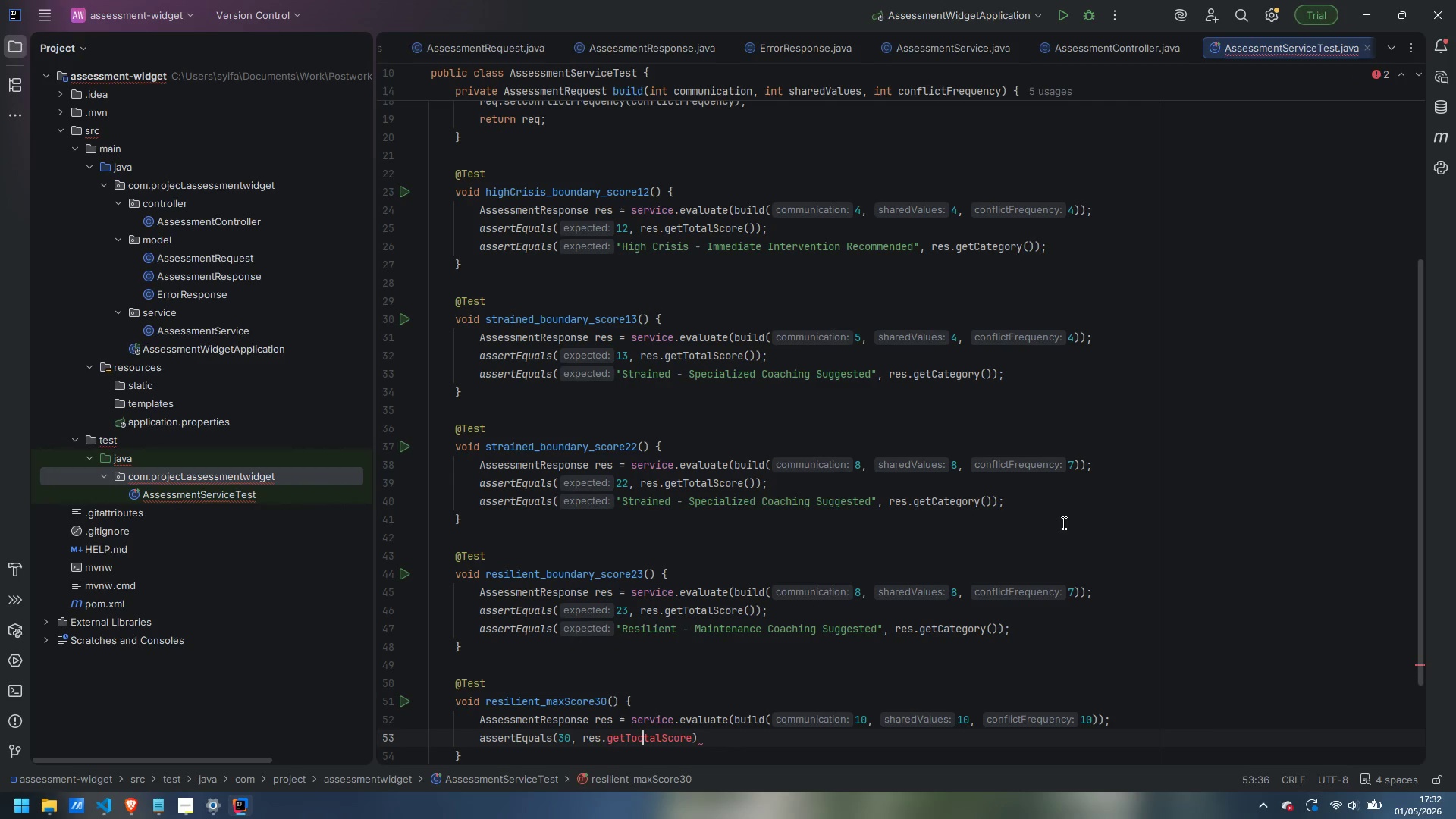 
key(Backspace)
 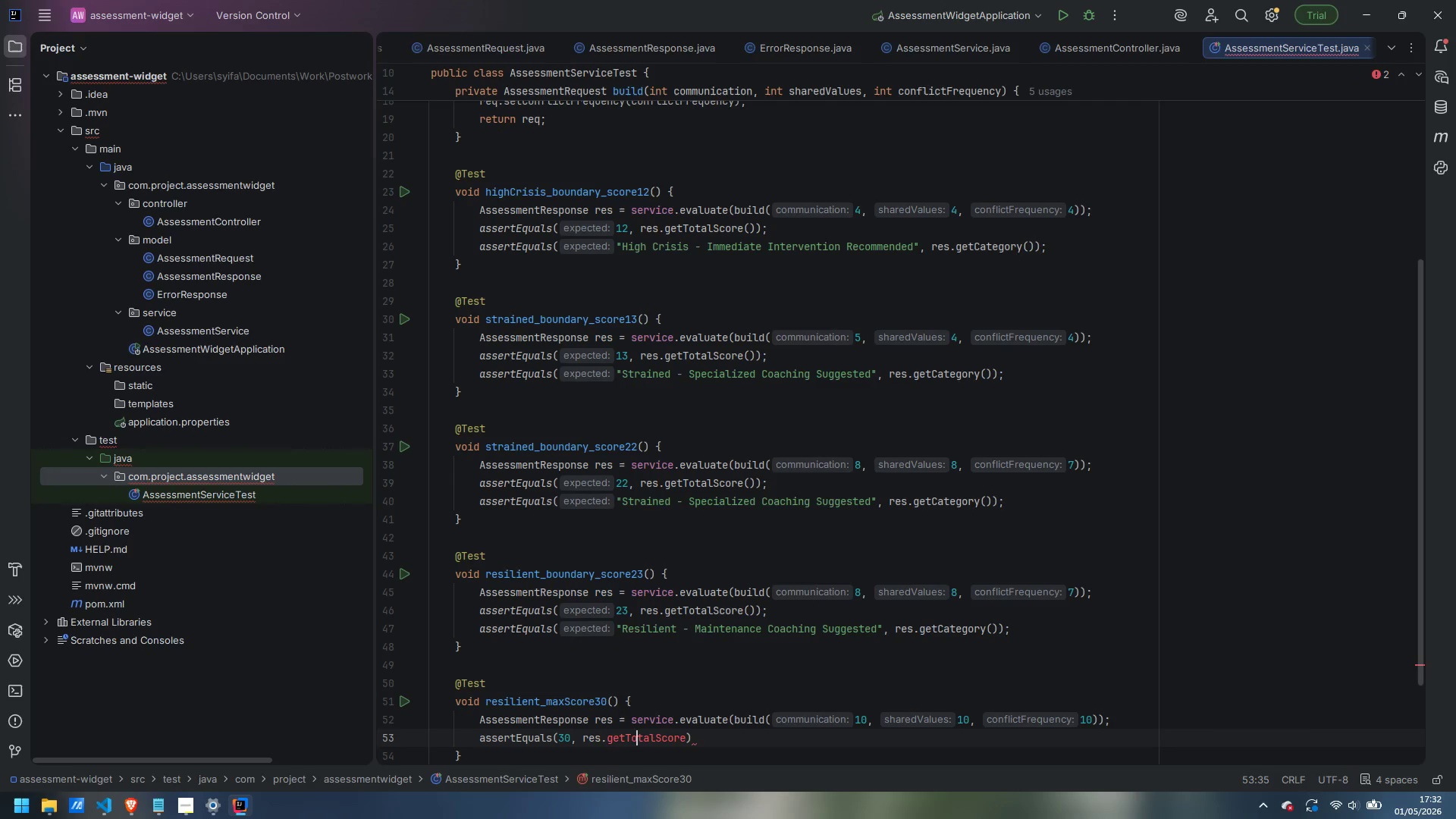 
key(Control+ControlLeft)
 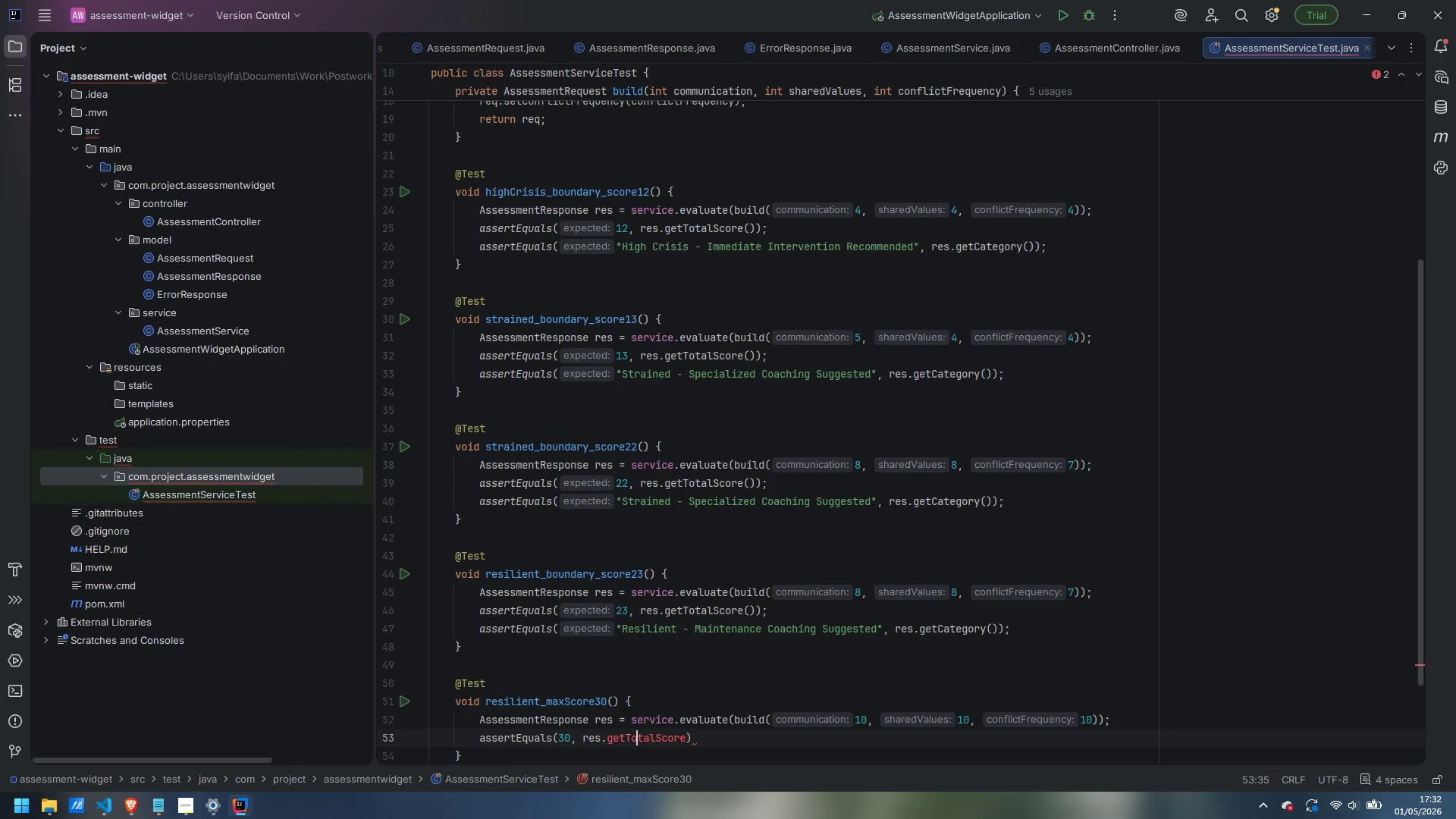 
key(Control+ArrowRight)
 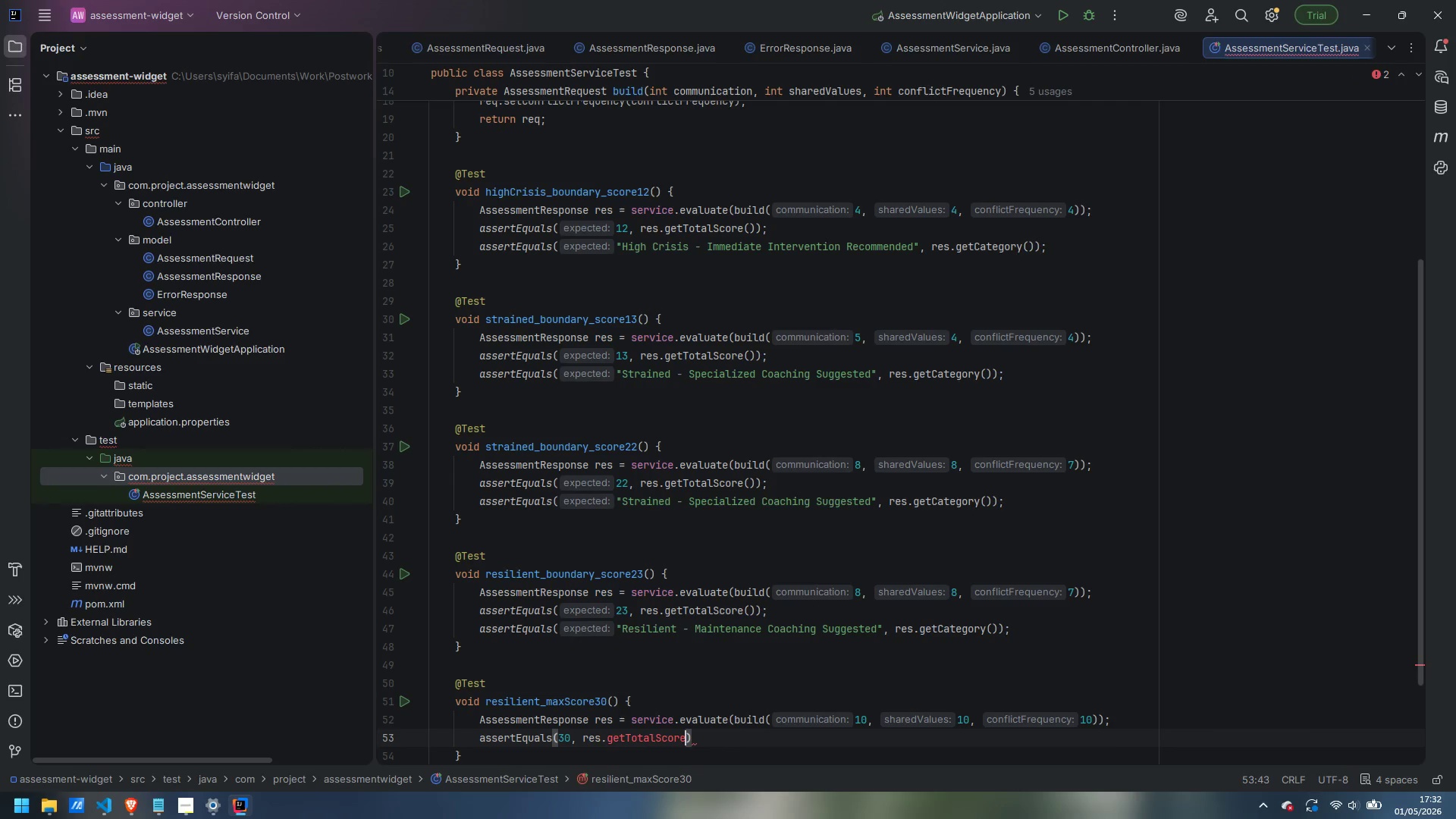 
type(())
 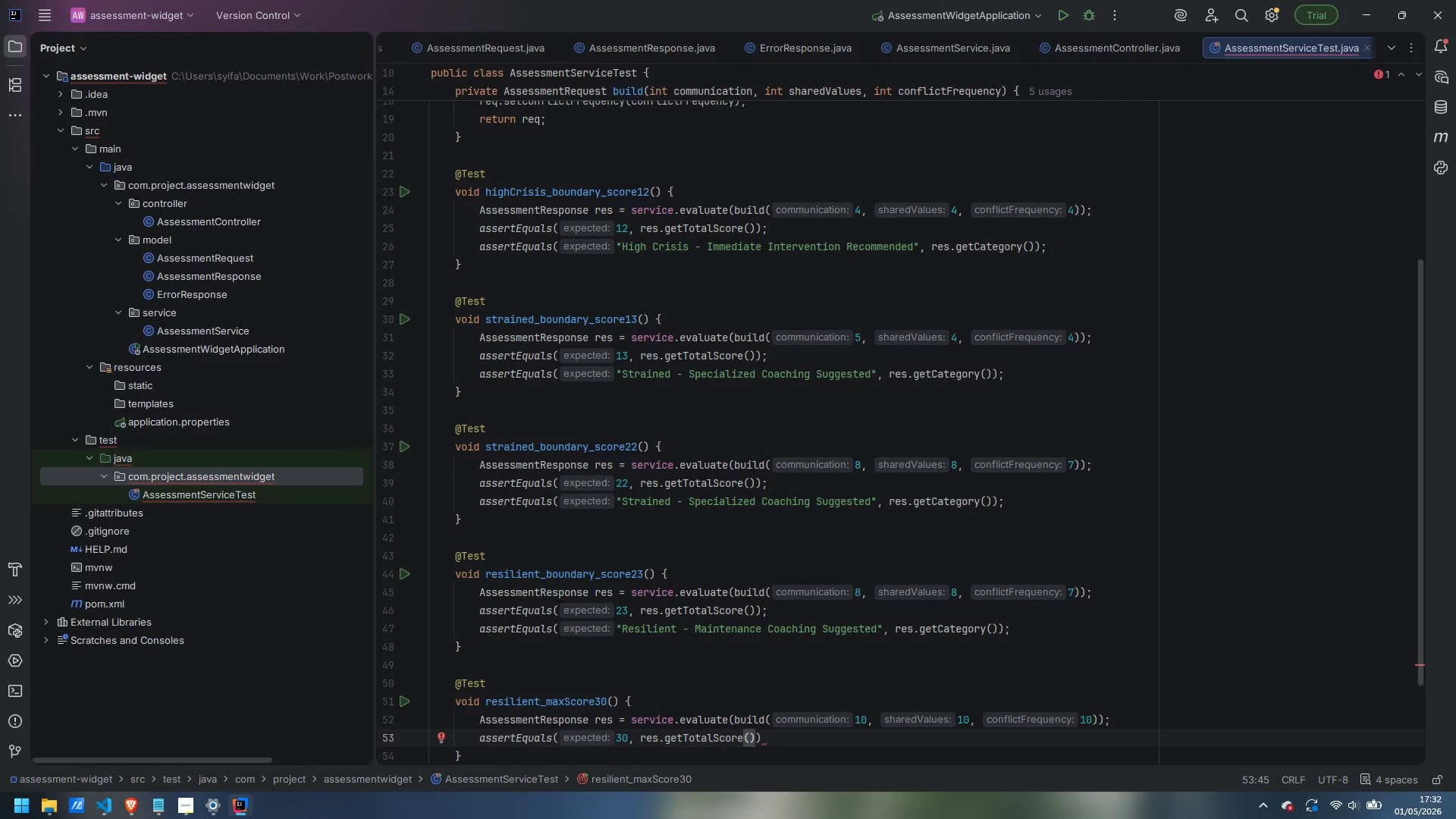 
key(ArrowRight)
 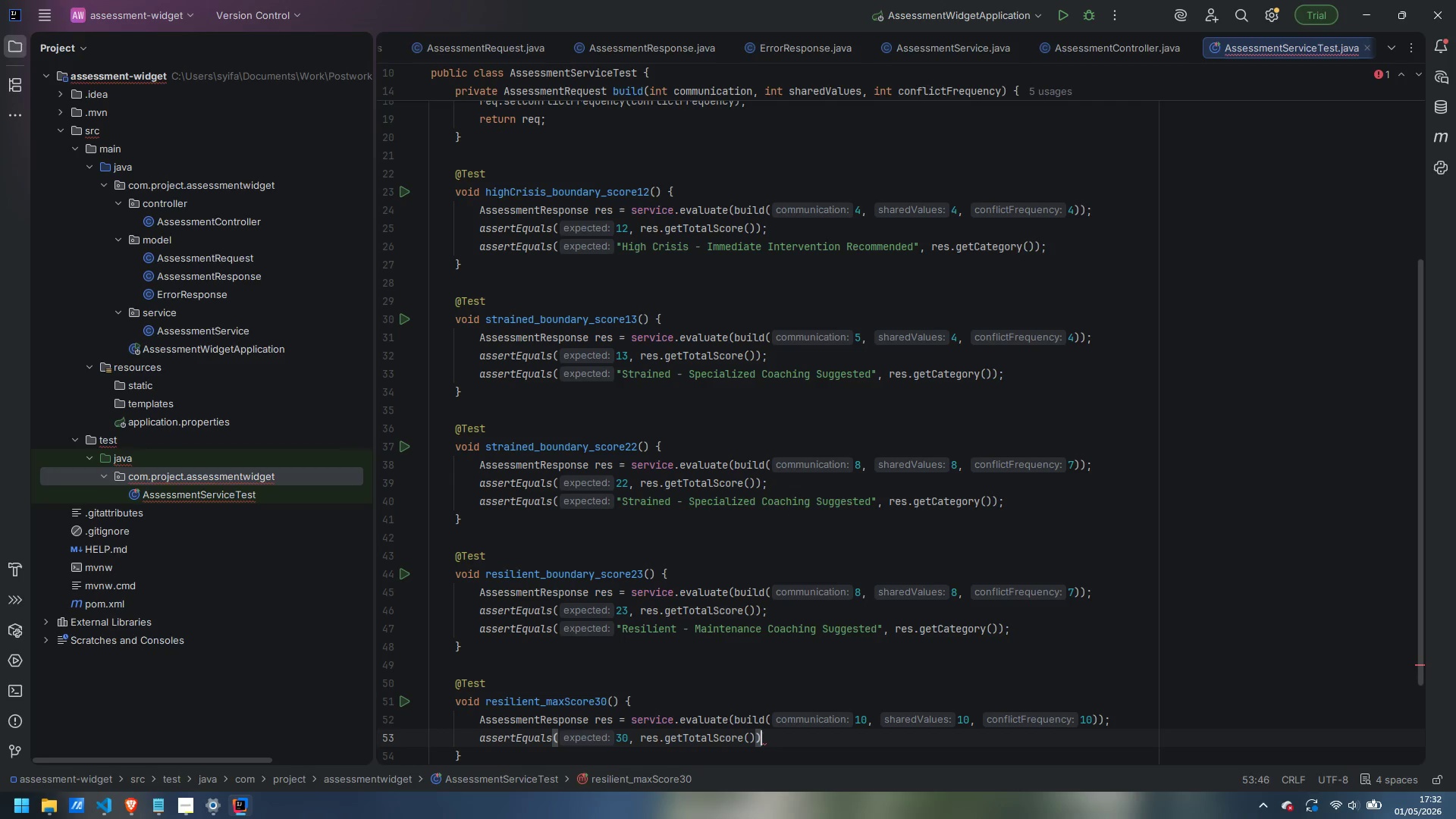 
key(Semicolon)
 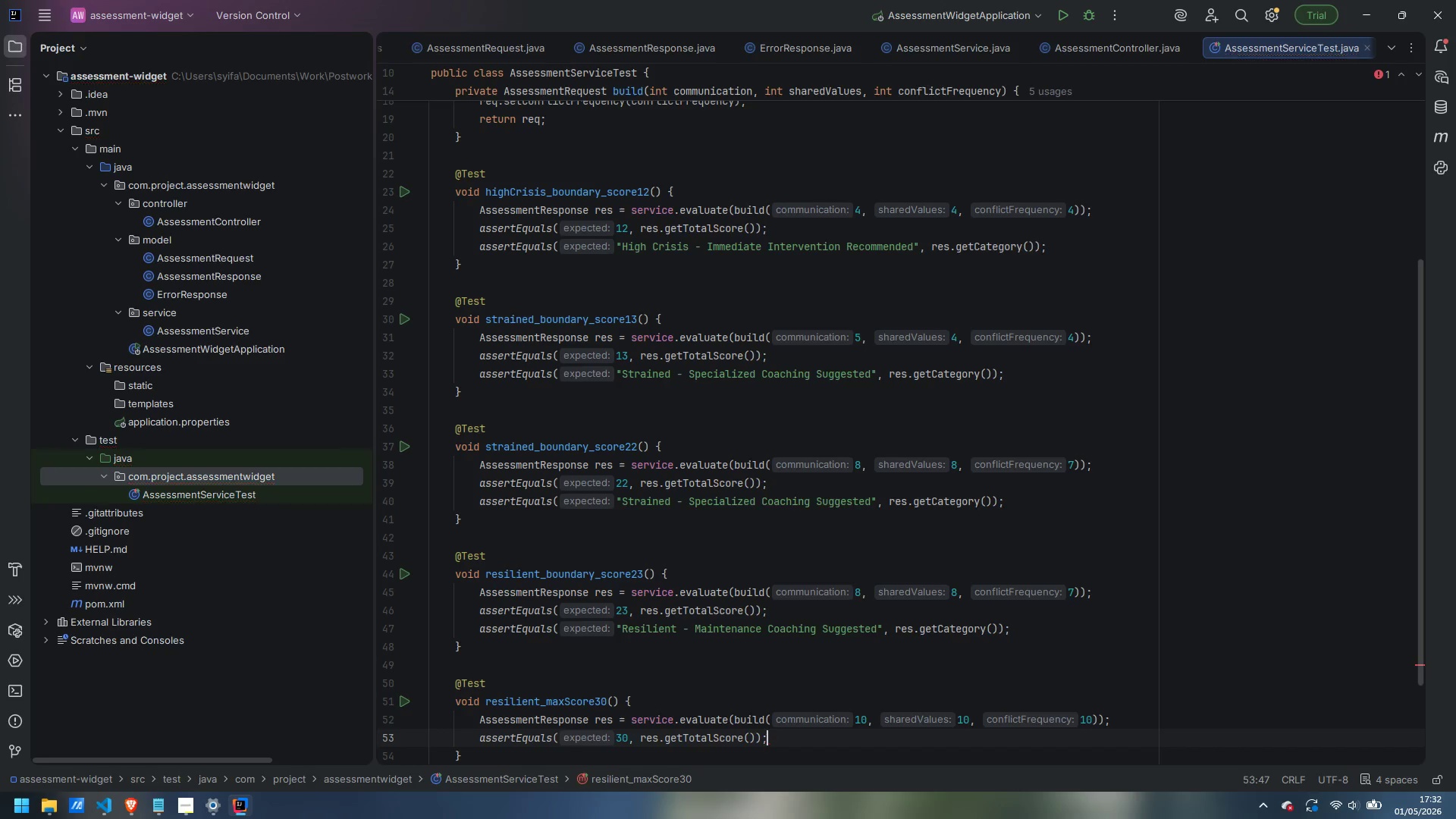 
key(Enter)
 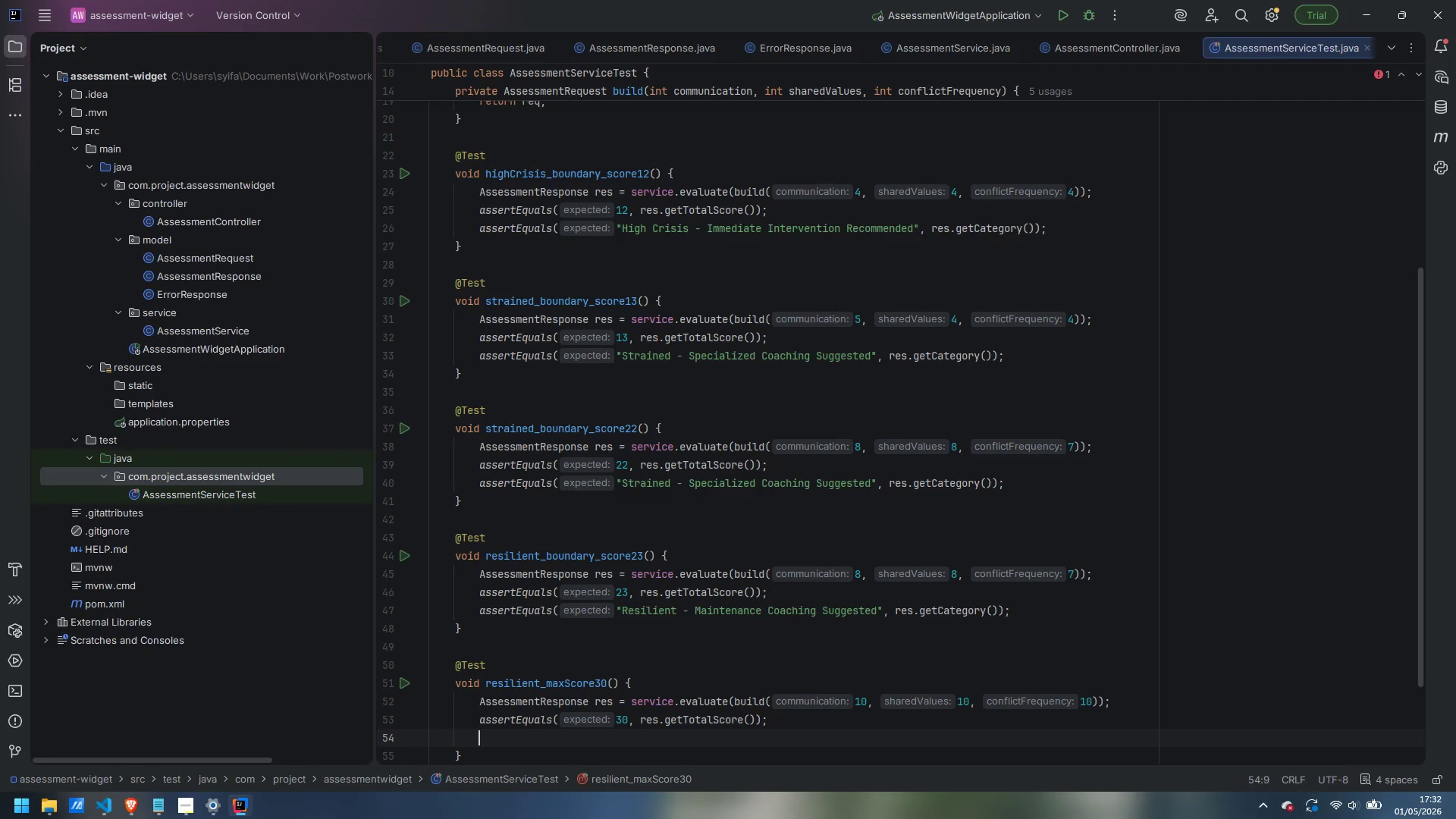 
type(assertEquals("Resilient - Coaching )
 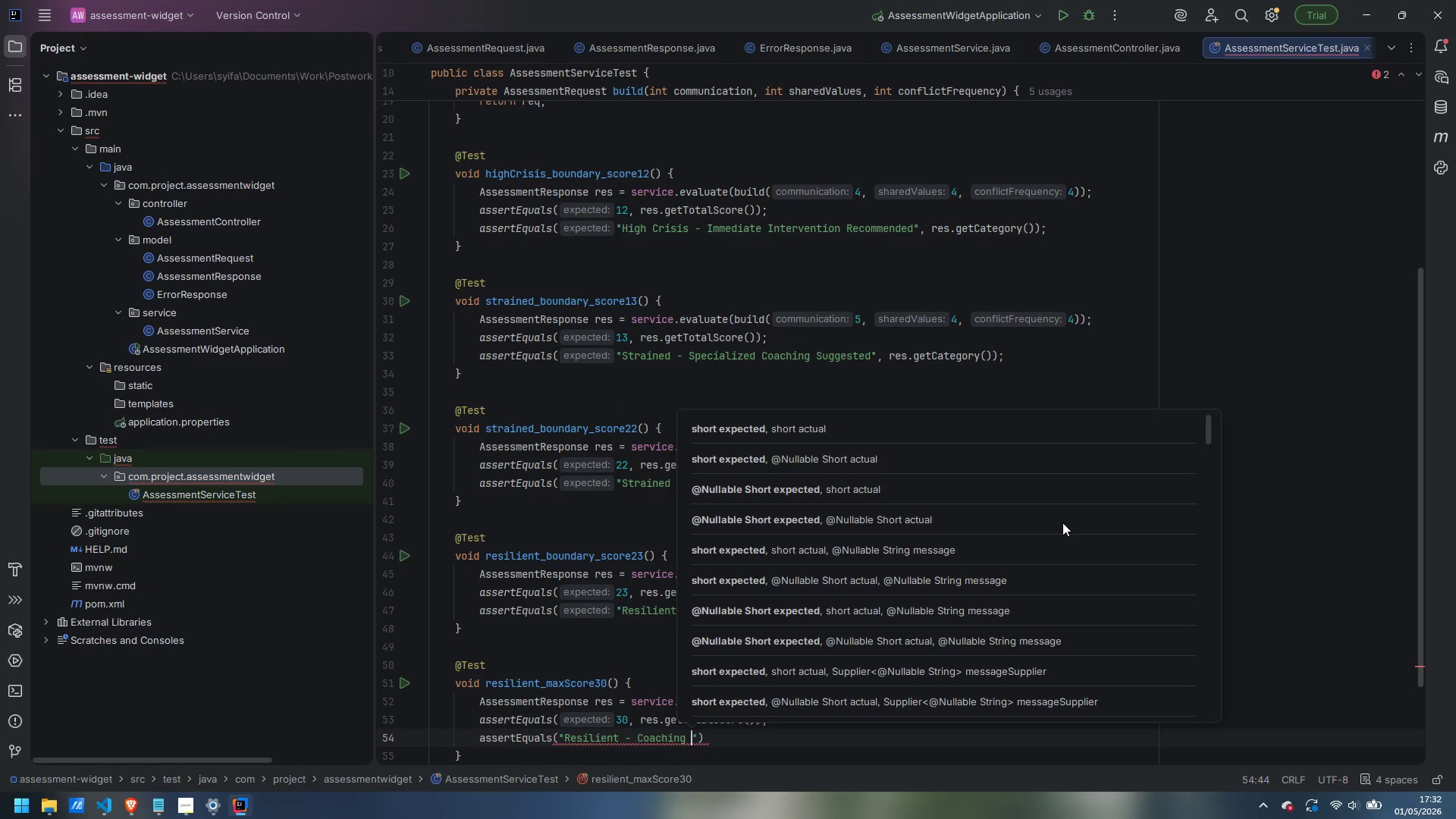 
 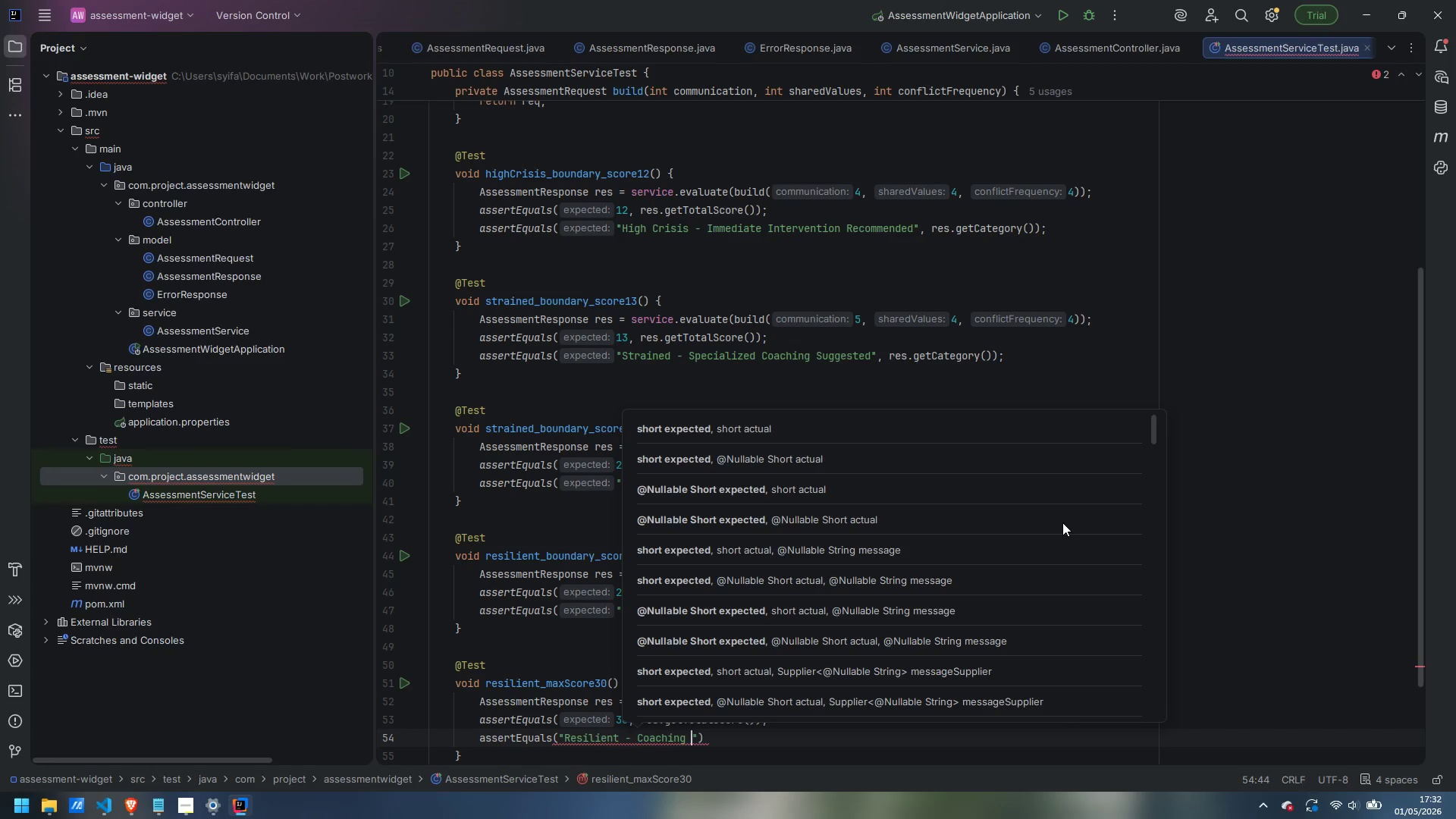 
hold_key(key=ShiftLeft, duration=0.7)
 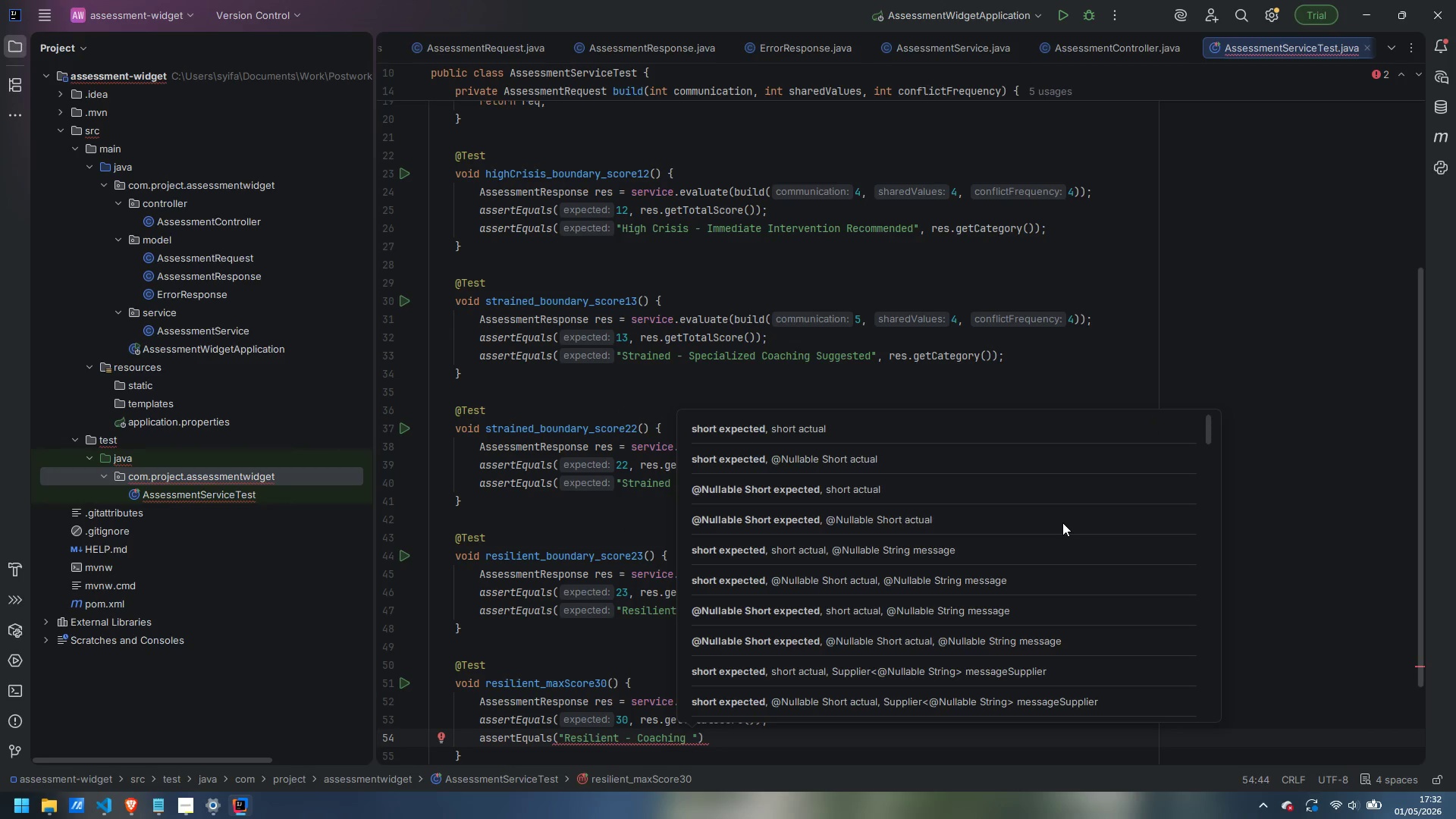 
key(Control+ArrowLeft)
 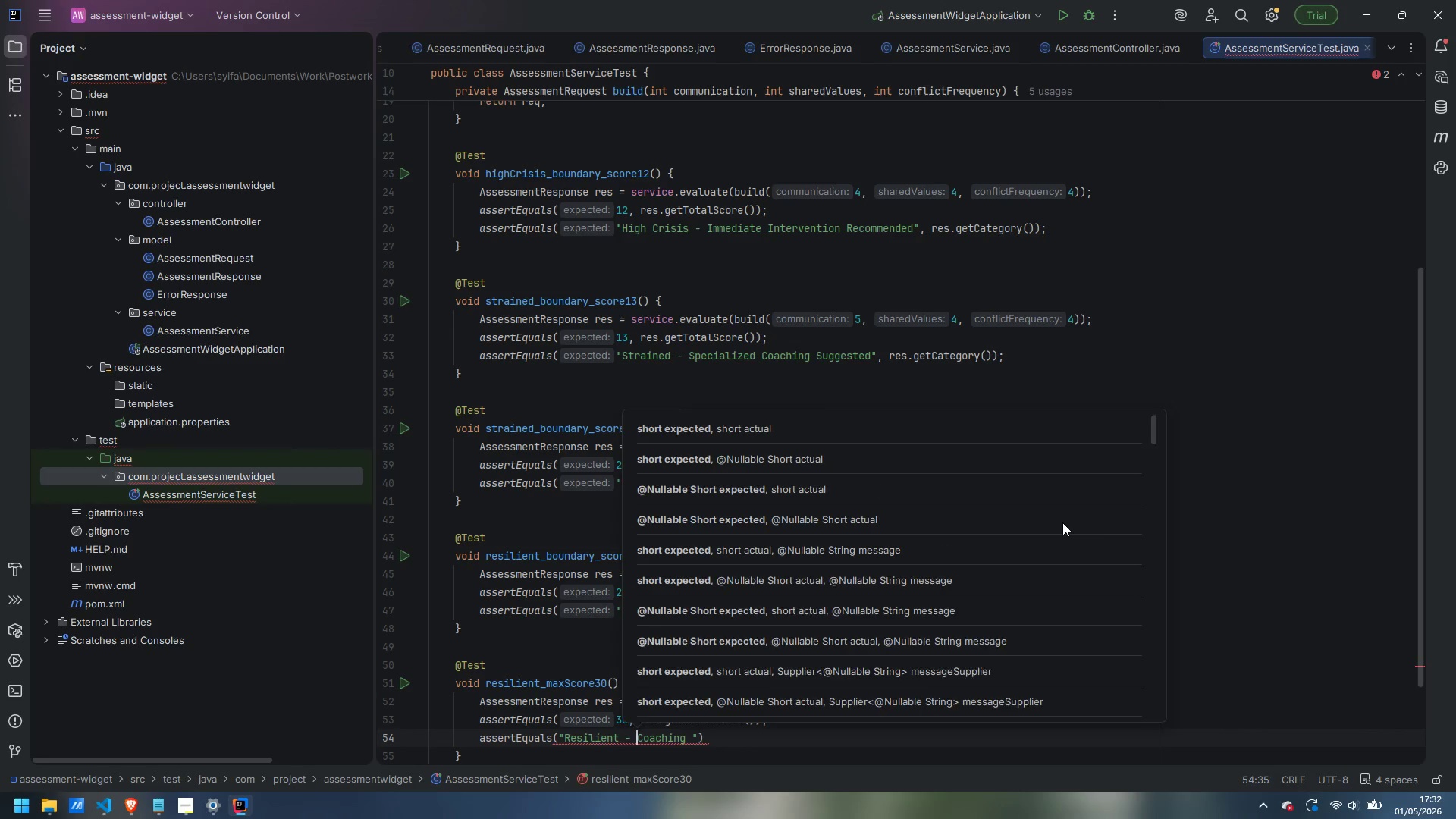 
type(Maintenance )
 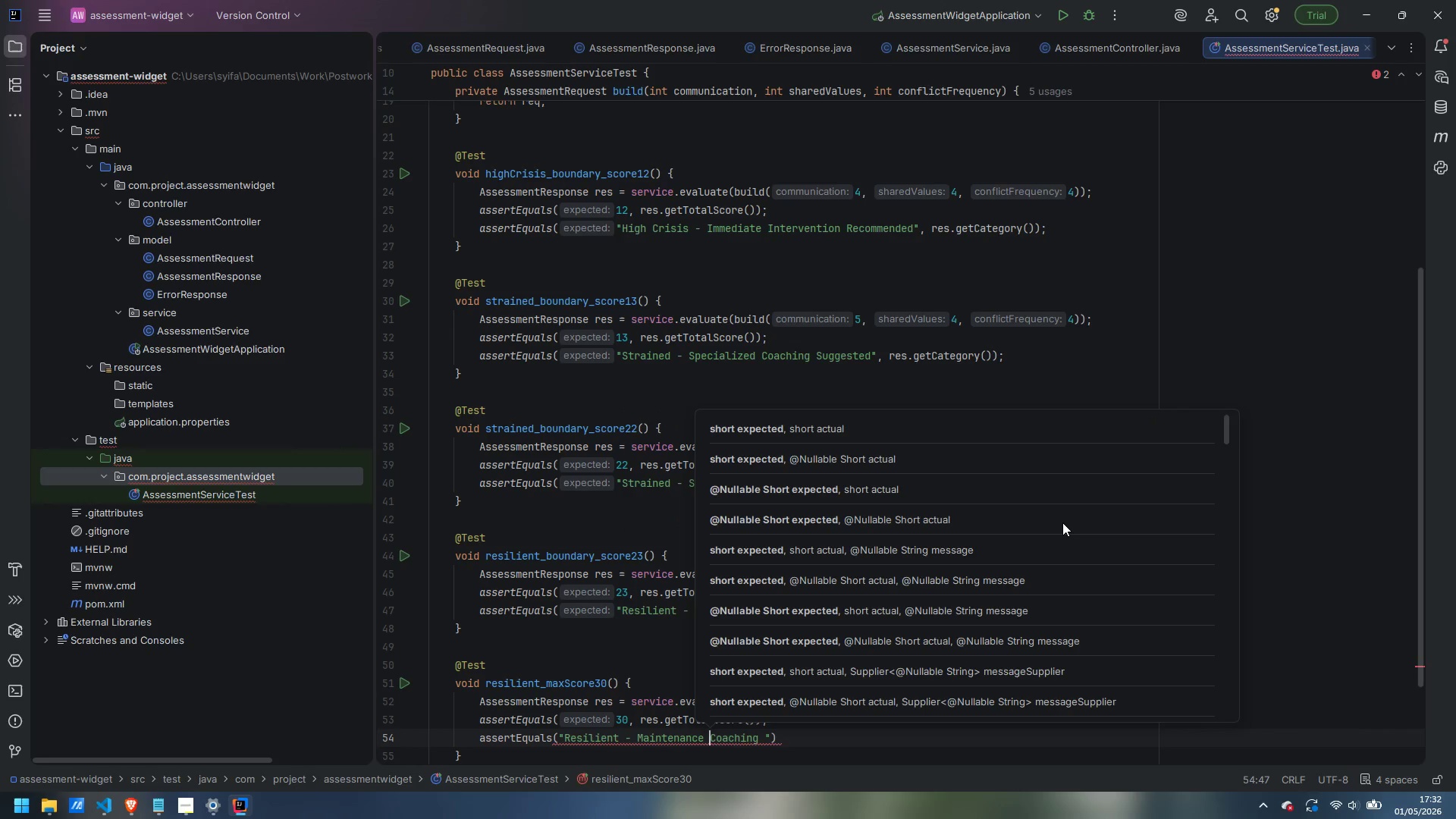 
key(Control+ArrowRight)
 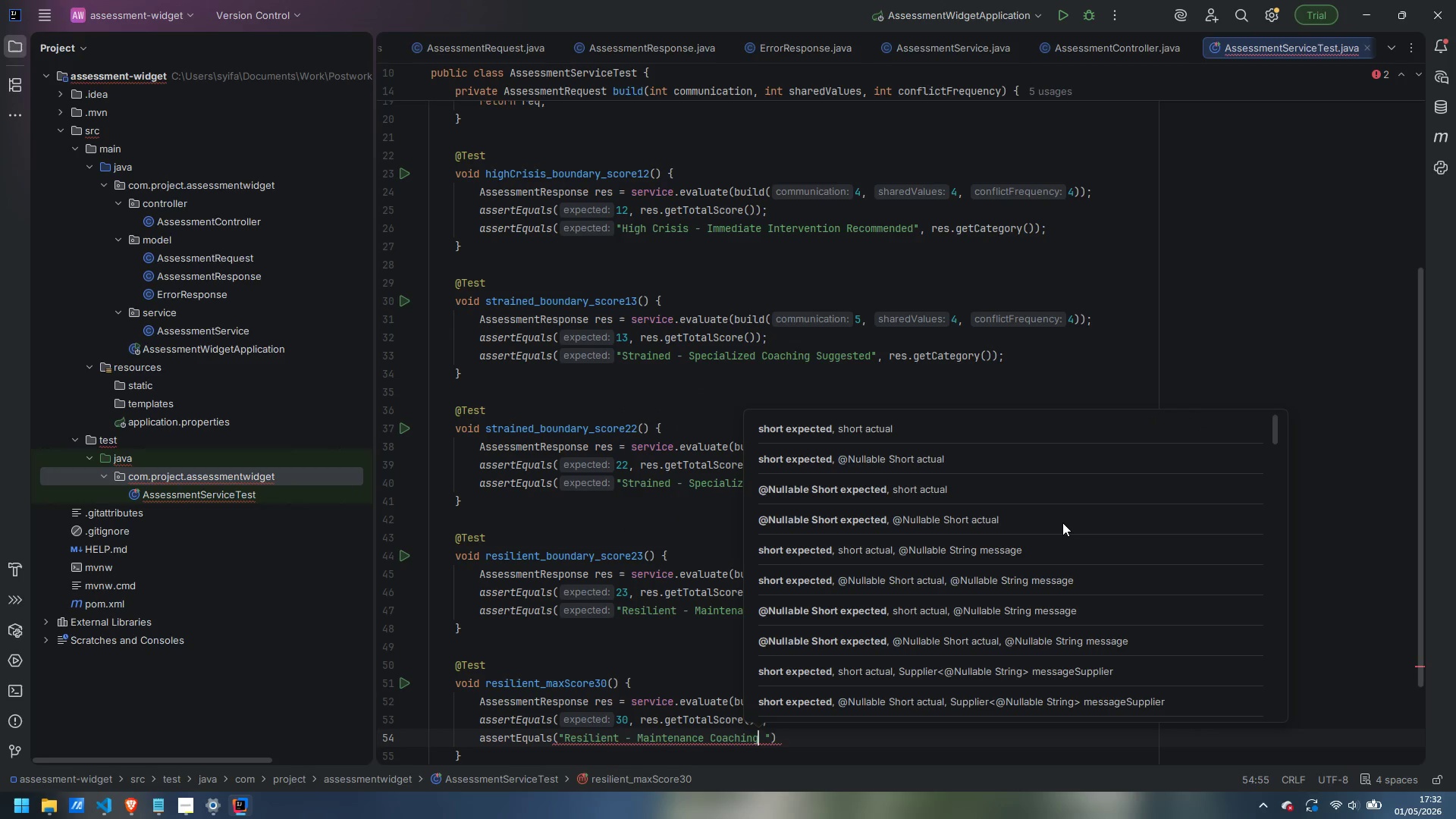 
key(ArrowRight)
 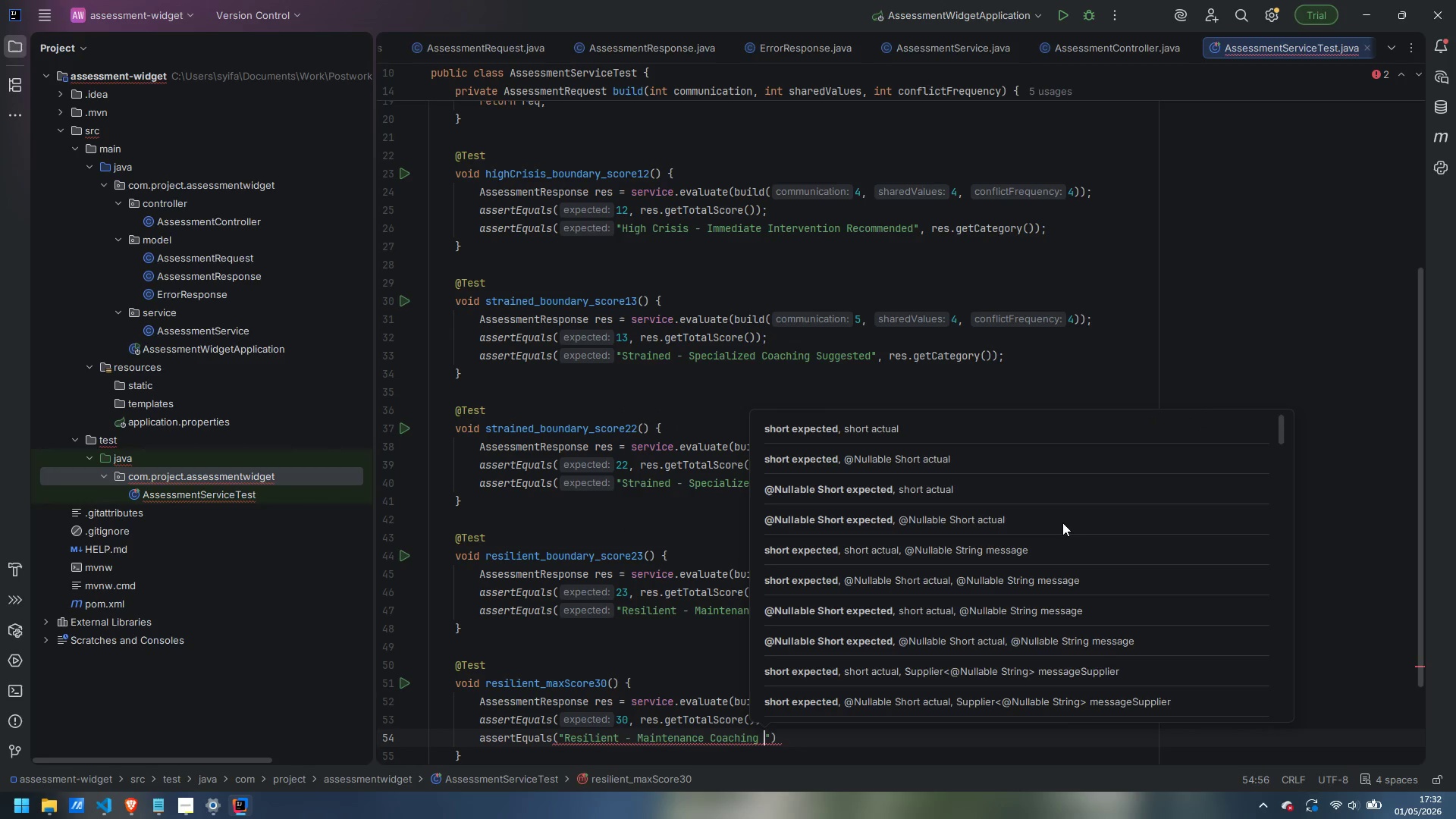 
type(Suggested)
 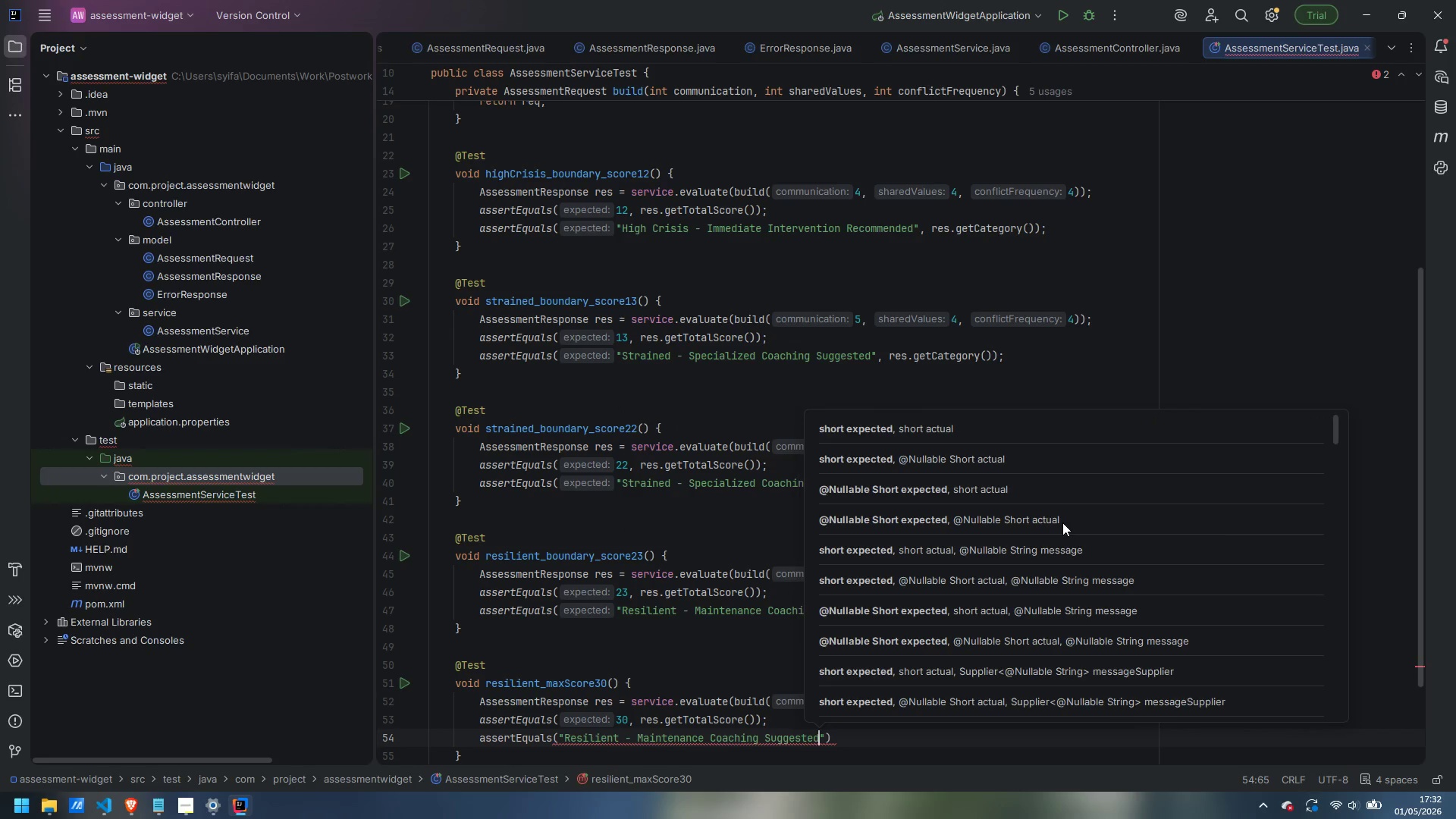 
key(ArrowRight)
 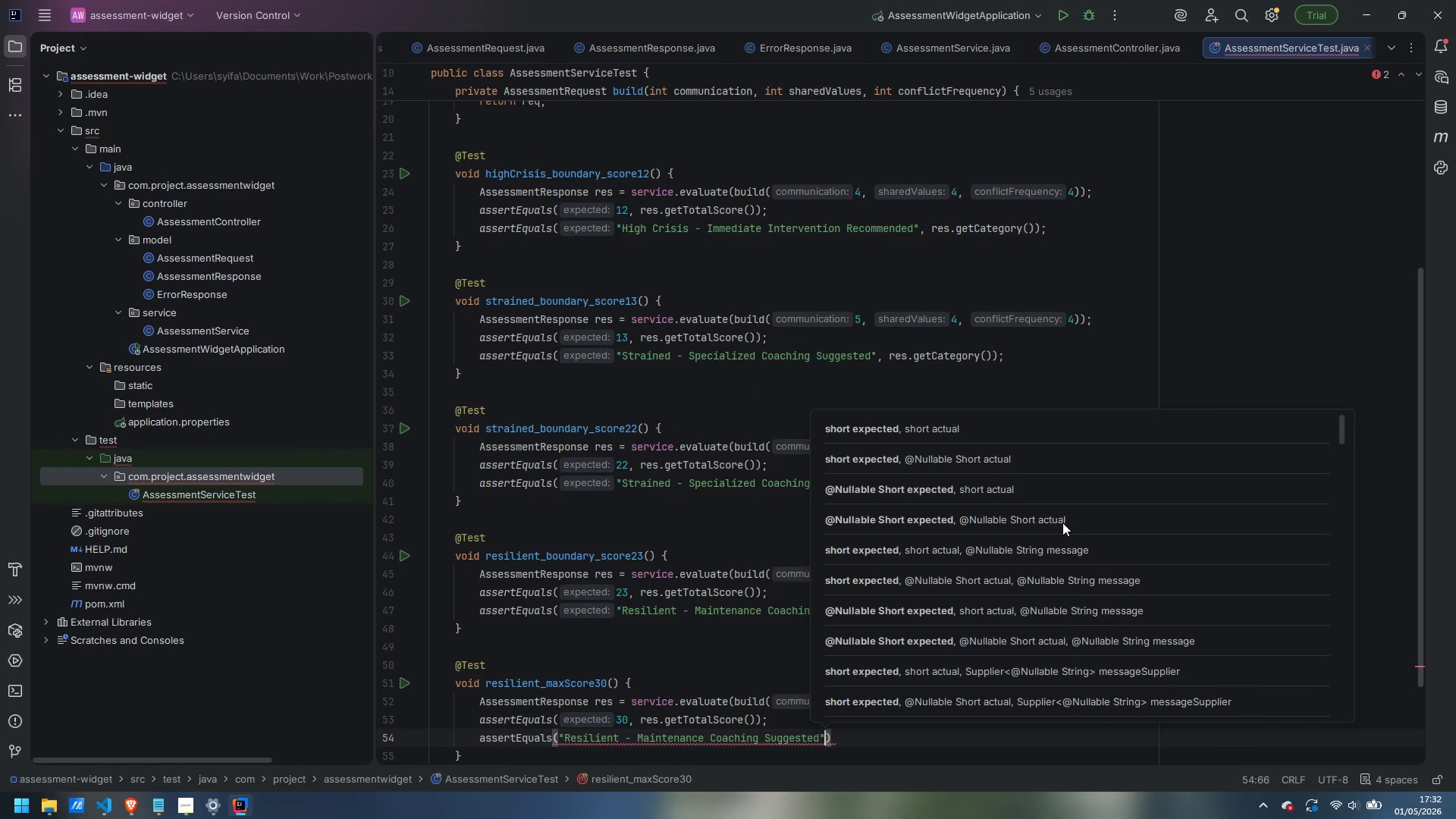 
type(, res.getCategory())
 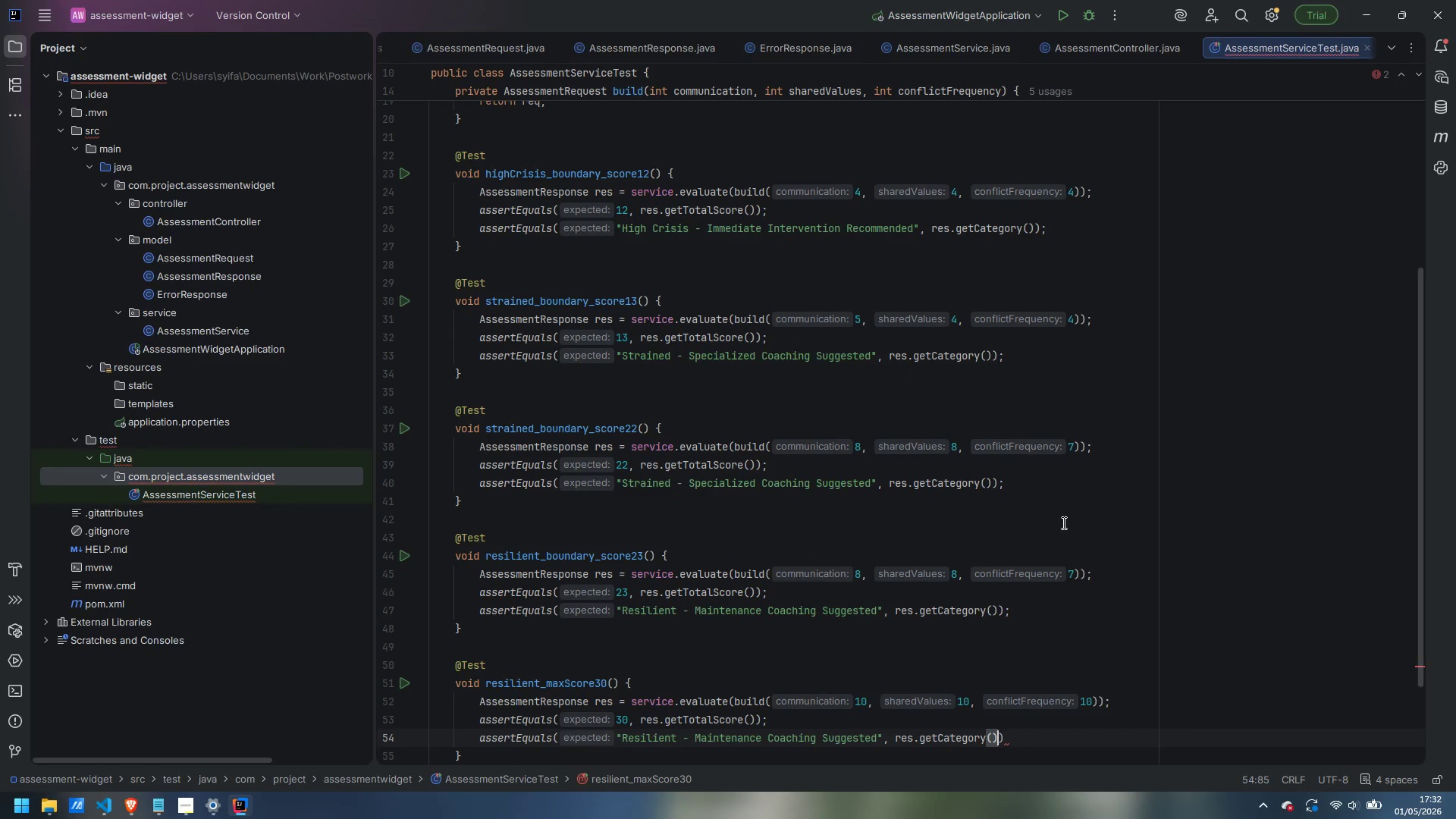 
key(ArrowRight)
 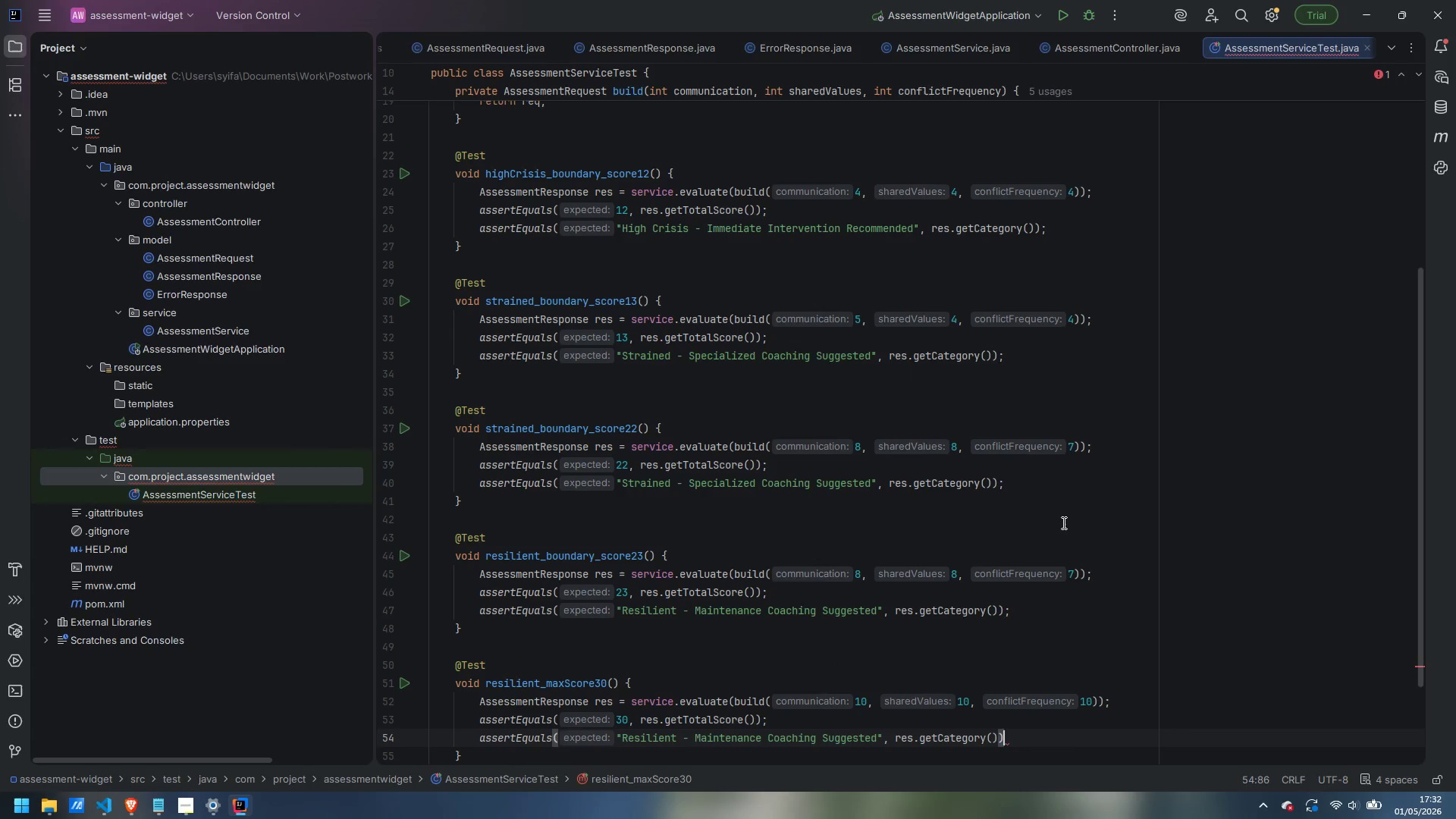 
key(Semicolon)
 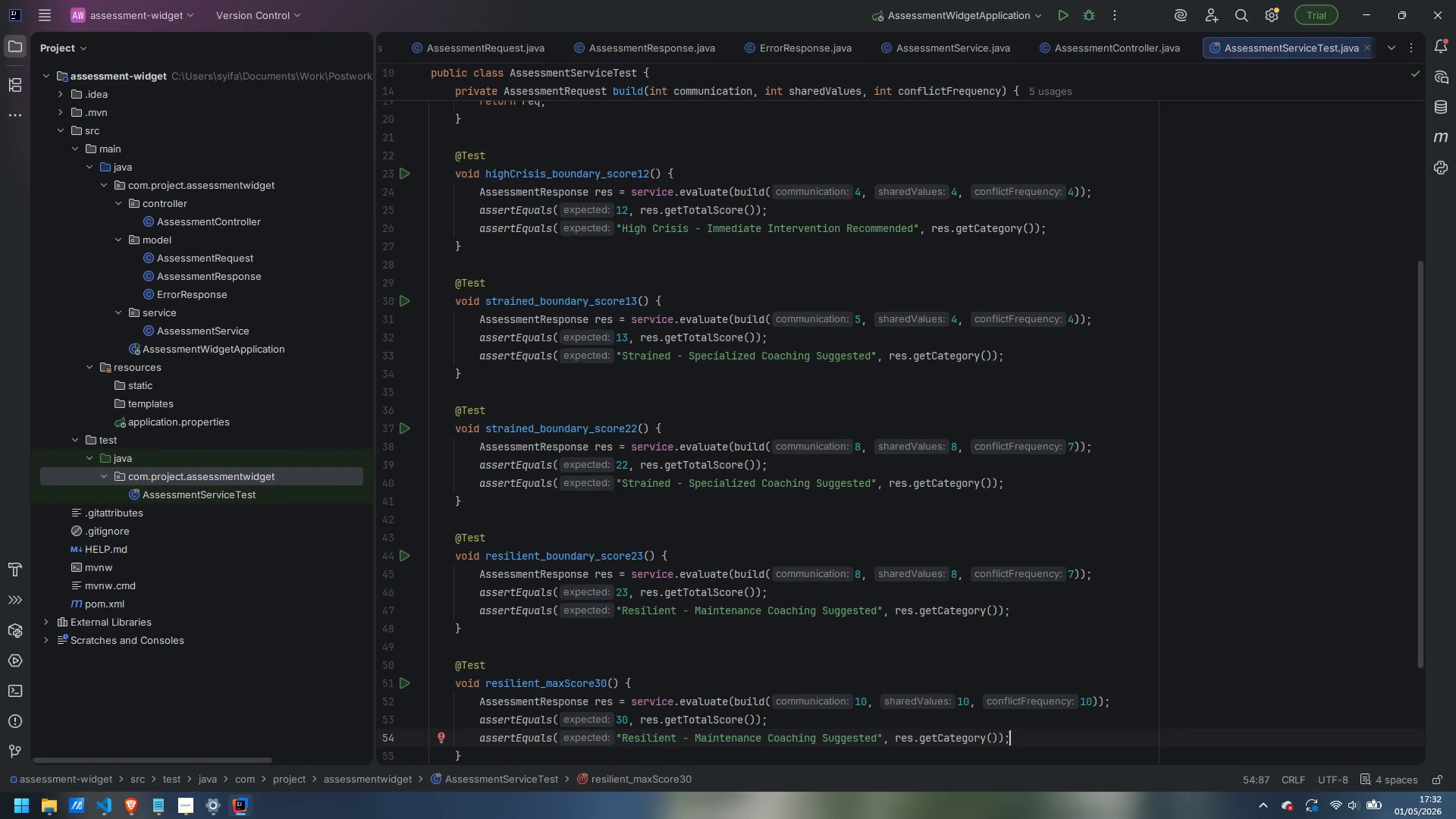 
scroll: coordinate [1117, 490], scroll_direction: up, amount: 7.0
 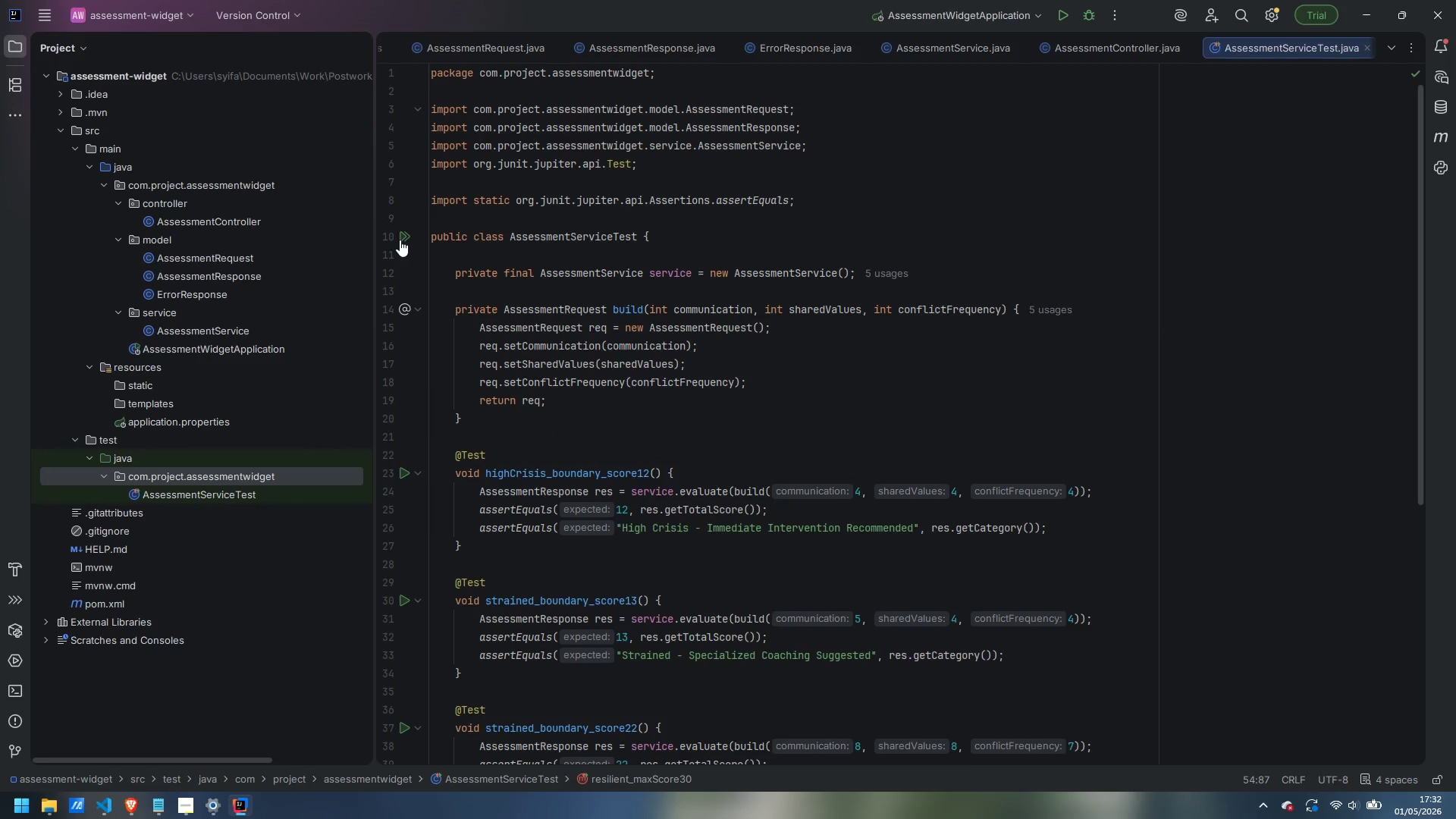 
left_click([402, 239])
 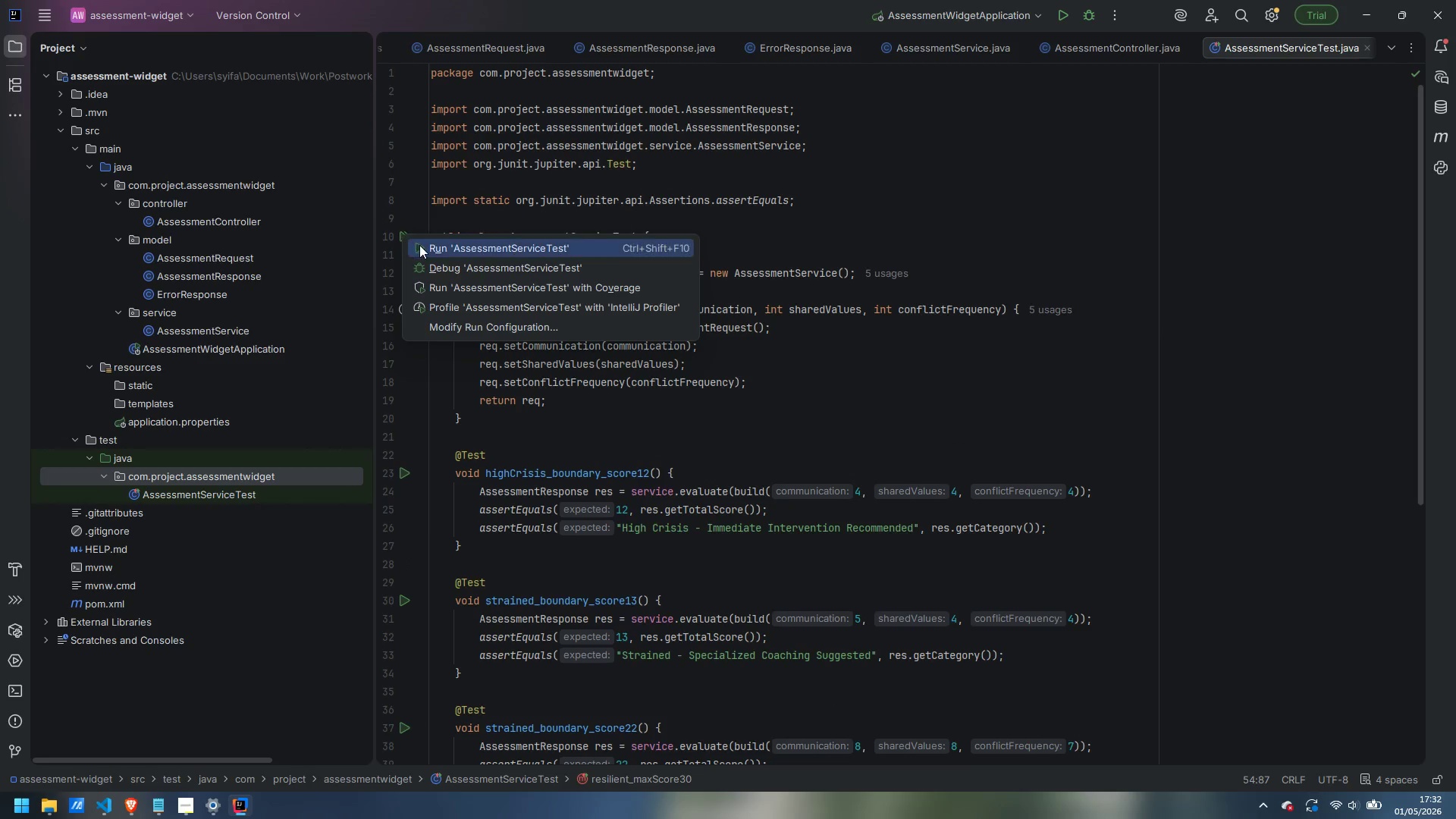 
left_click([419, 245])
 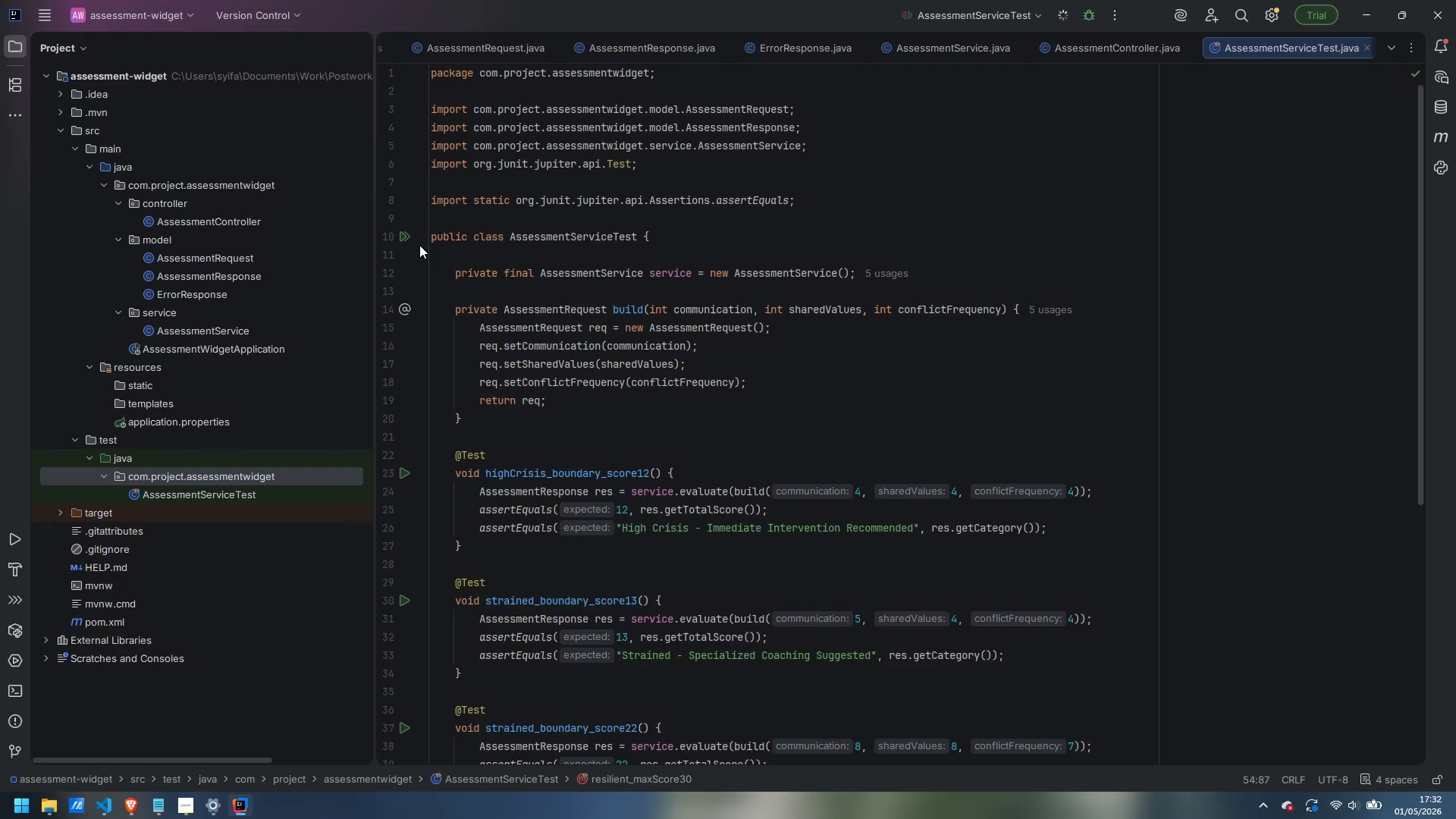 
wait(8.72)
 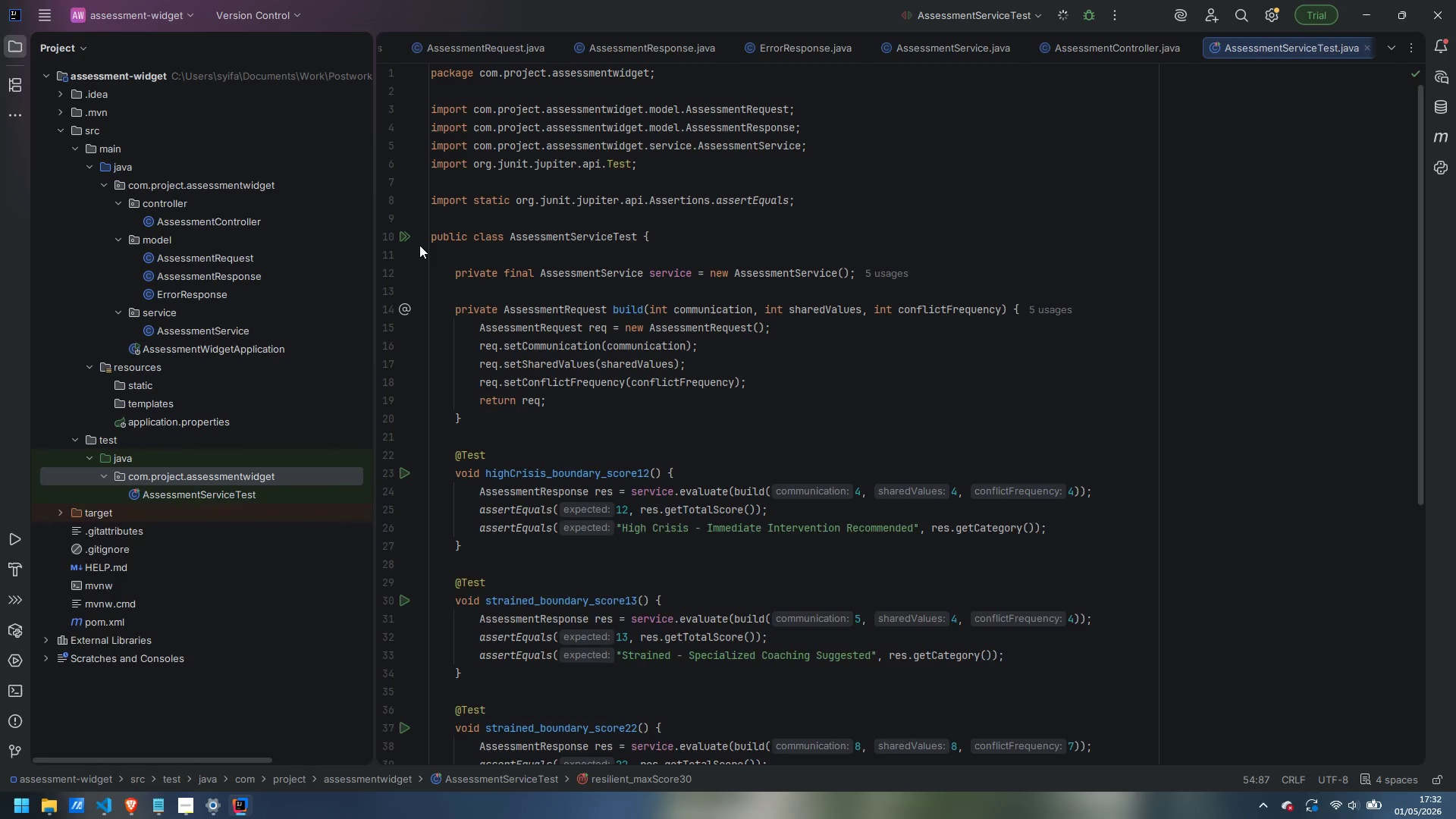 
left_click([165, 666])
 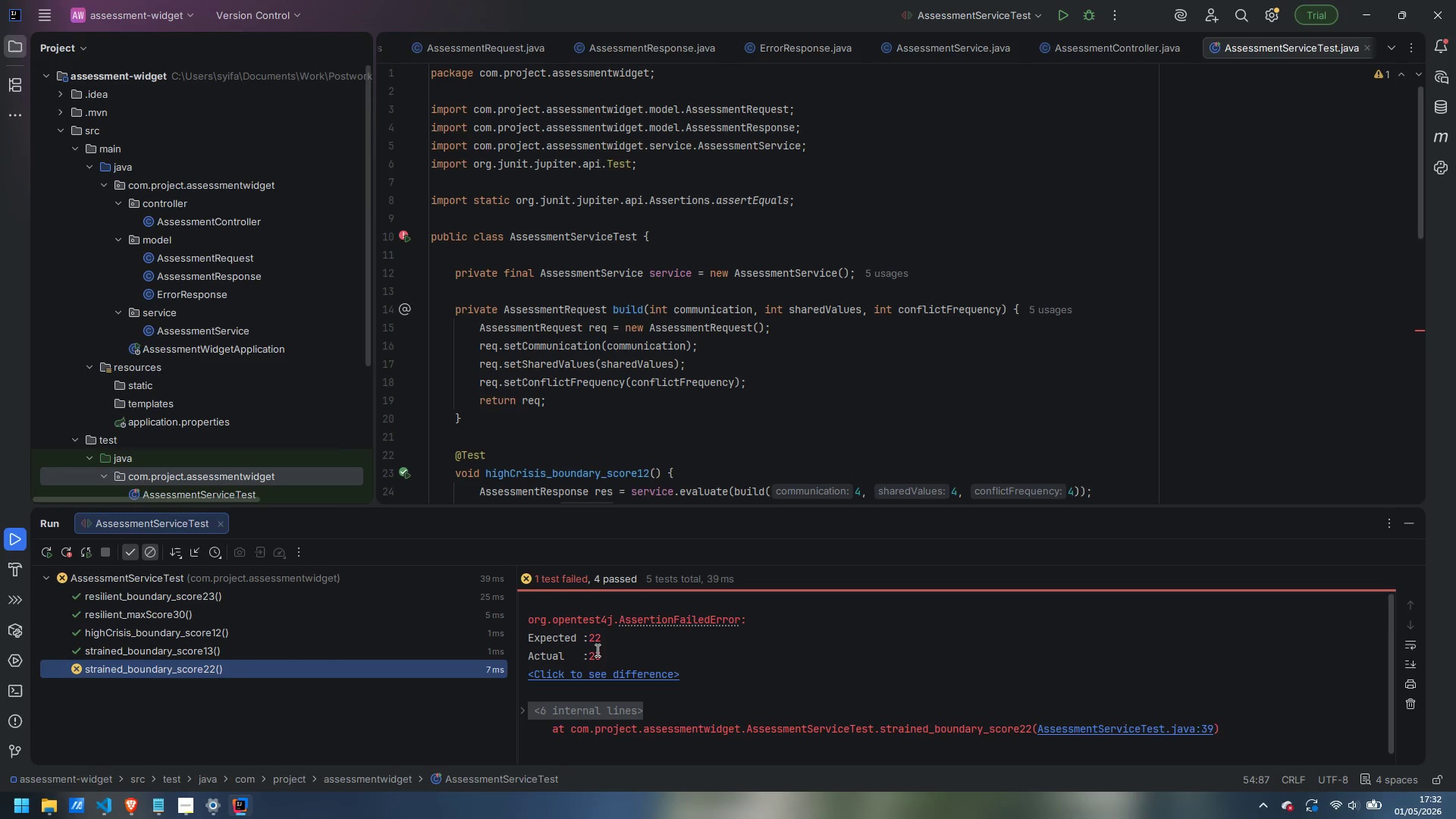 
scroll: coordinate [662, 366], scroll_direction: down, amount: 9.0
 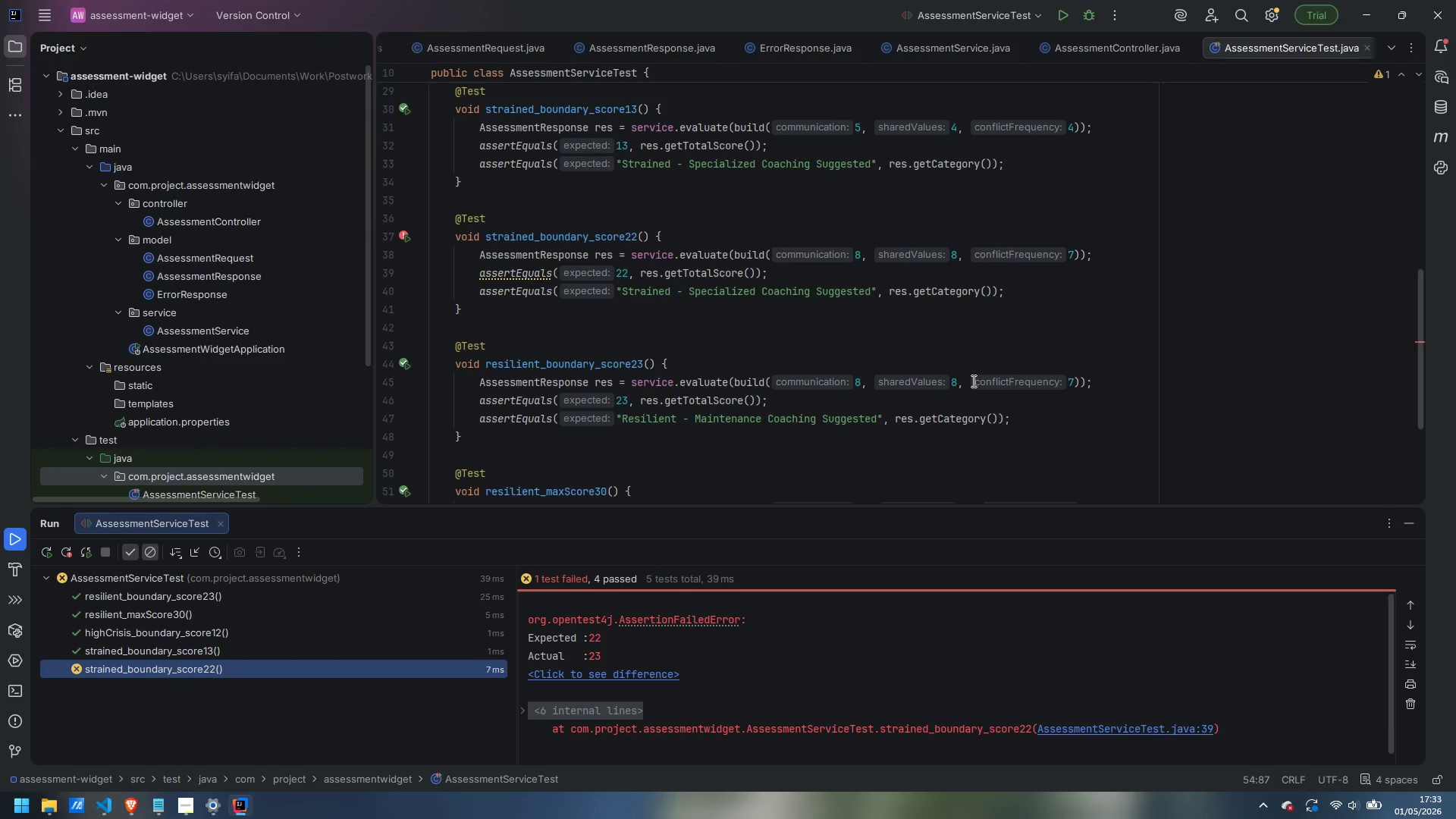 
mouse_move([653, 389])
 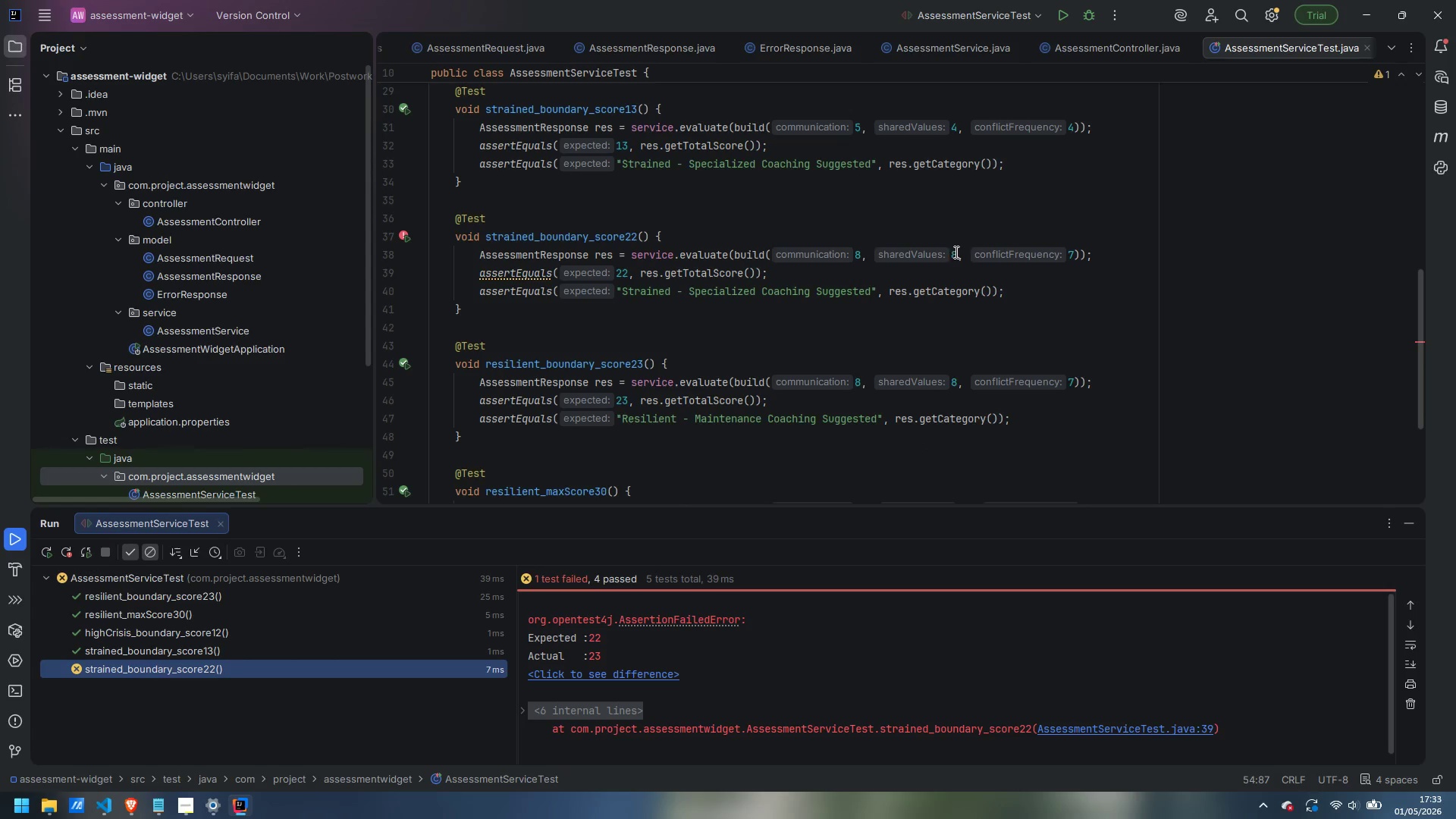 
left_click([955, 253])
 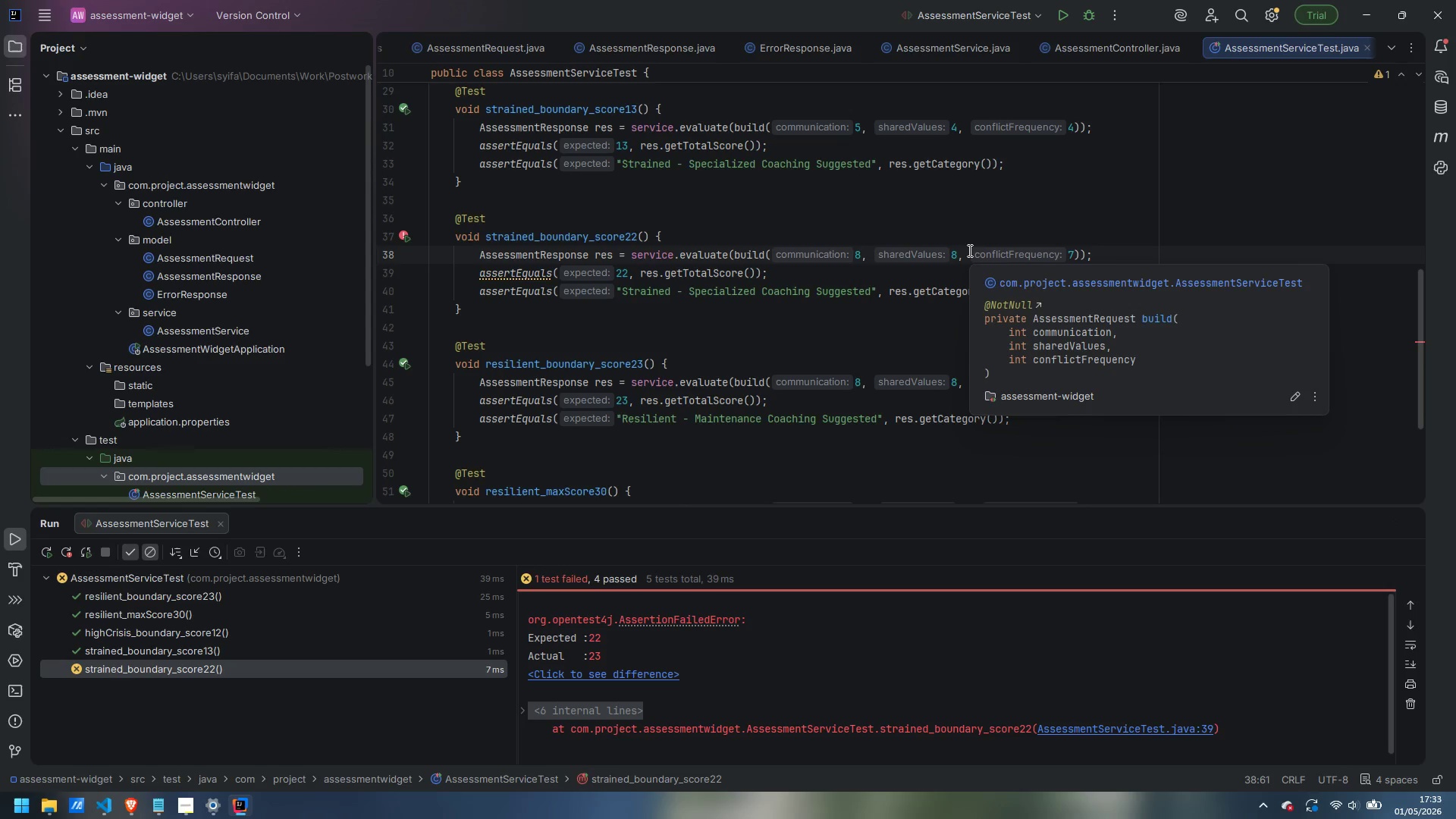 
key(Backspace)
 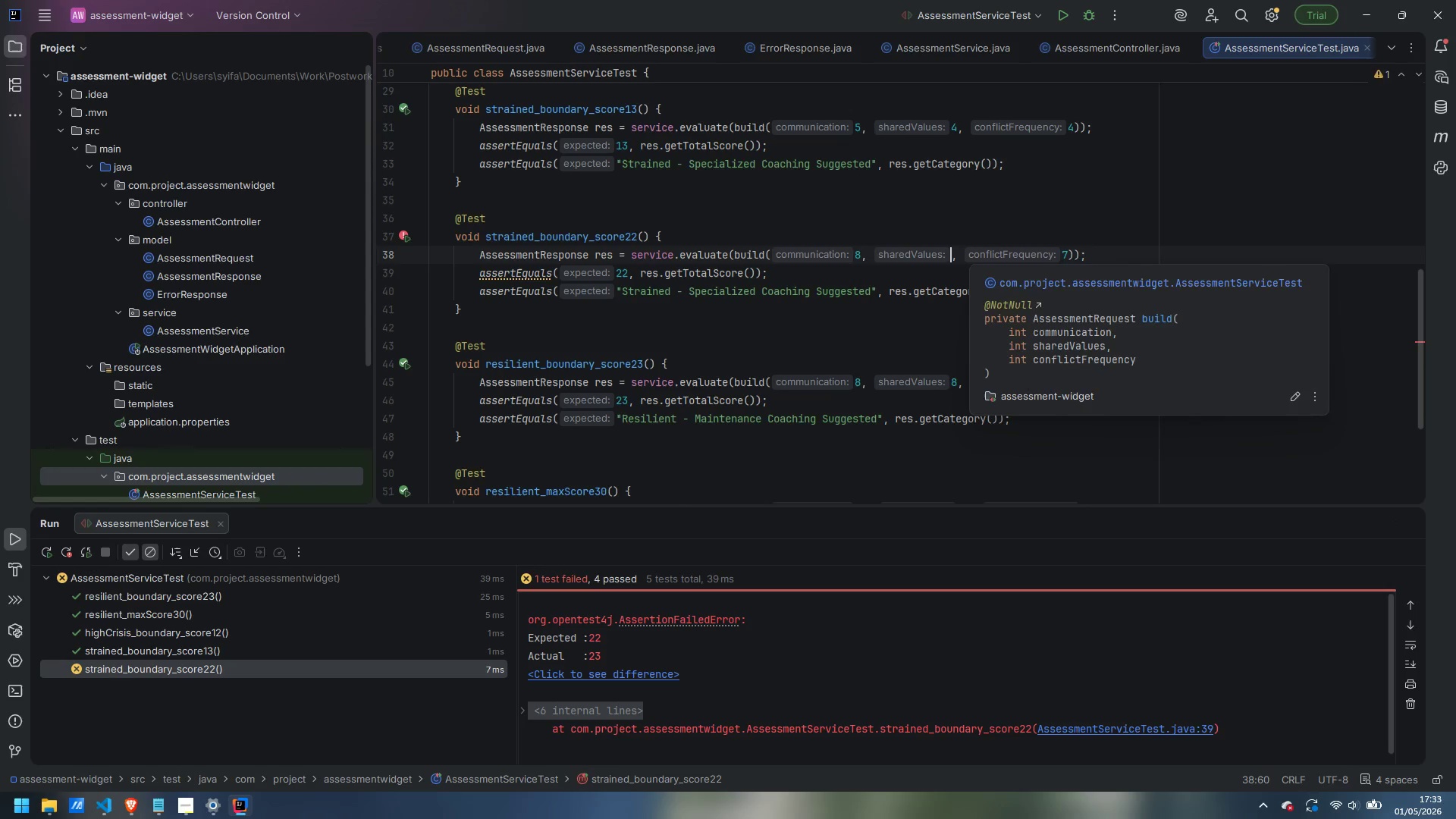 
key(7)
 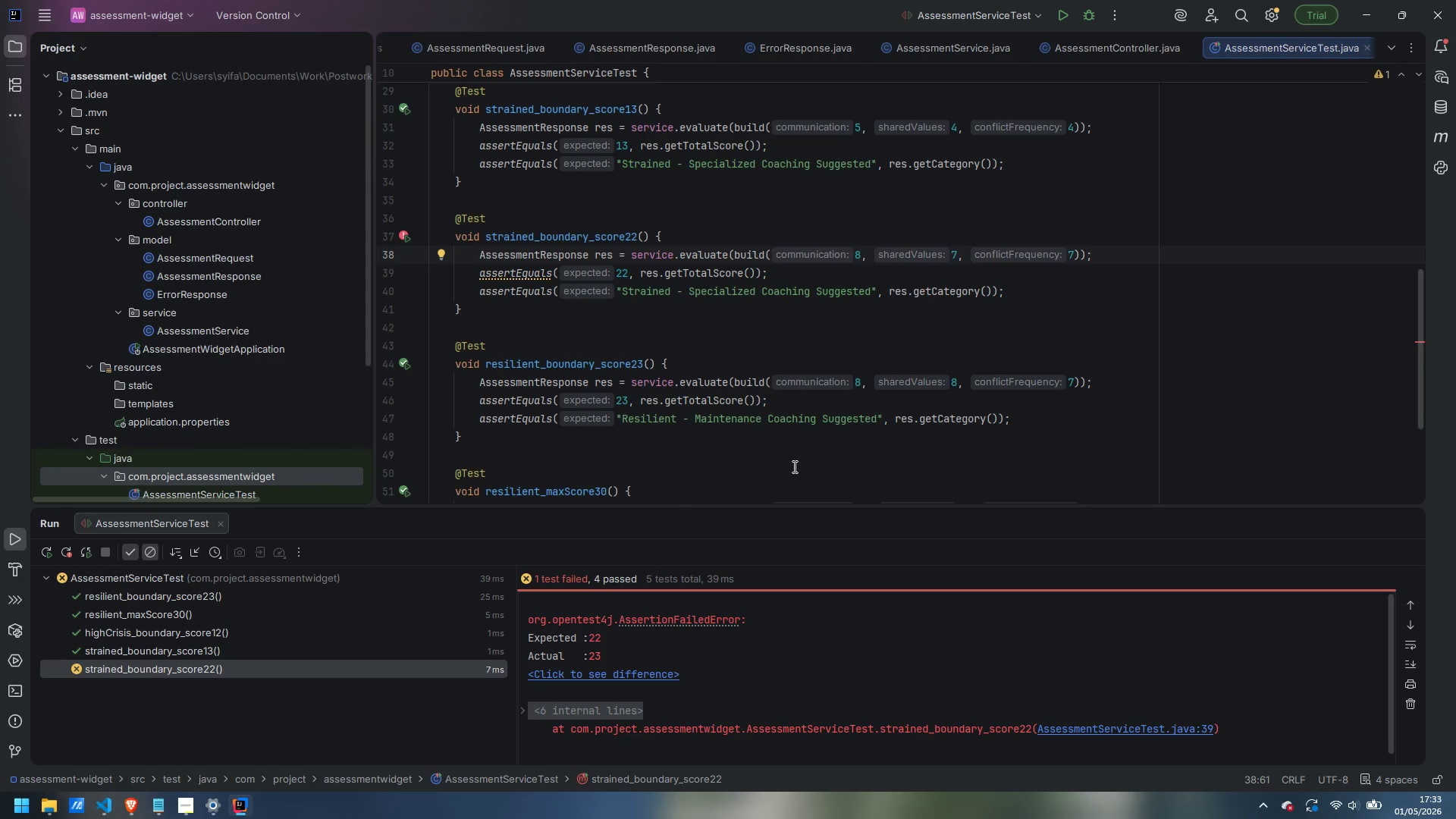 
wait(5.69)
 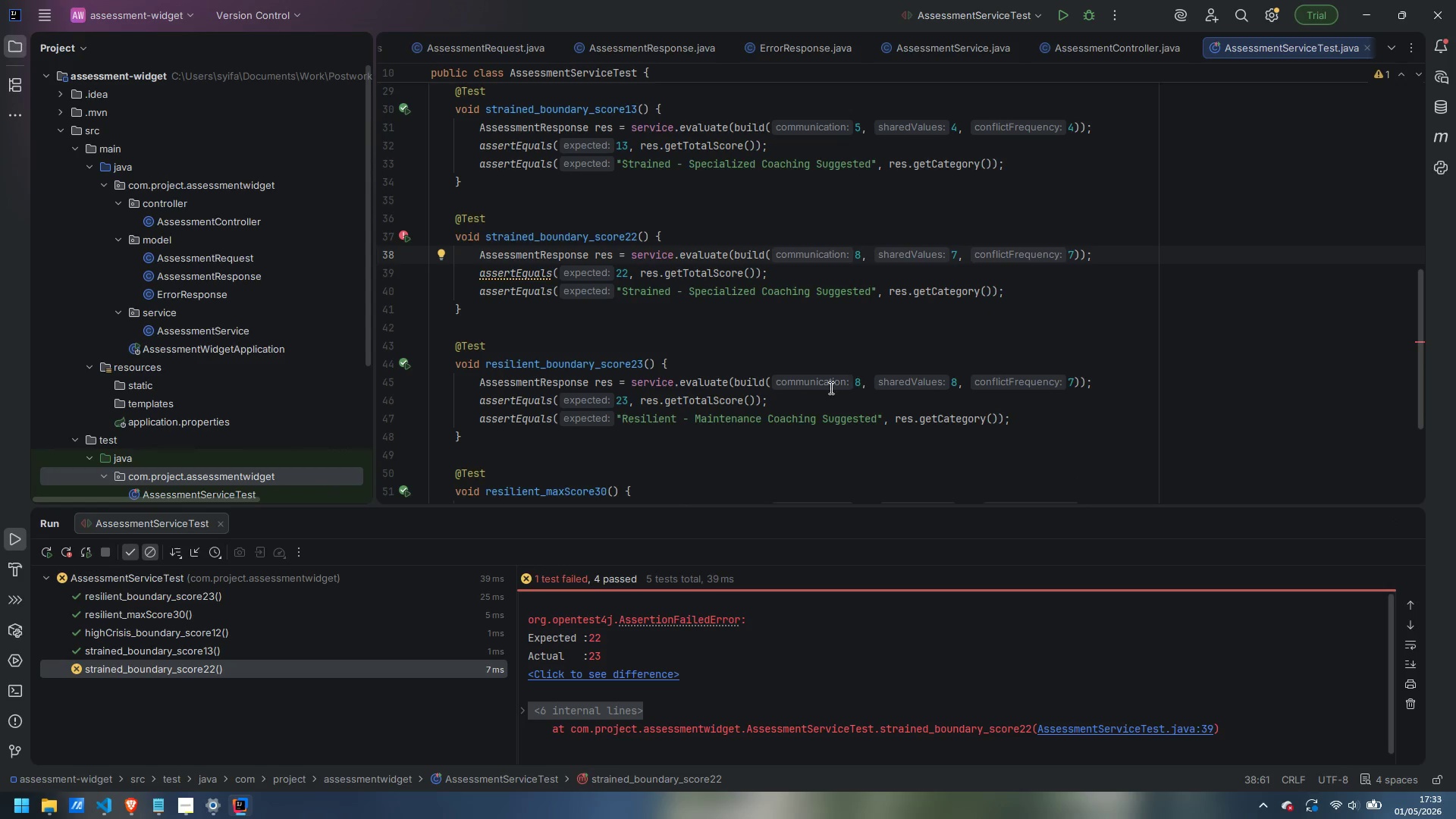 
scroll: coordinate [505, 300], scroll_direction: up, amount: 2.0
 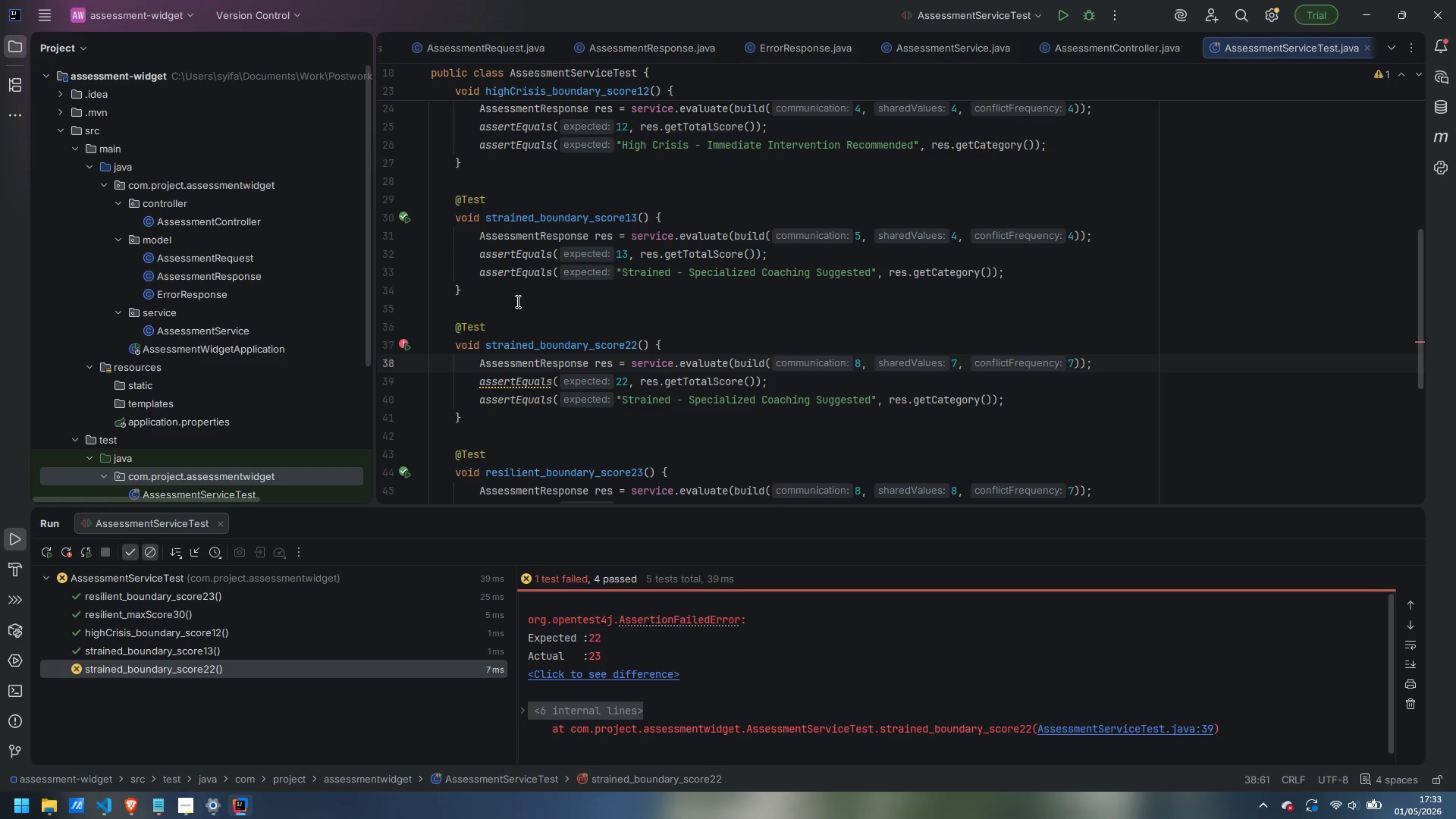 
scroll: coordinate [516, 301], scroll_direction: down, amount: 1.0
 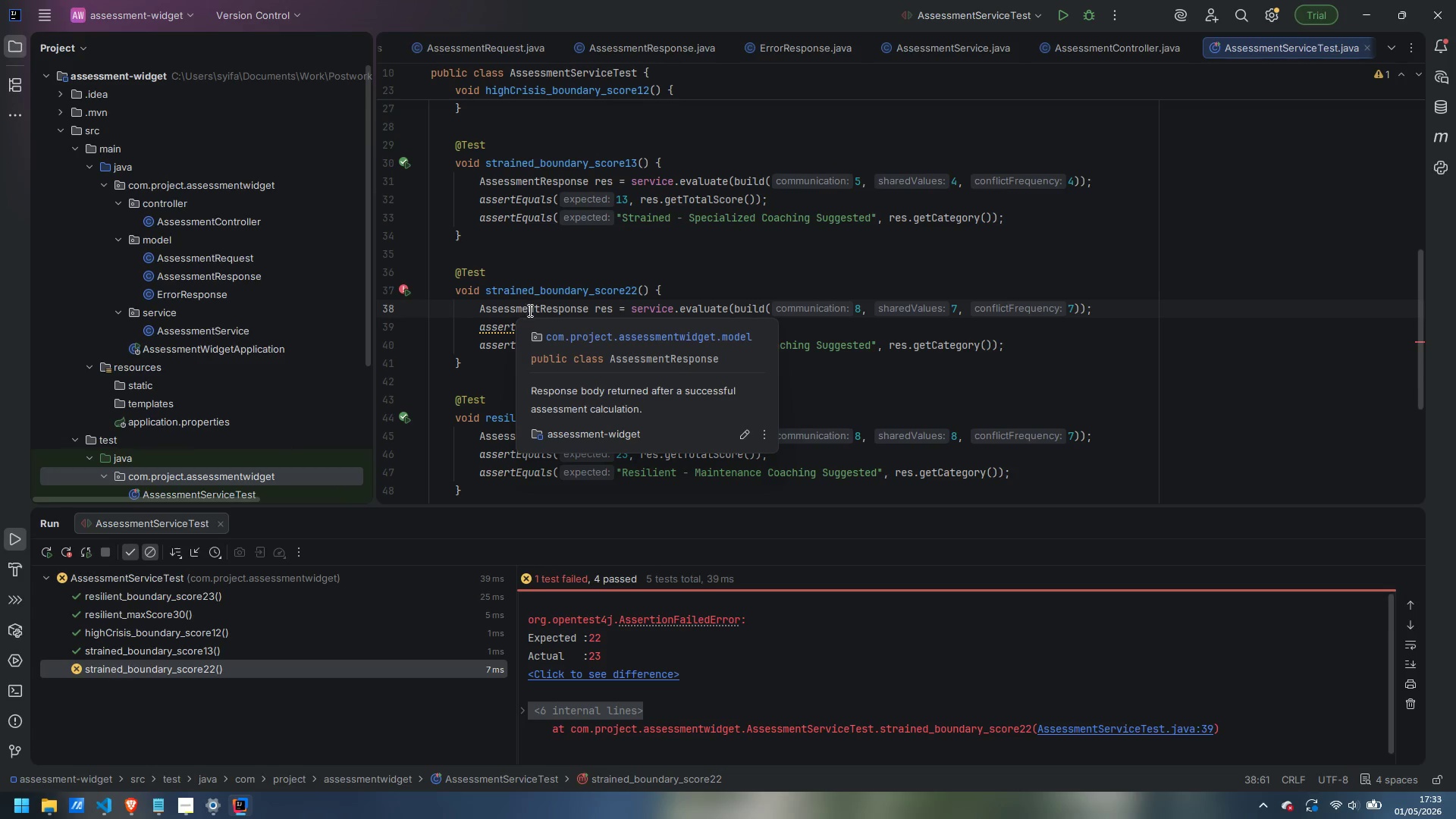 
scroll: coordinate [478, 292], scroll_direction: up, amount: 9.0
 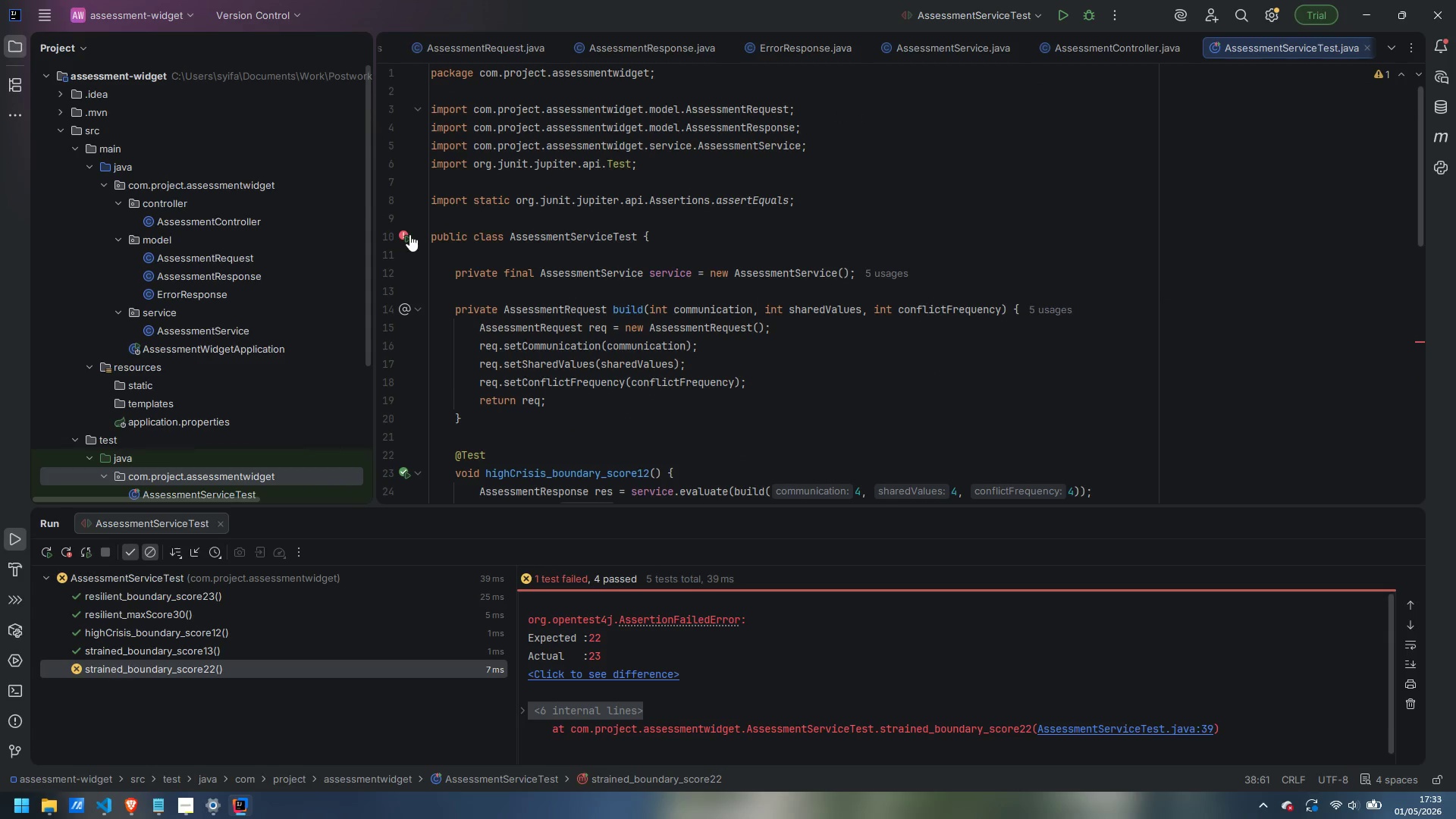 
left_click([403, 237])
 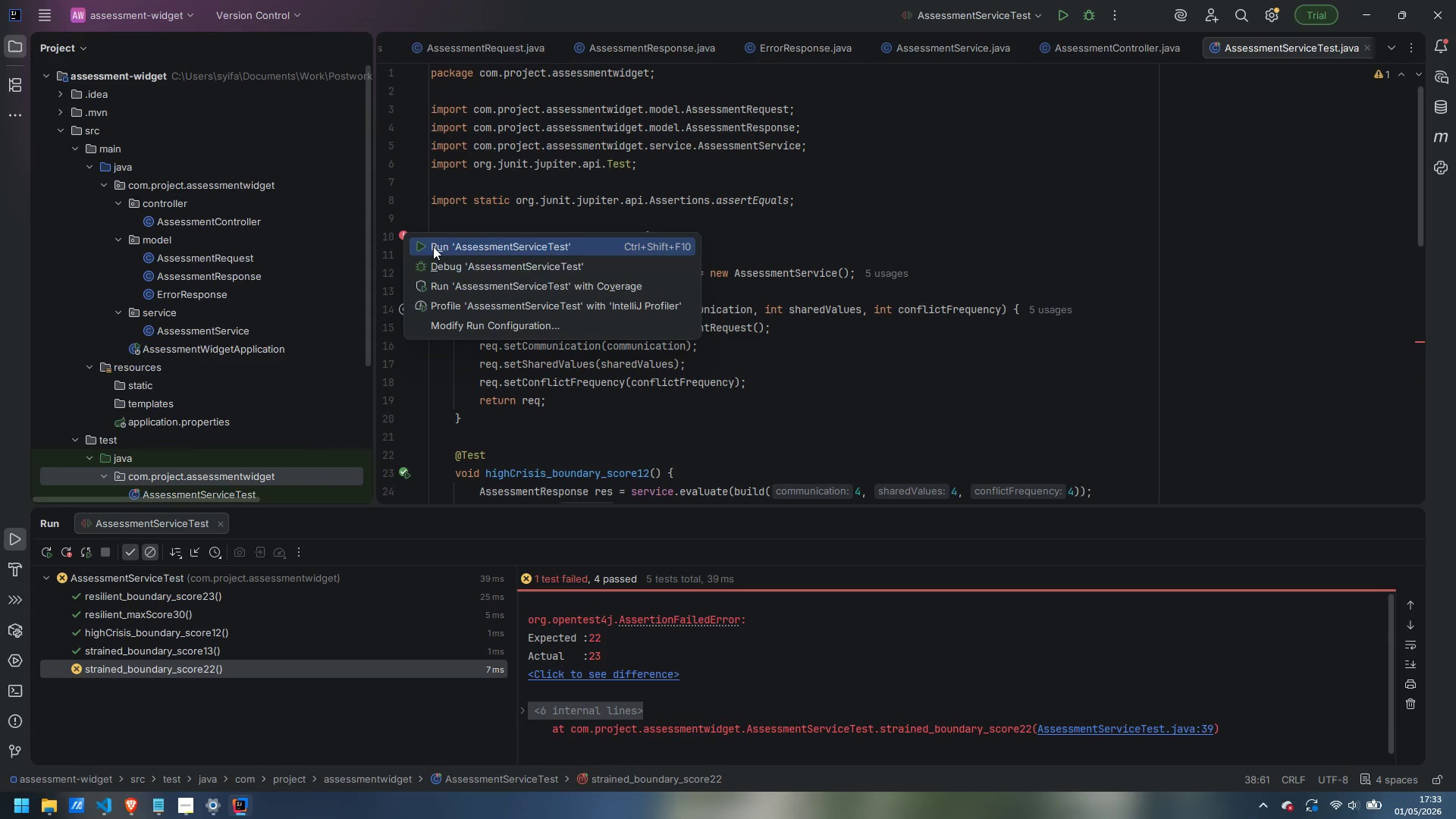 
left_click([433, 246])
 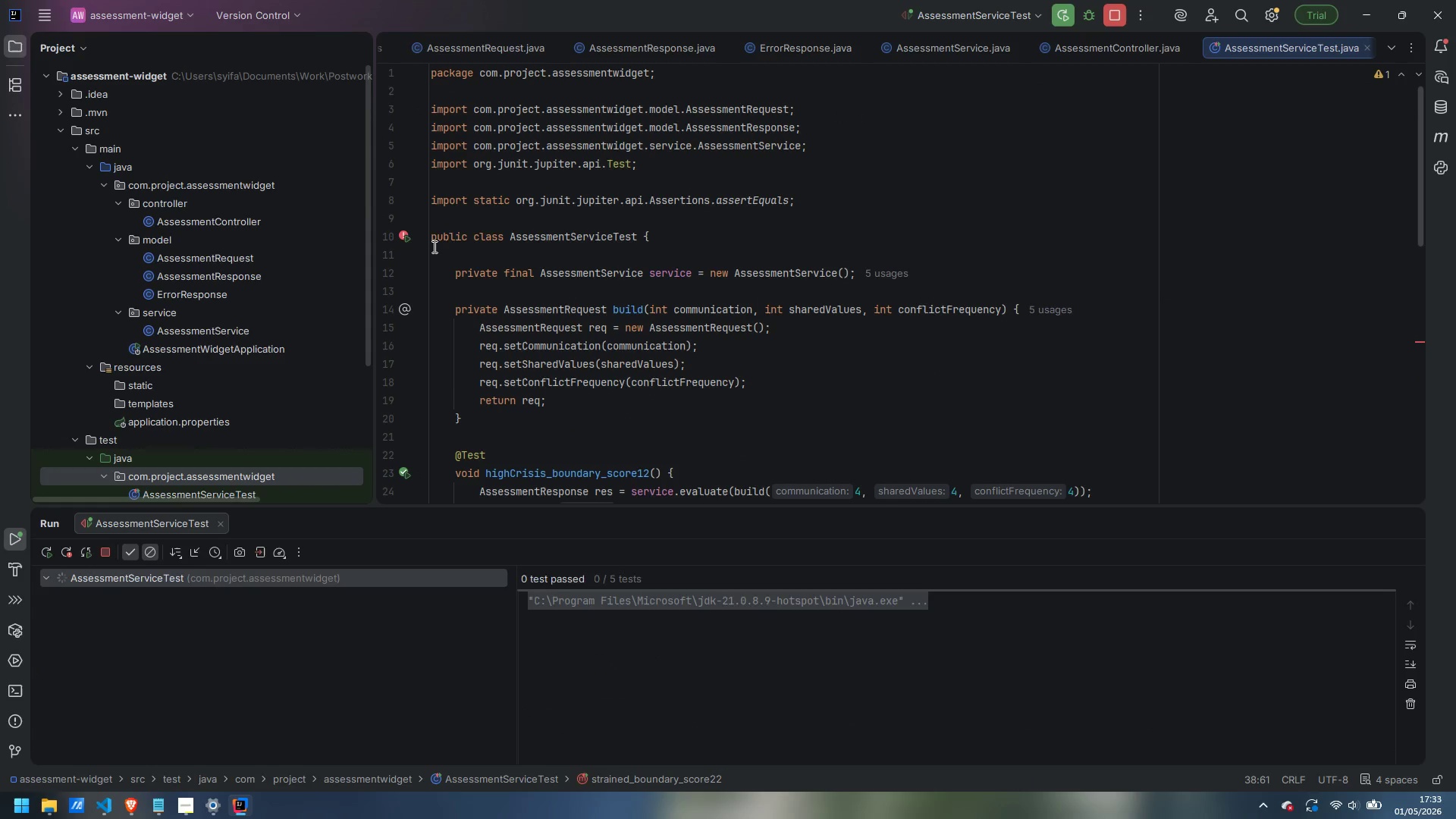 
wait(8.03)
 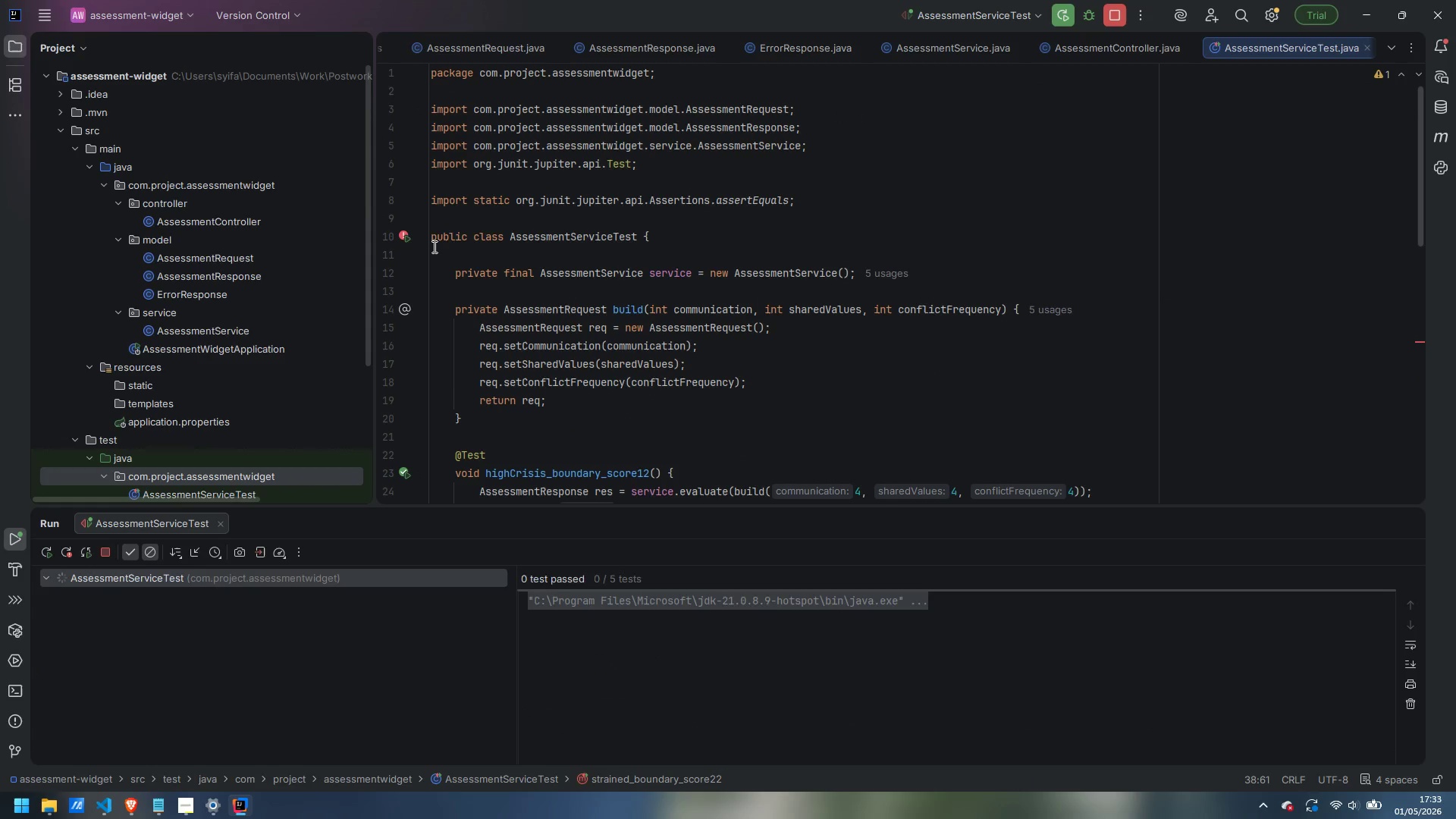 
scroll: coordinate [780, 288], scroll_direction: down, amount: 5.0
 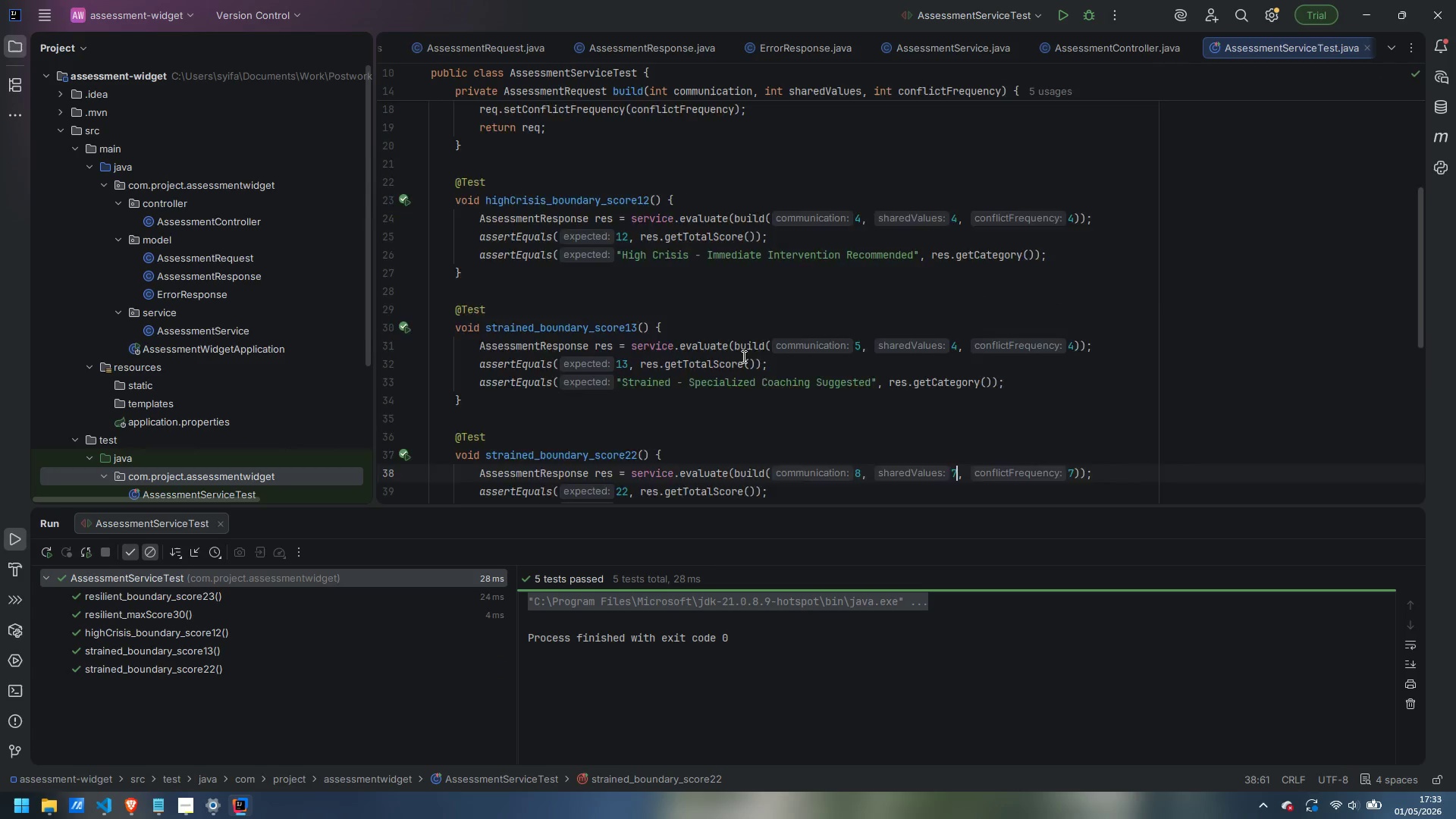 
scroll: coordinate [742, 356], scroll_direction: up, amount: 8.0
 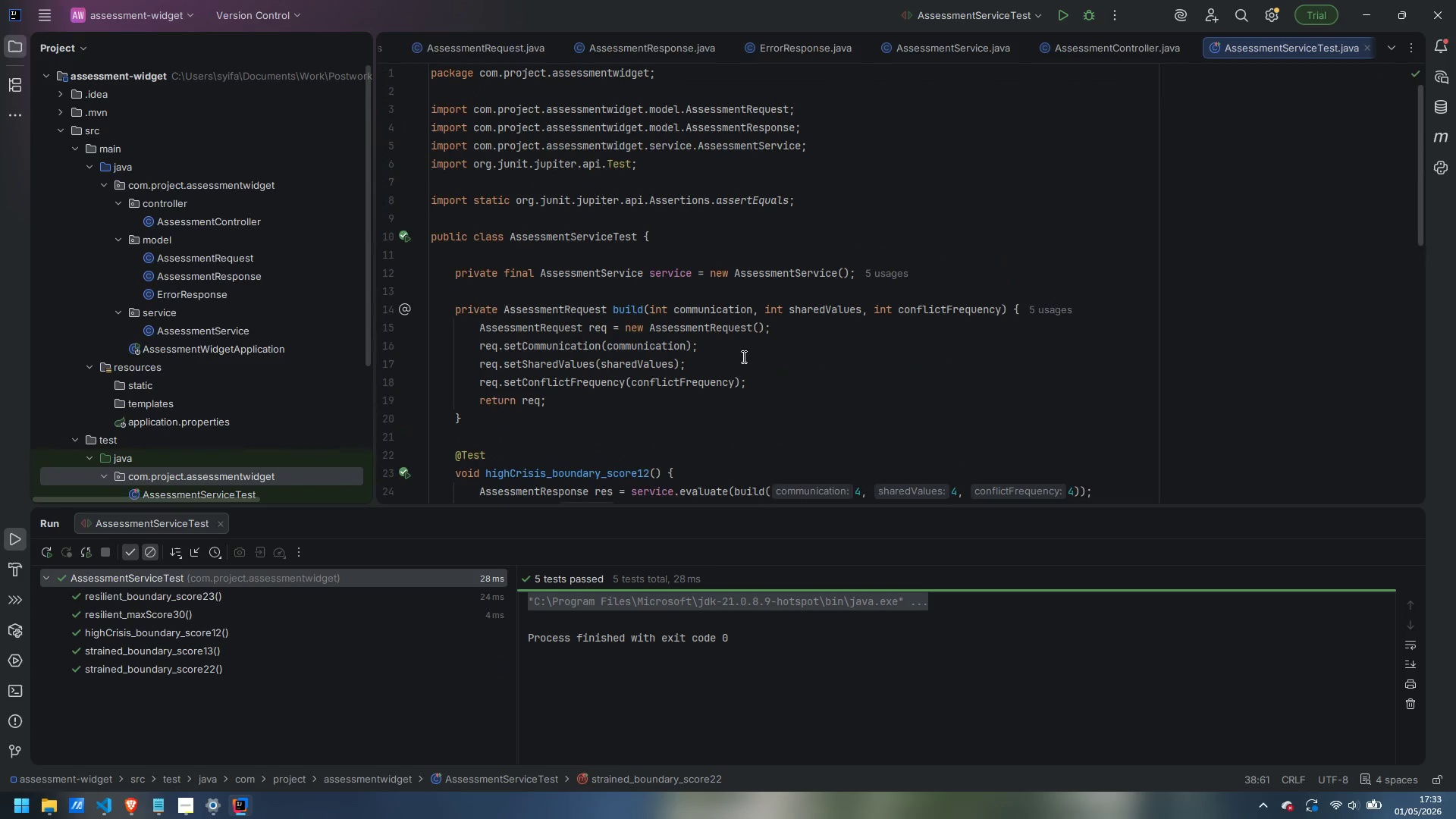 
scroll: coordinate [135, 297], scroll_direction: down, amount: 6.0
 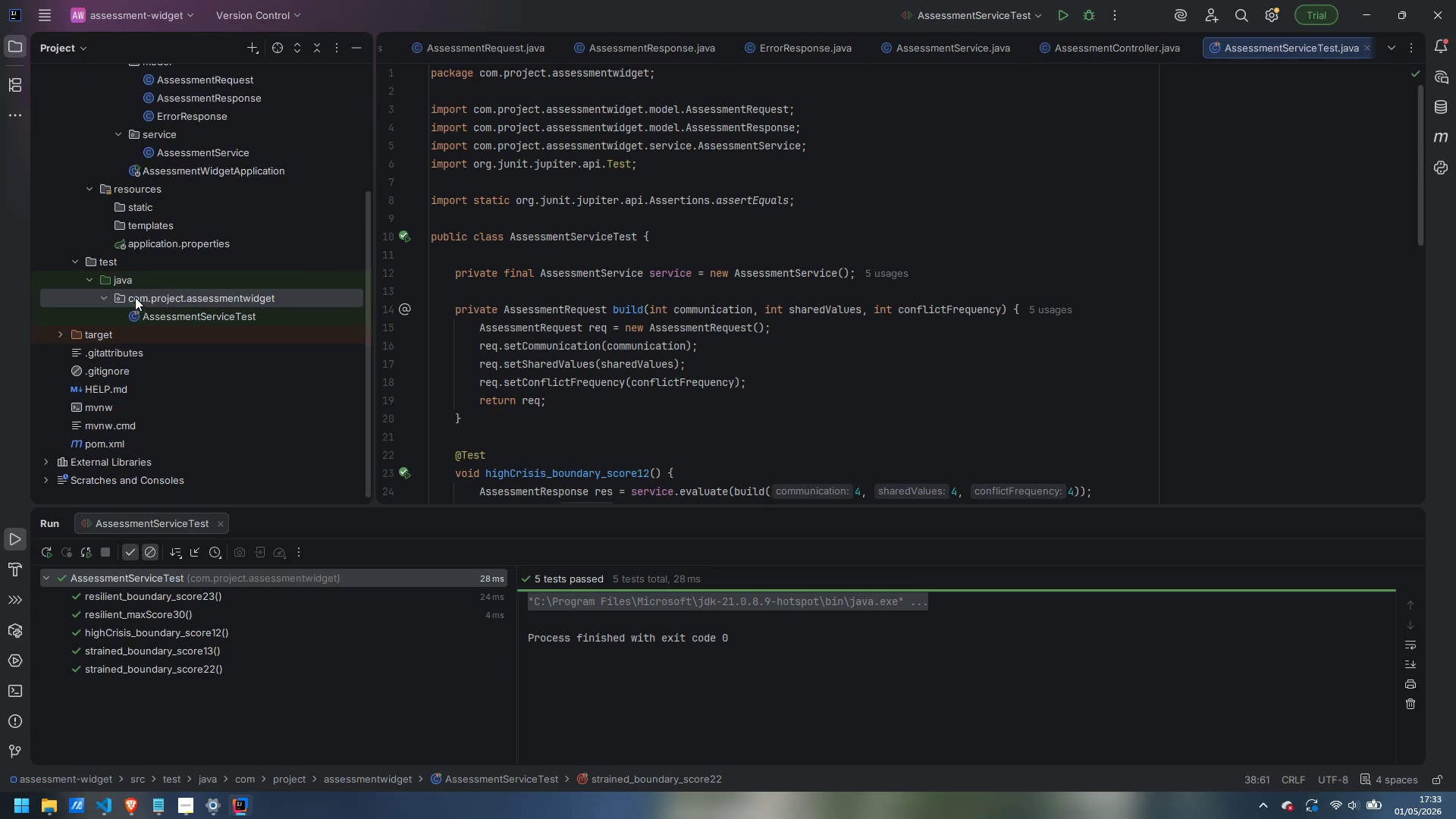 
scroll: coordinate [135, 297], scroll_direction: up, amount: 13.0
 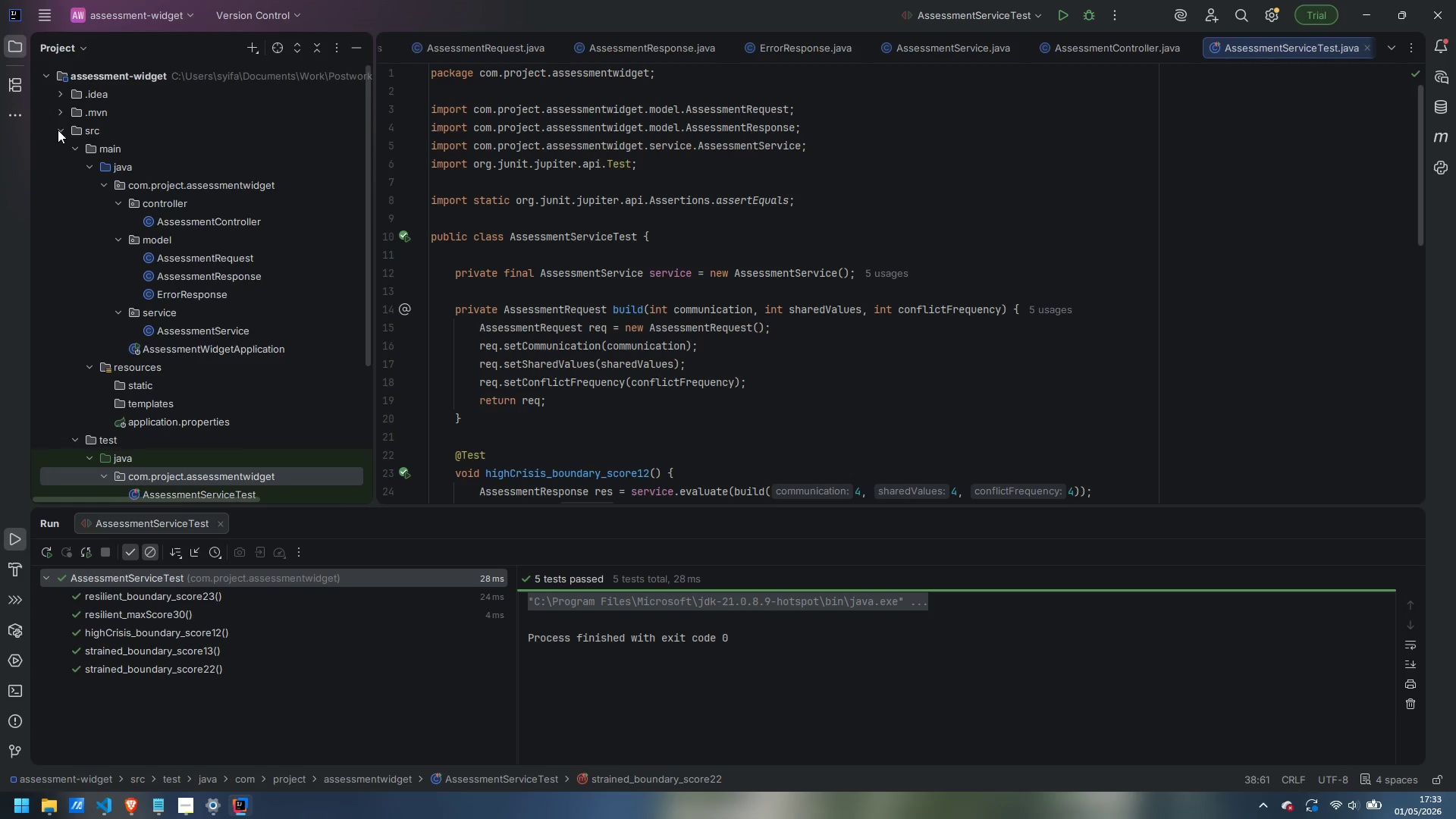 
left_click([58, 130])
 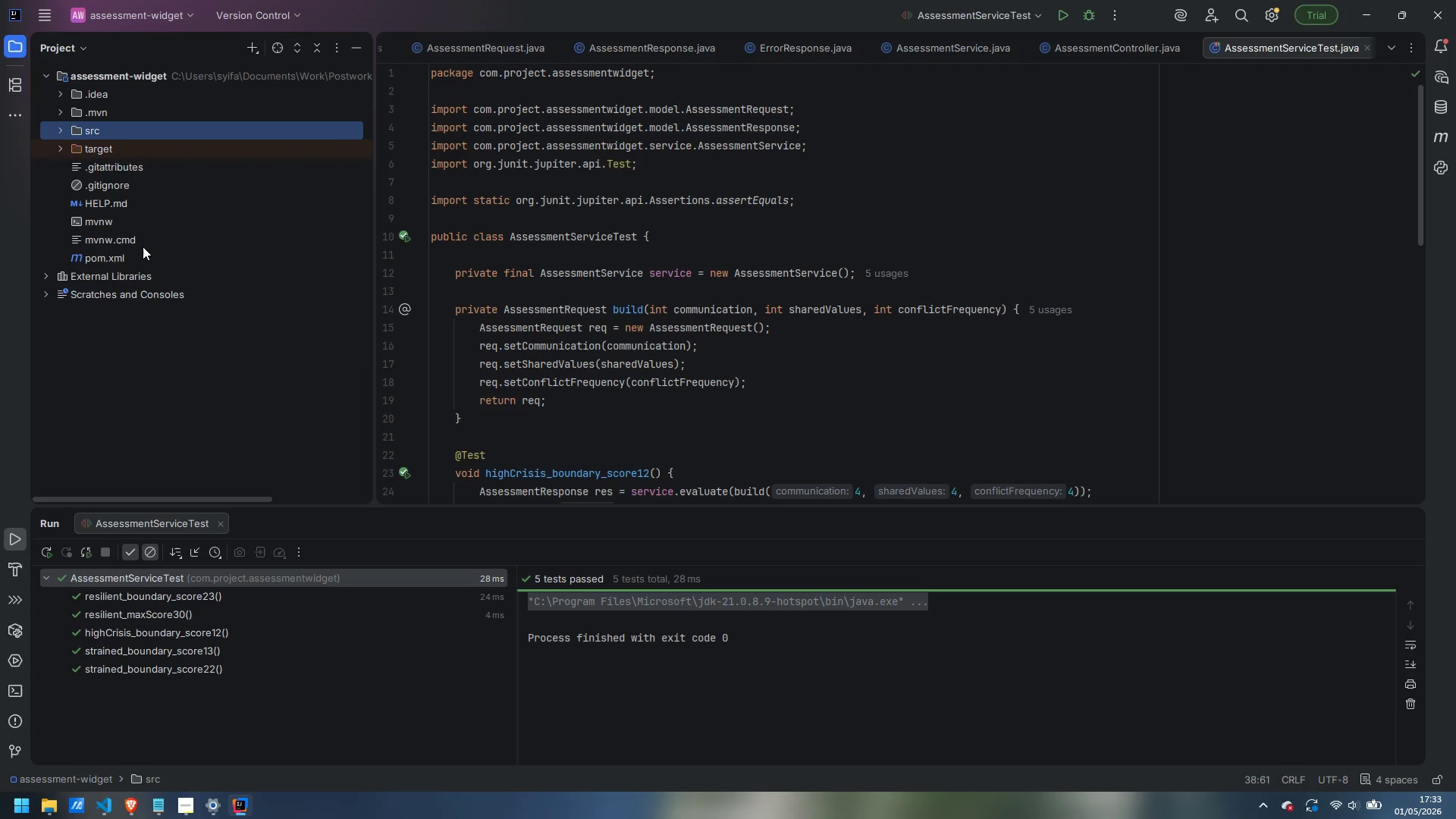 
left_click([140, 251])
 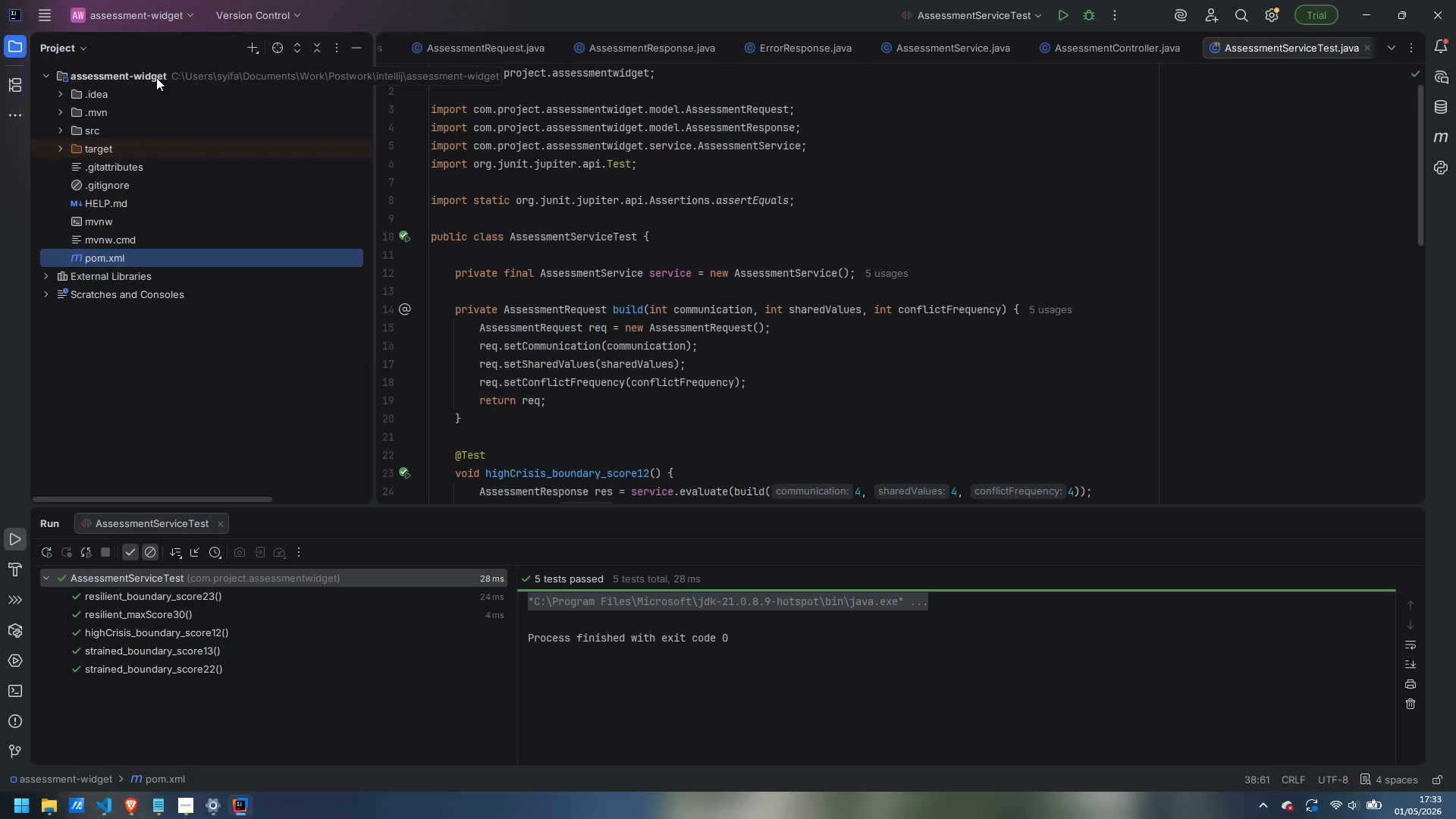 
right_click([146, 71])
 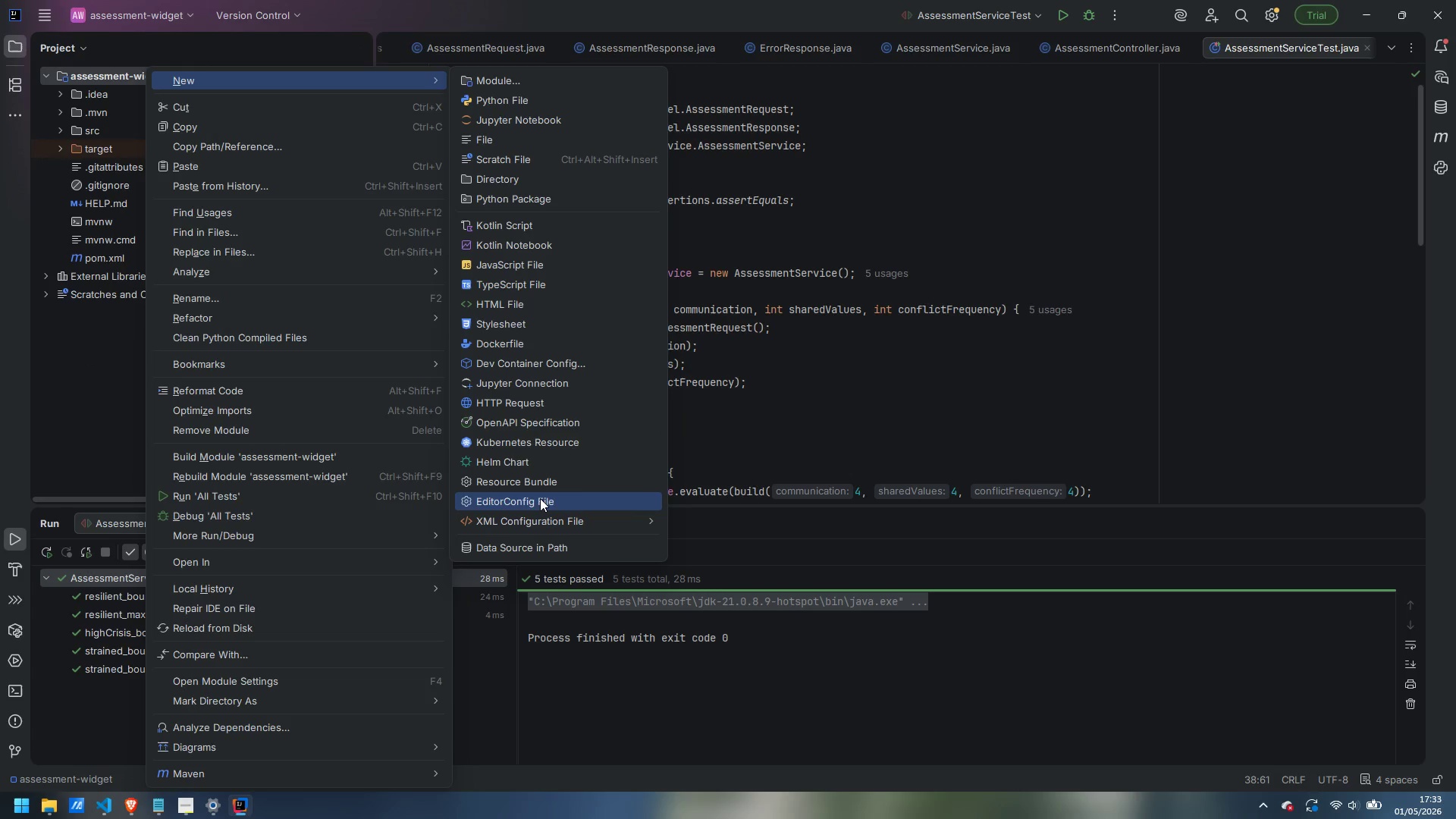 
left_click([521, 402])
 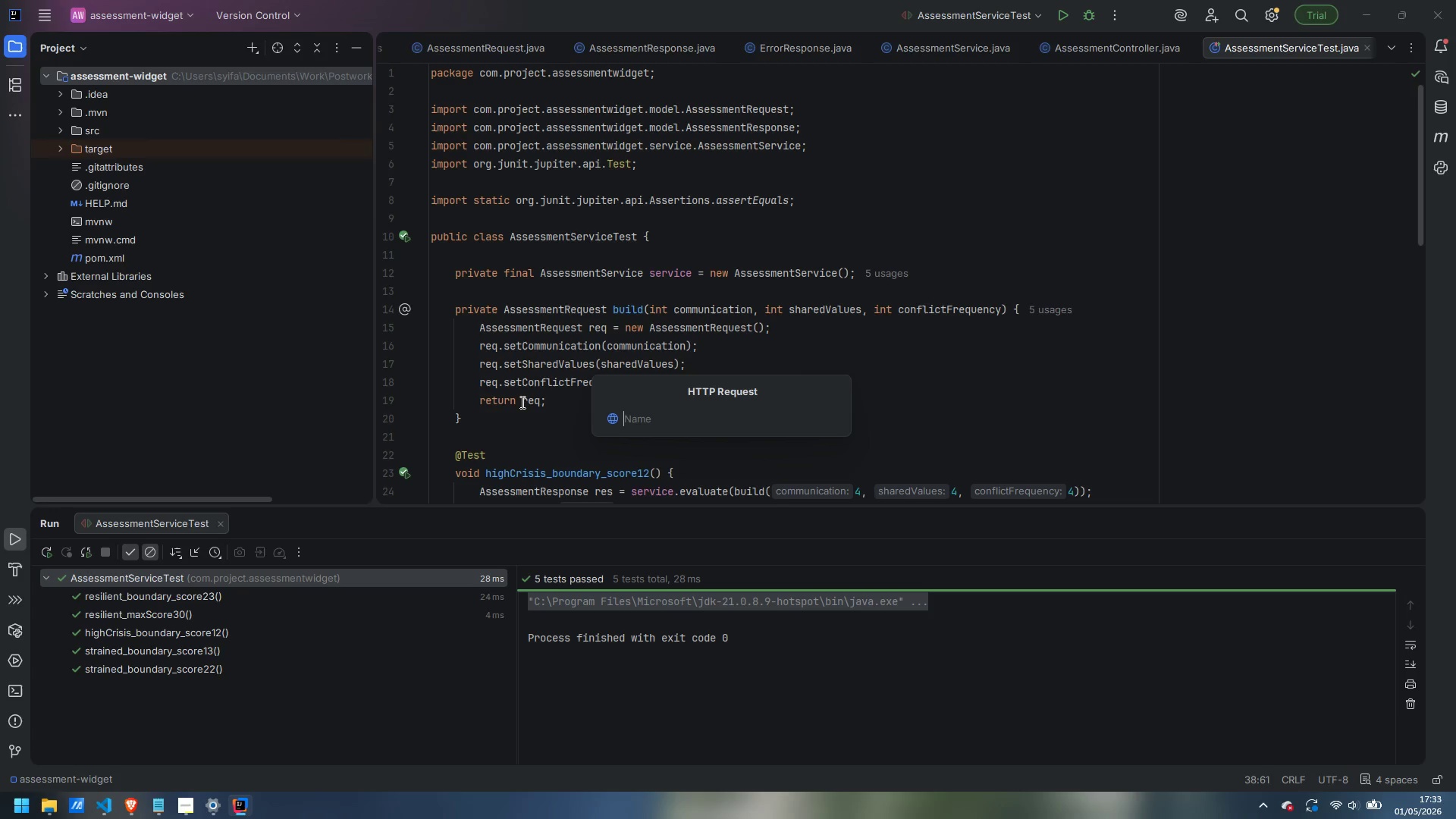 
wait(5.89)
 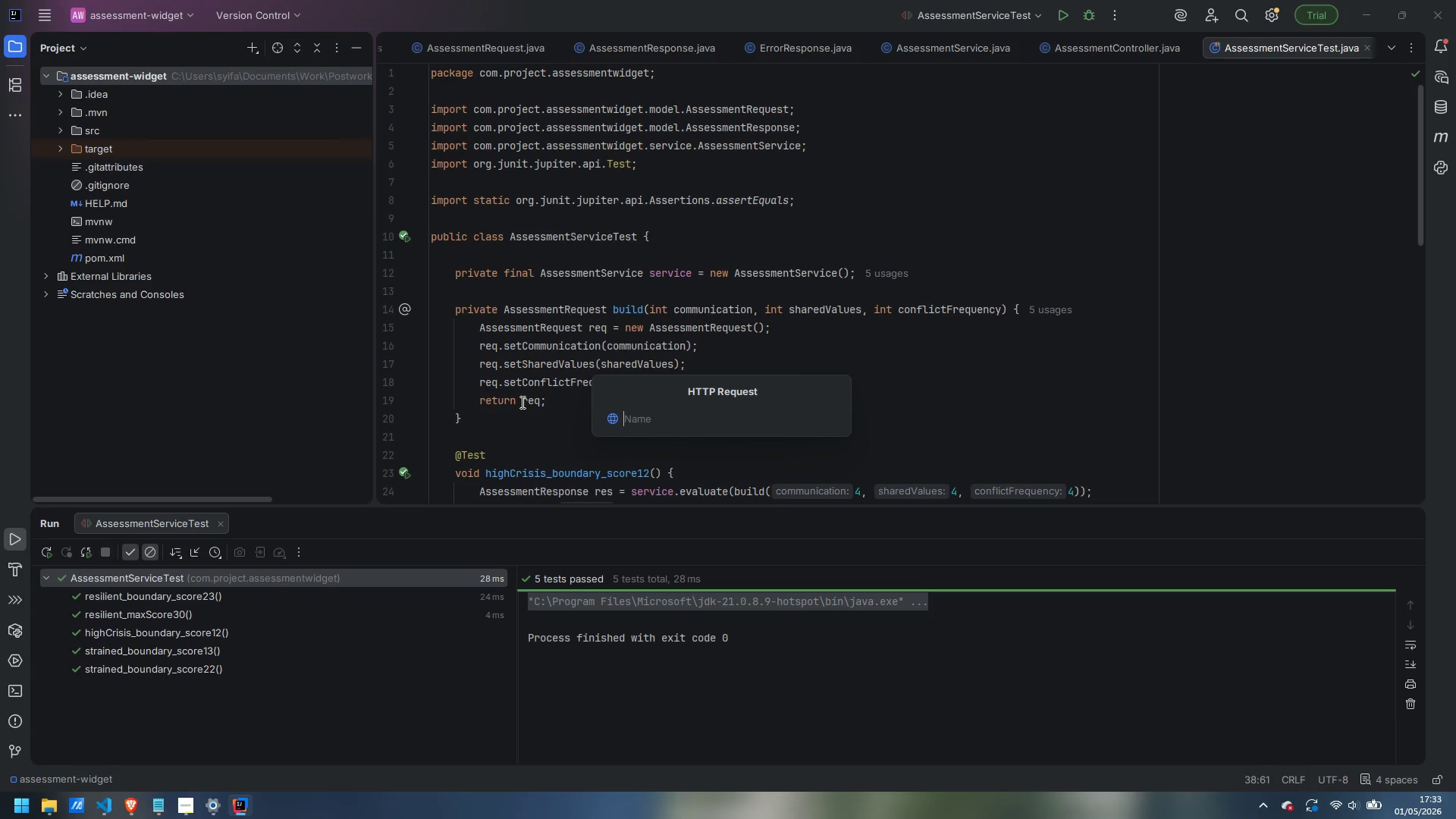 
type(assessment-tests)
 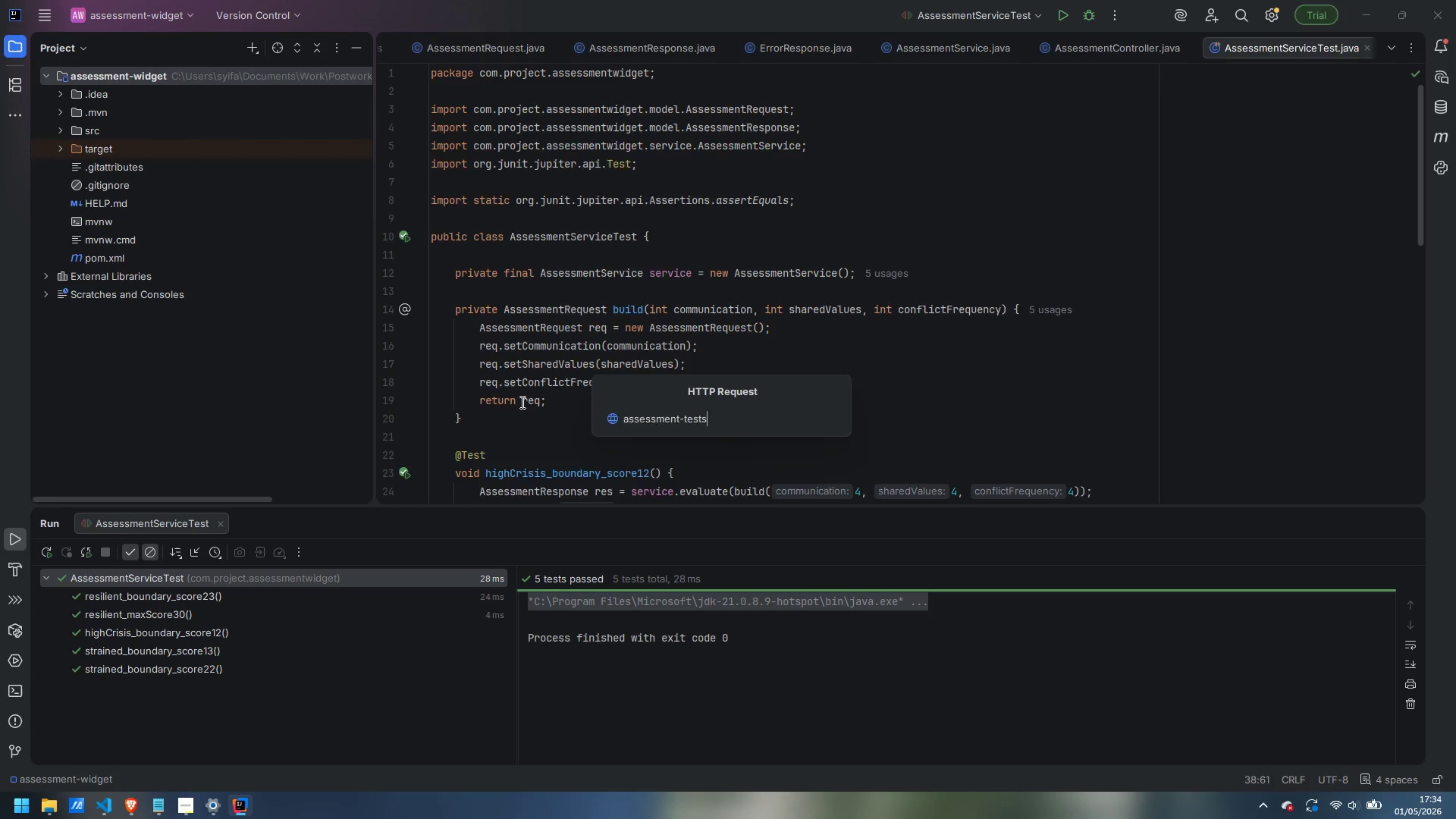 
key(Enter)
 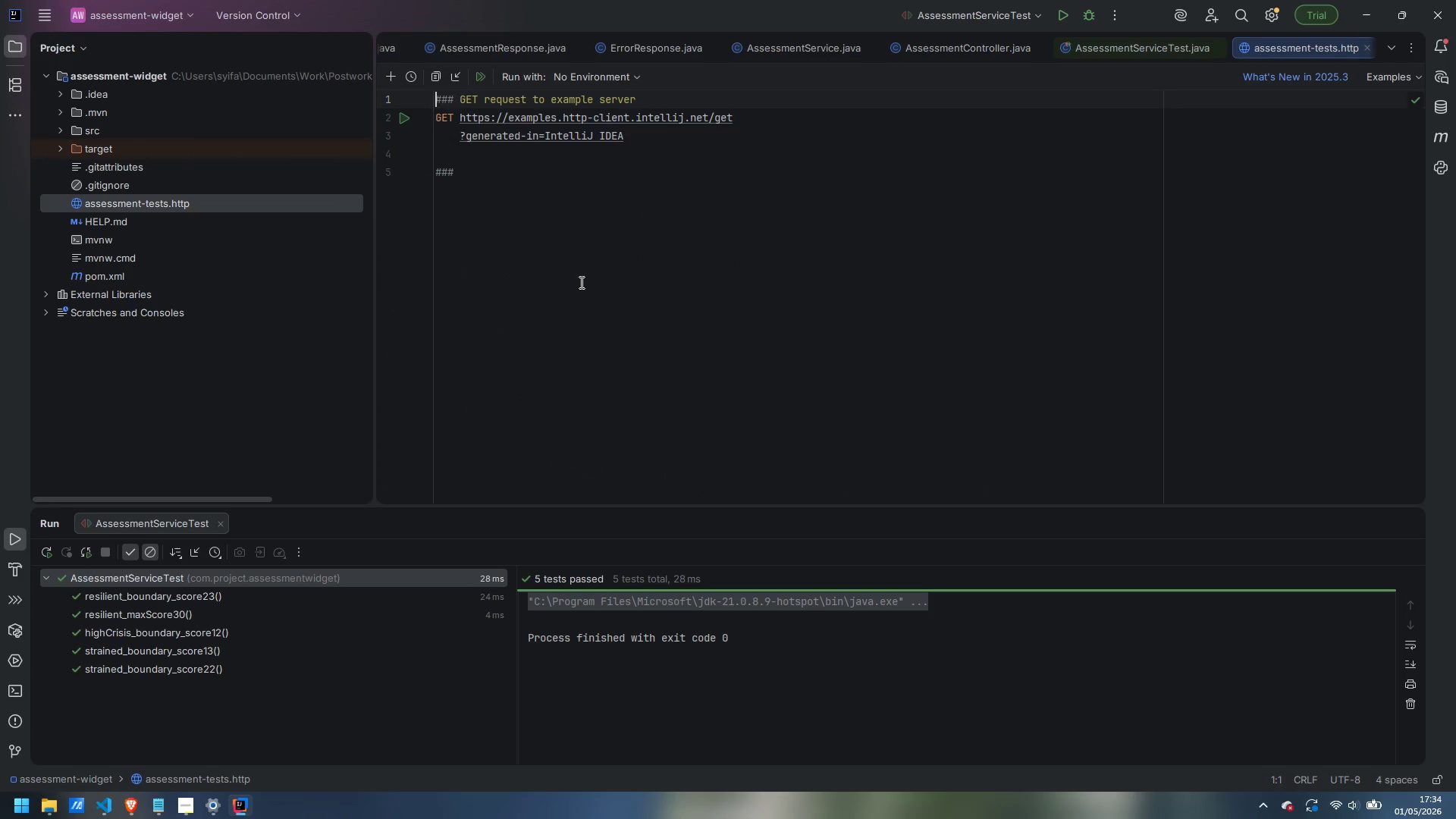 
left_click_drag(start_coordinate=[597, 287], to_coordinate=[312, 0])
 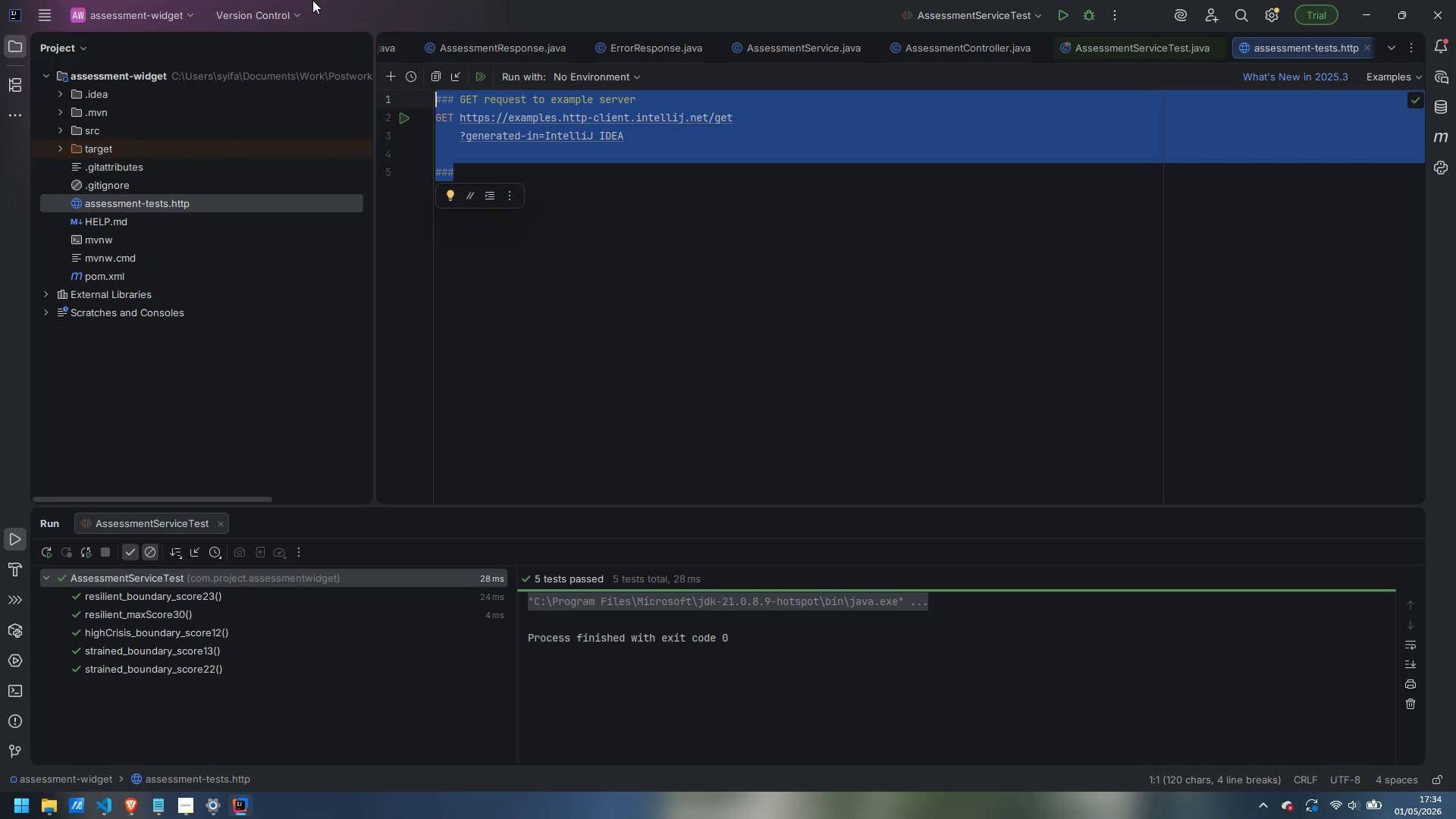 
wait(9.69)
 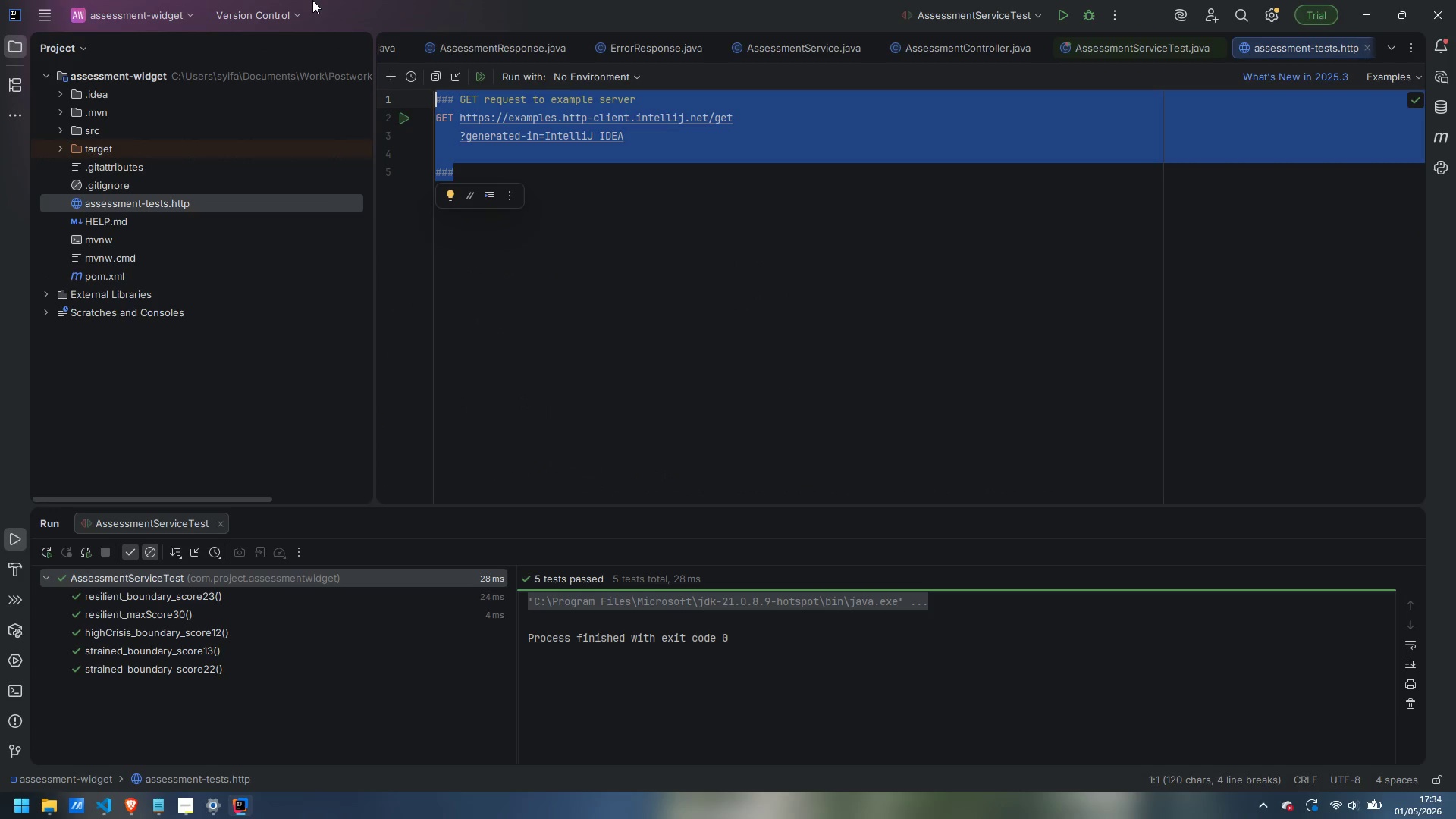 
key(Backspace)
 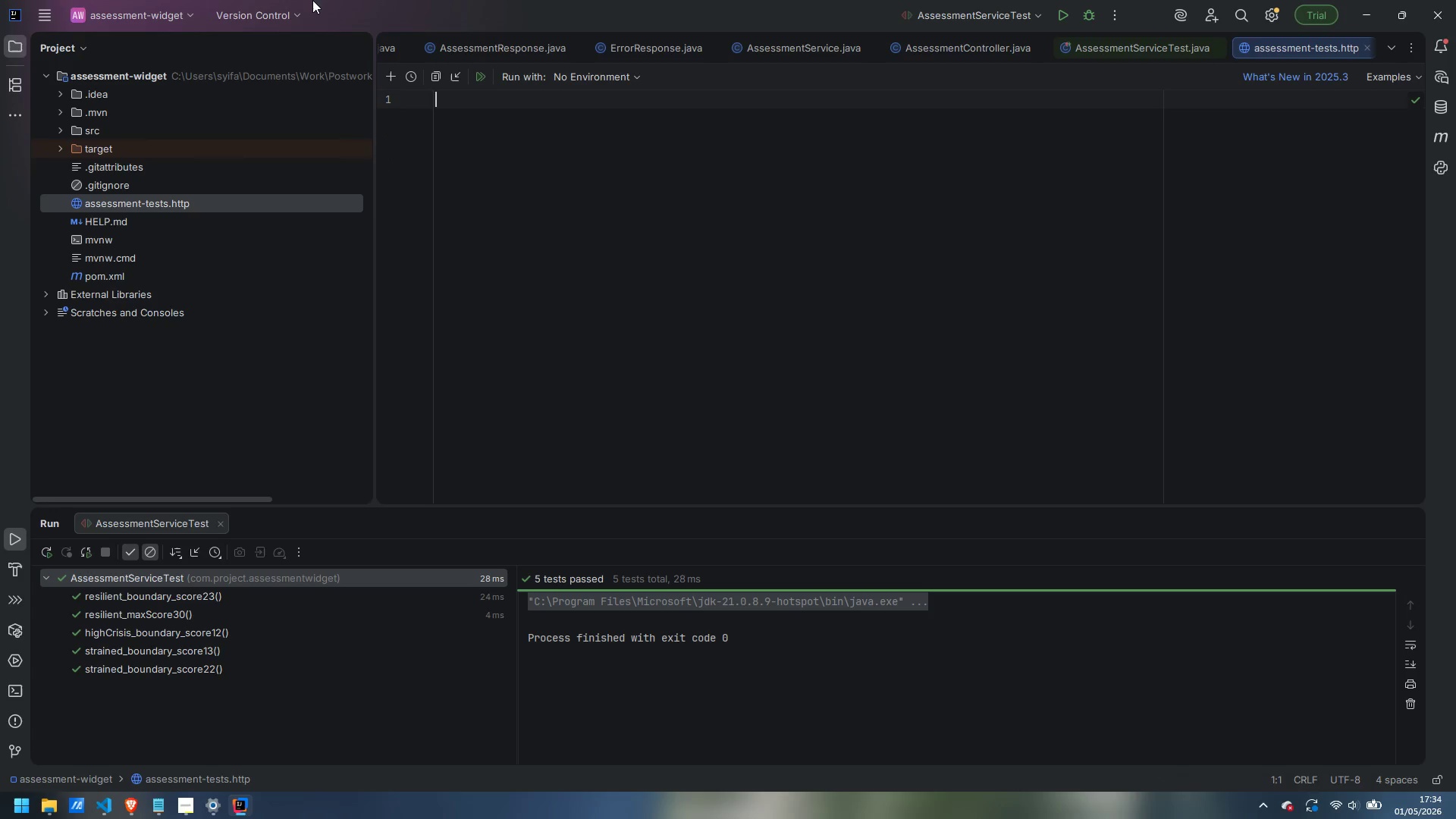 
key(Shift+3)
 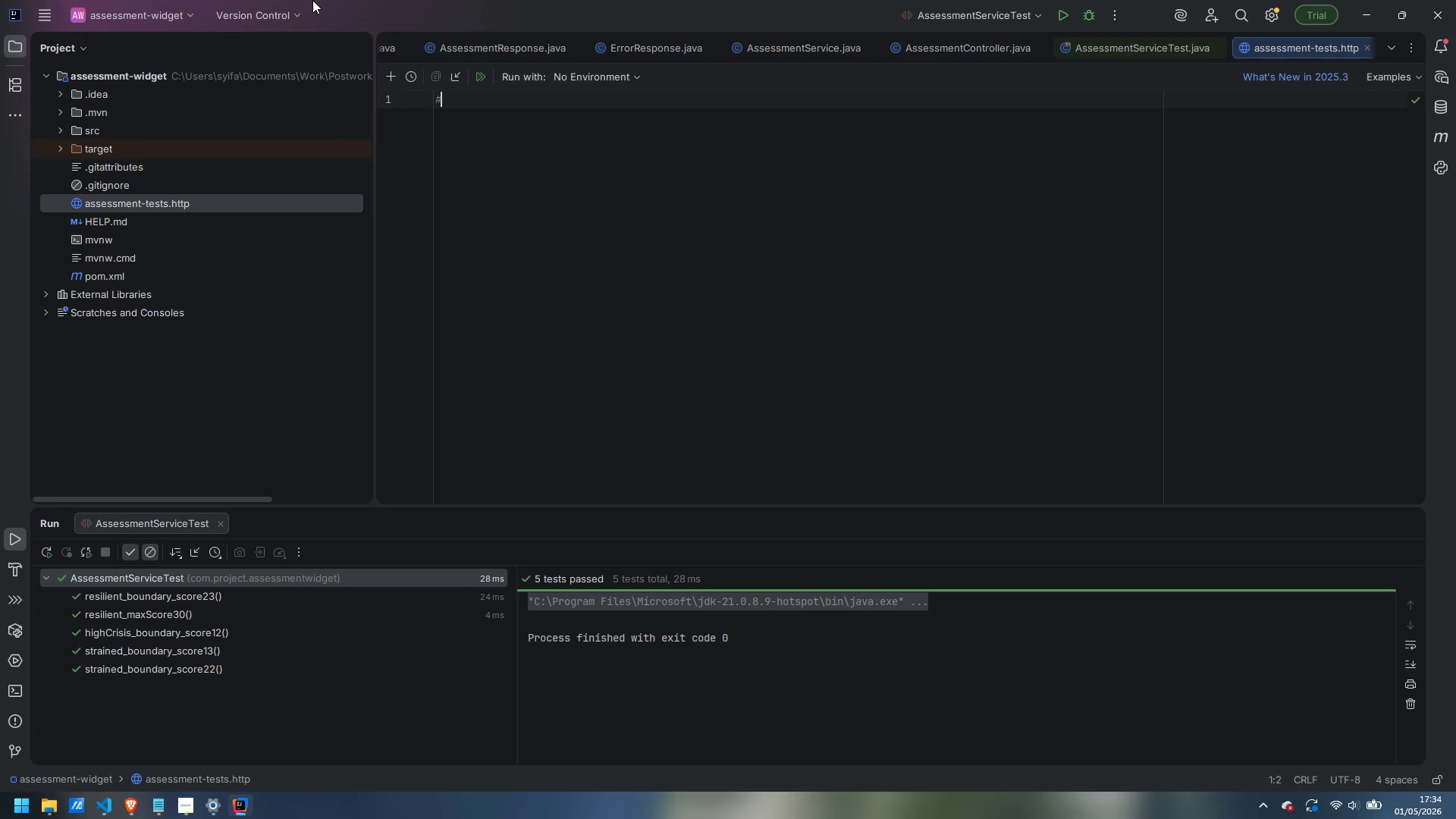 
key(Shift+Space)
 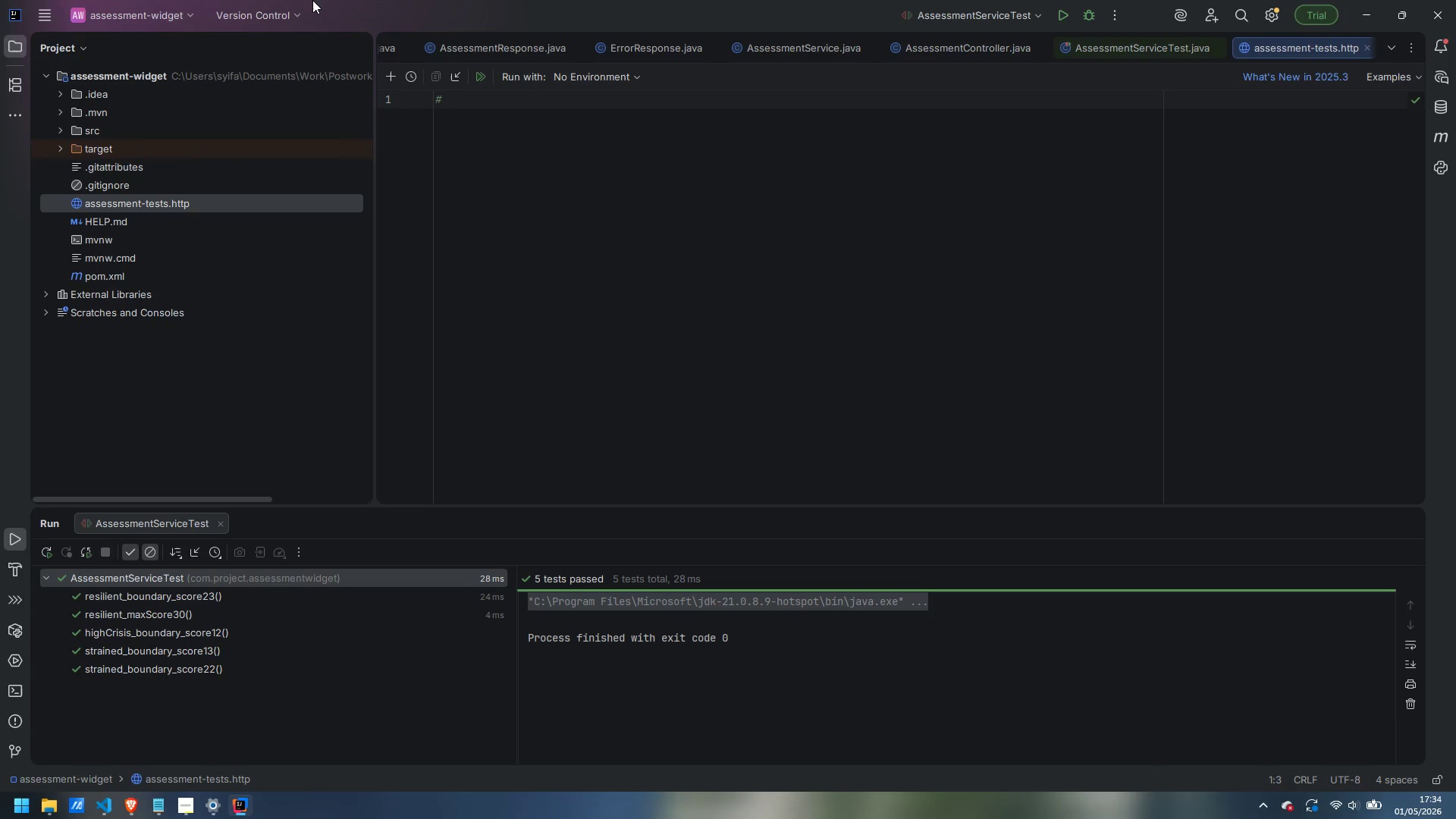 
wait(5.88)
 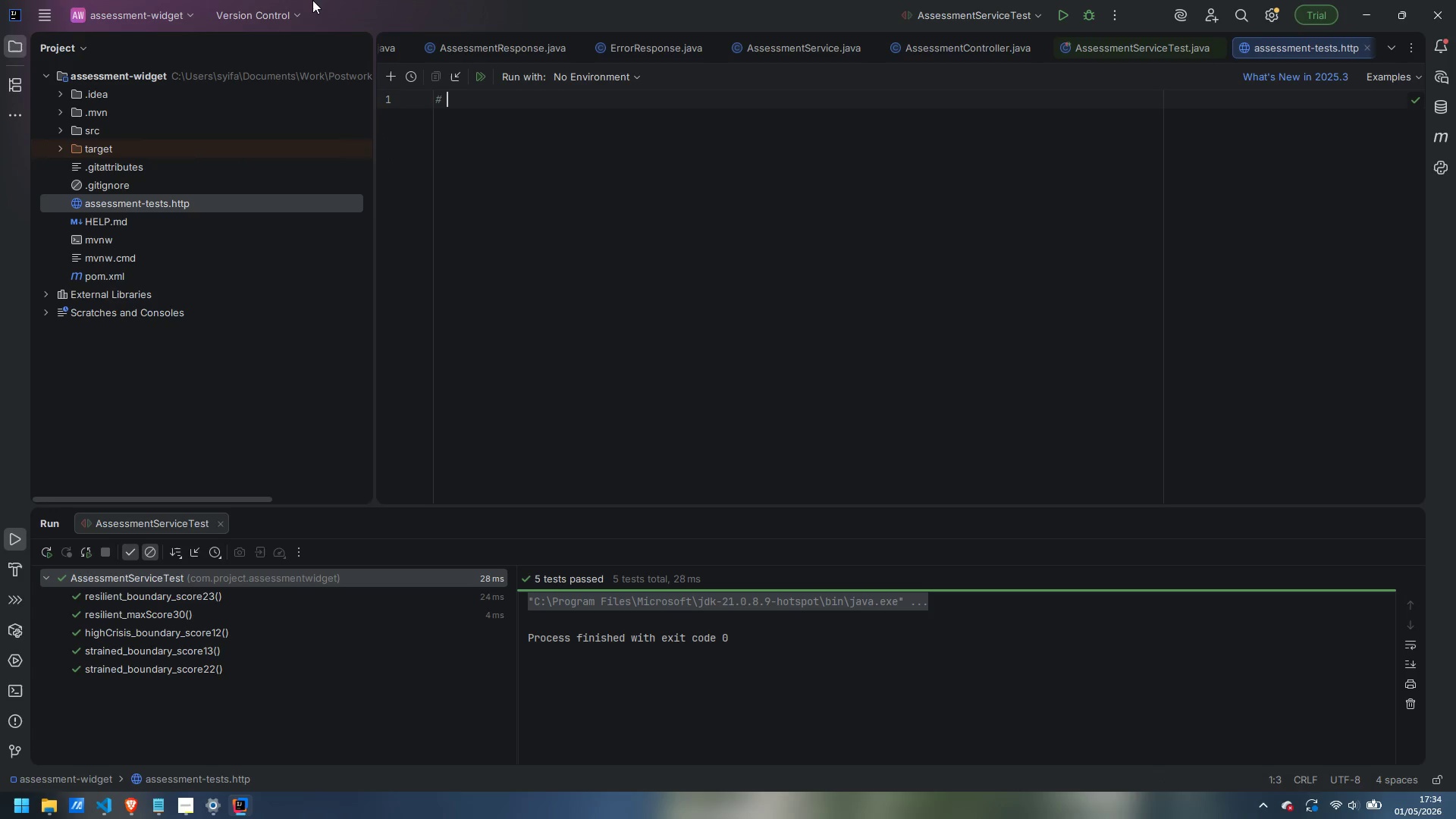 
type(Lighthouse Coiu)
key(Backspace)
key(Backspace)
type(uples Assessment Widget )
 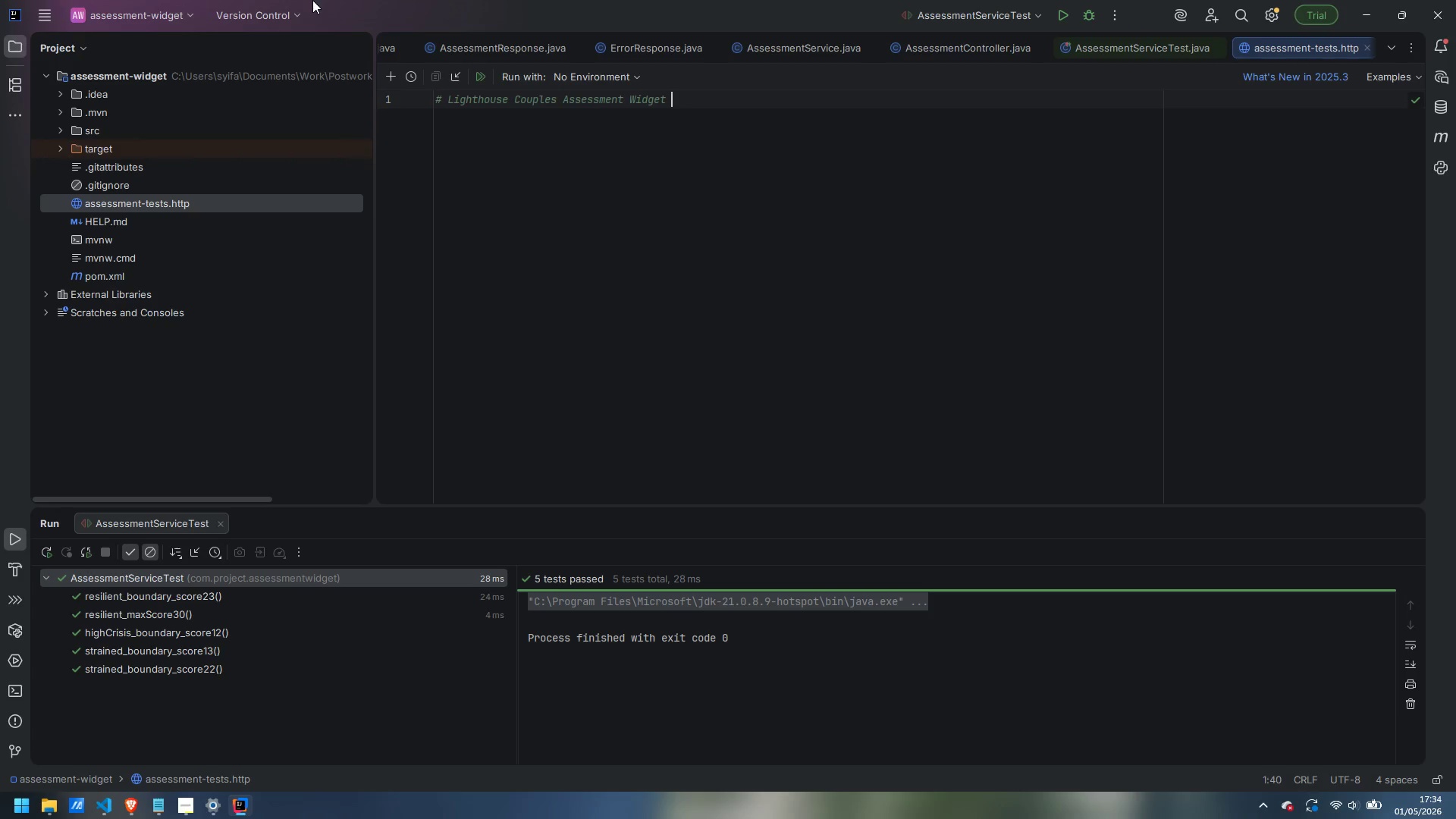 
type(- HTTP Test Suite)
 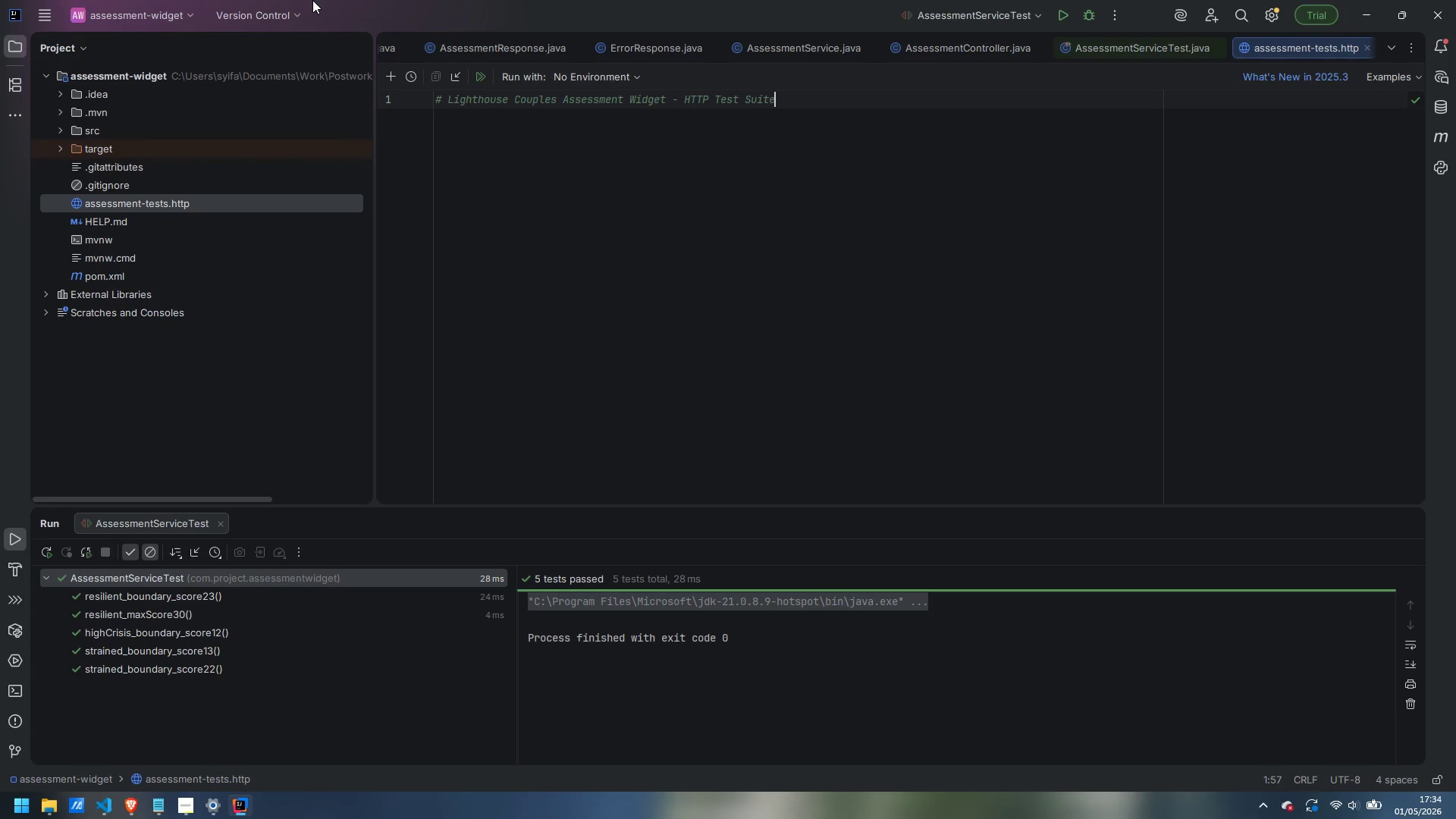 
key(Enter)
 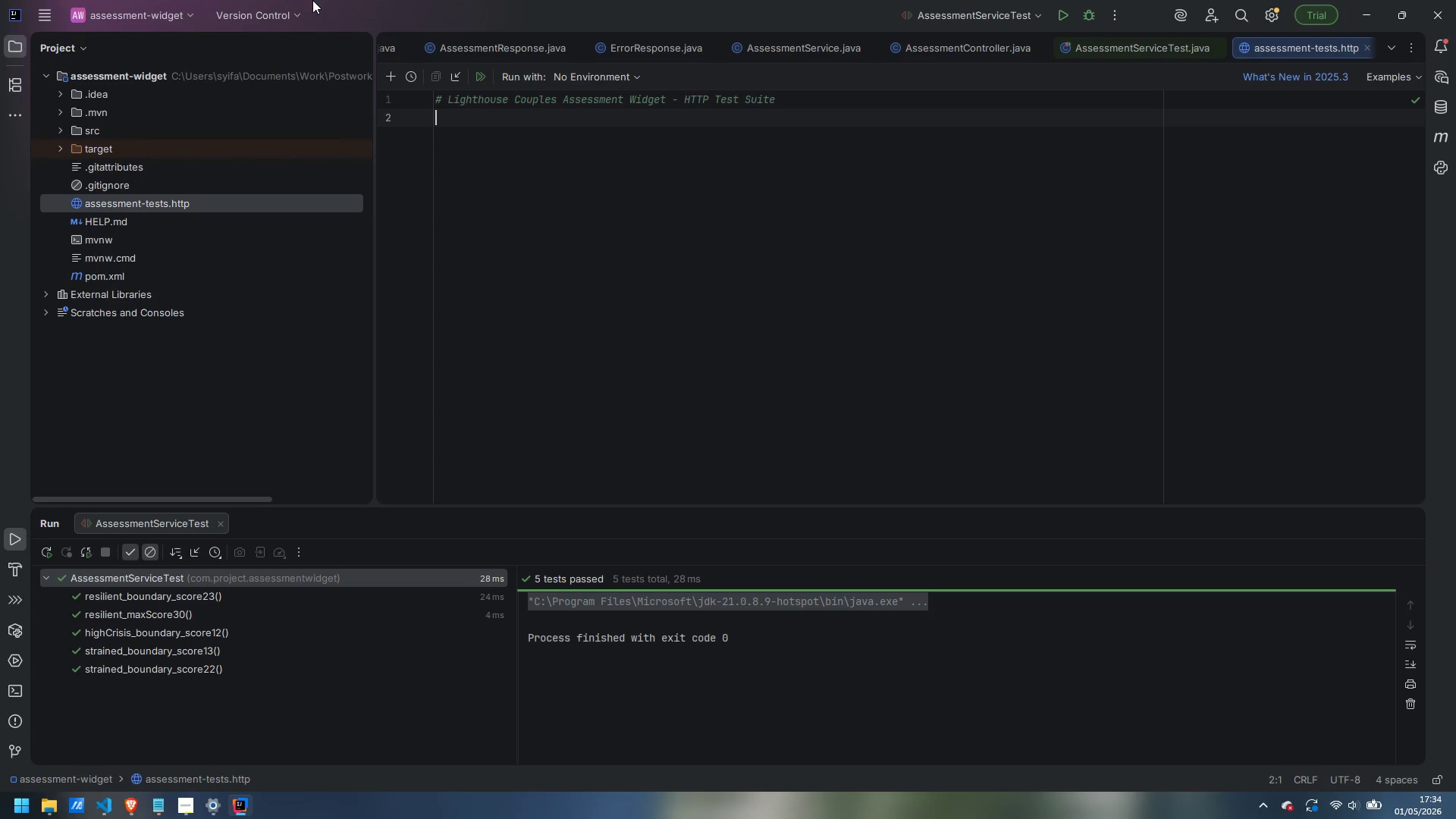 
type(# Run )
 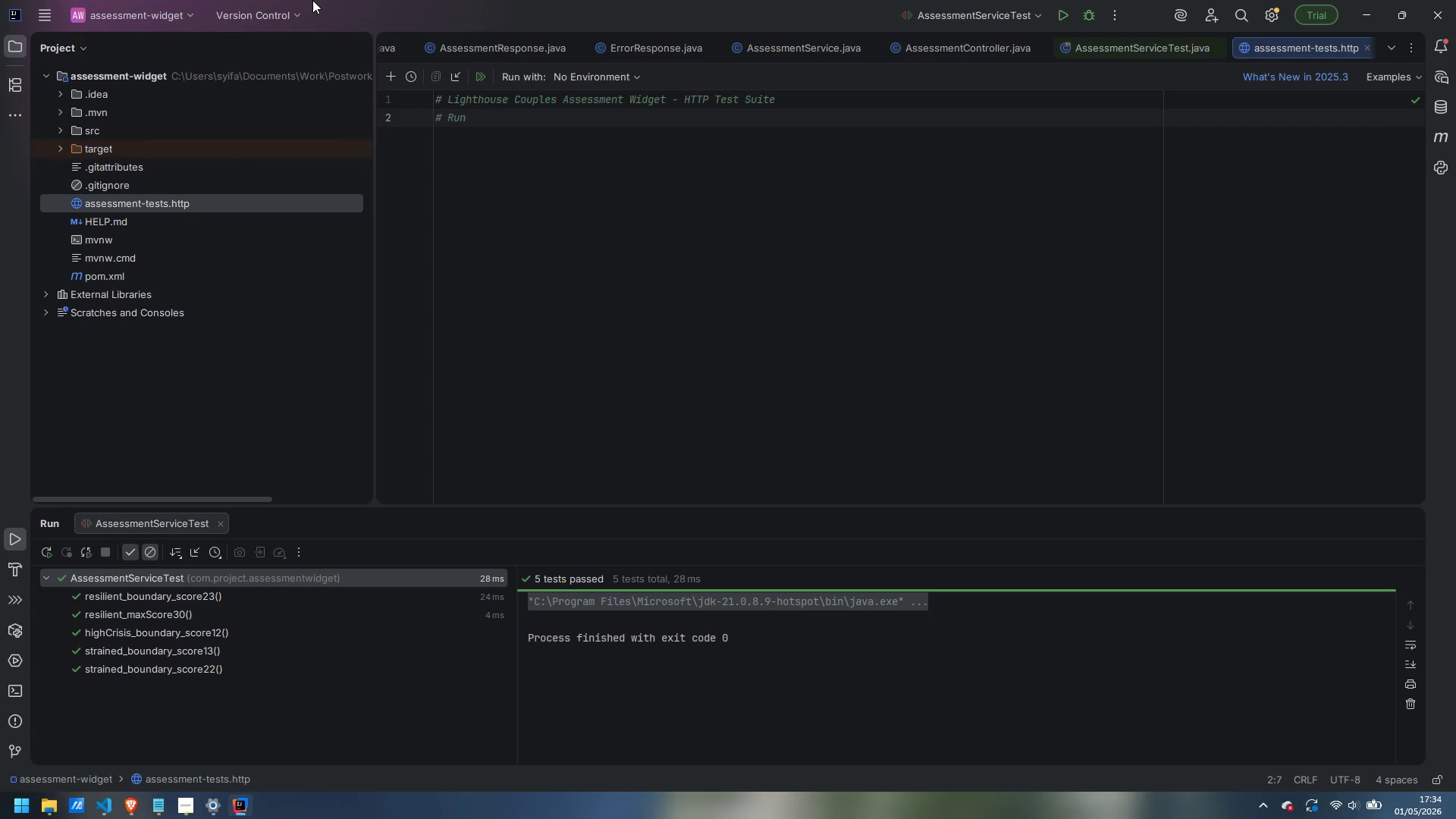 
key(Control+Backspace)
 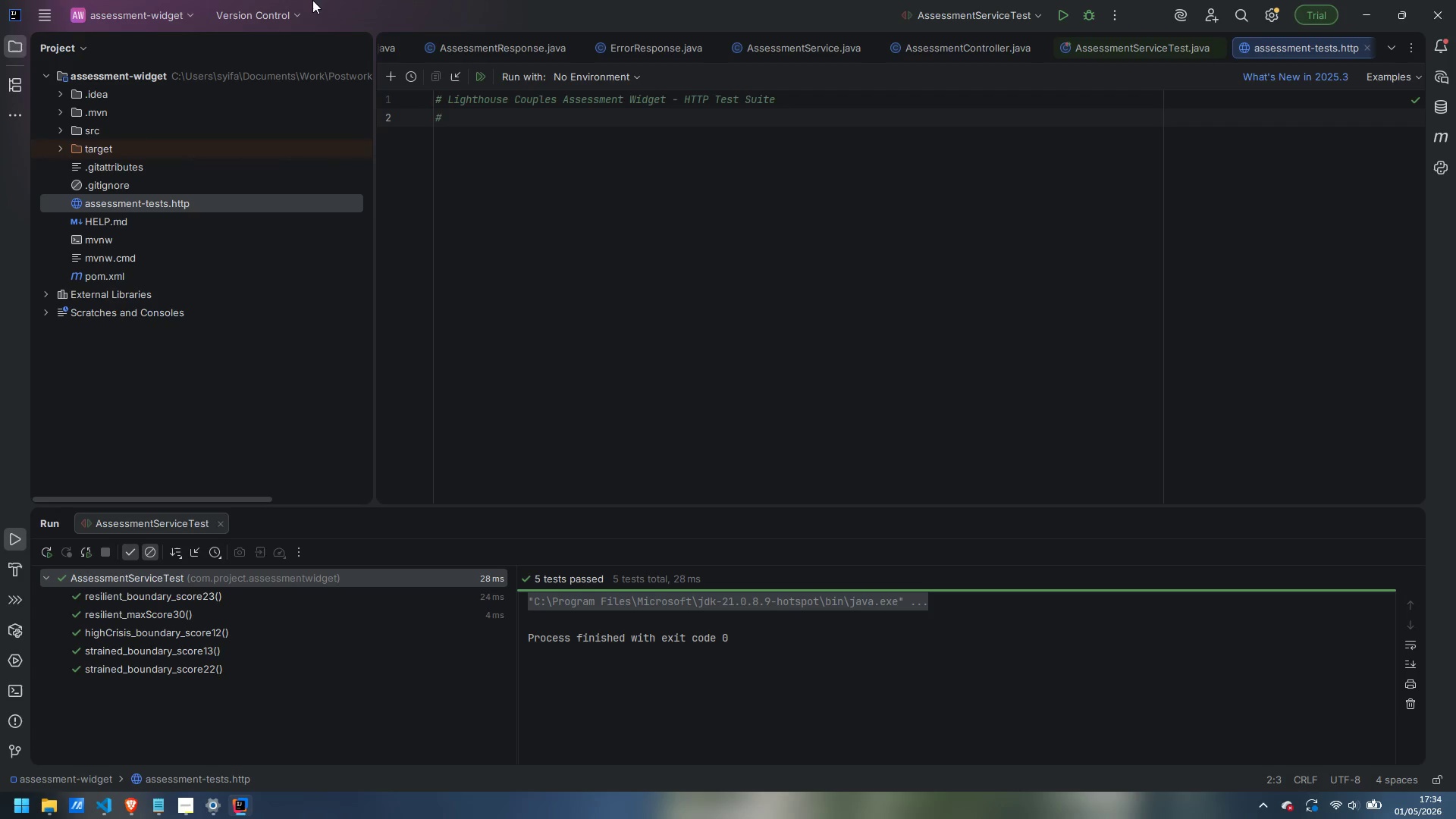 
wait(6.84)
 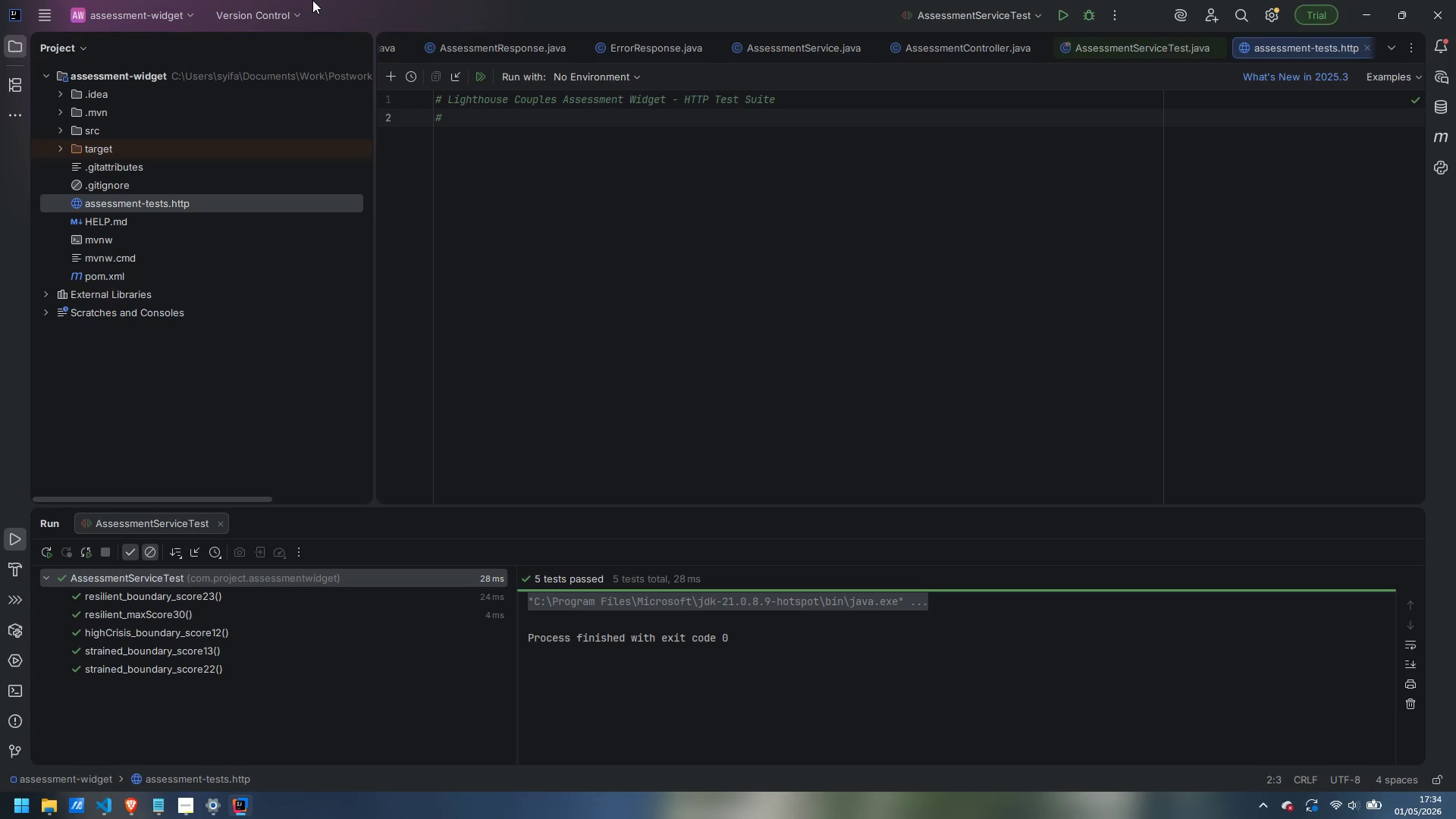 
key(Backspace)
 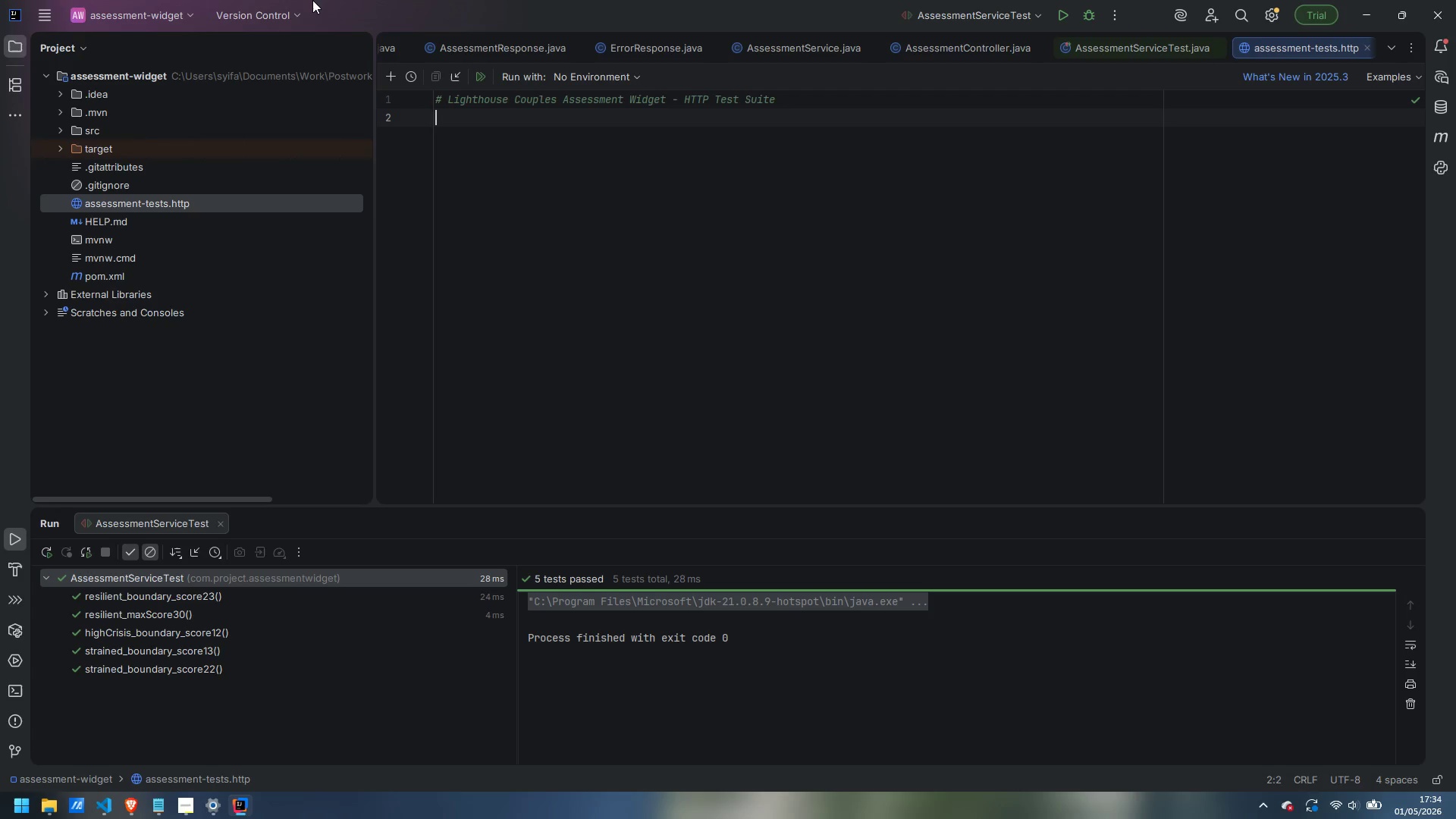 
key(Backspace)
 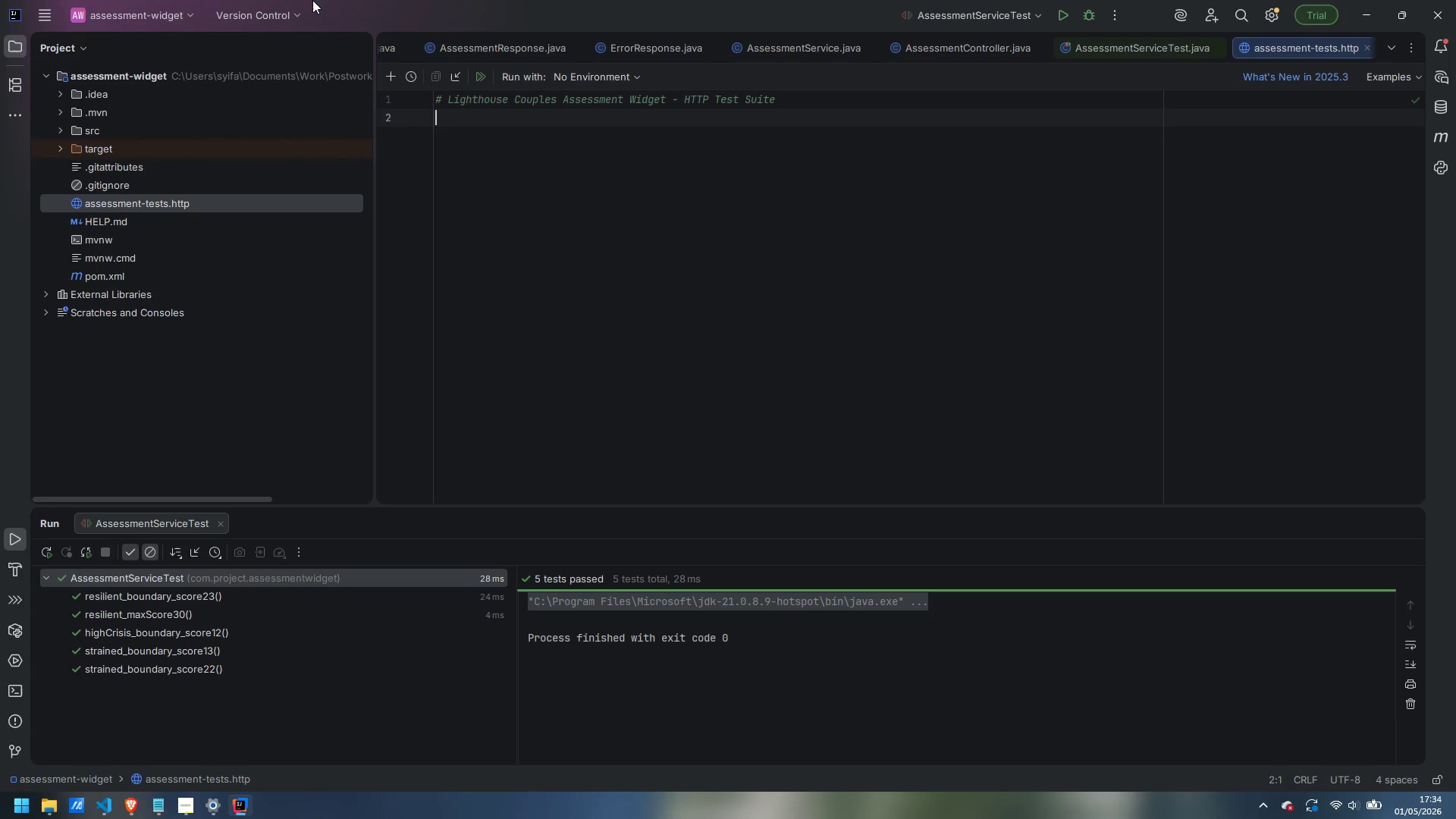 
key(Enter)
 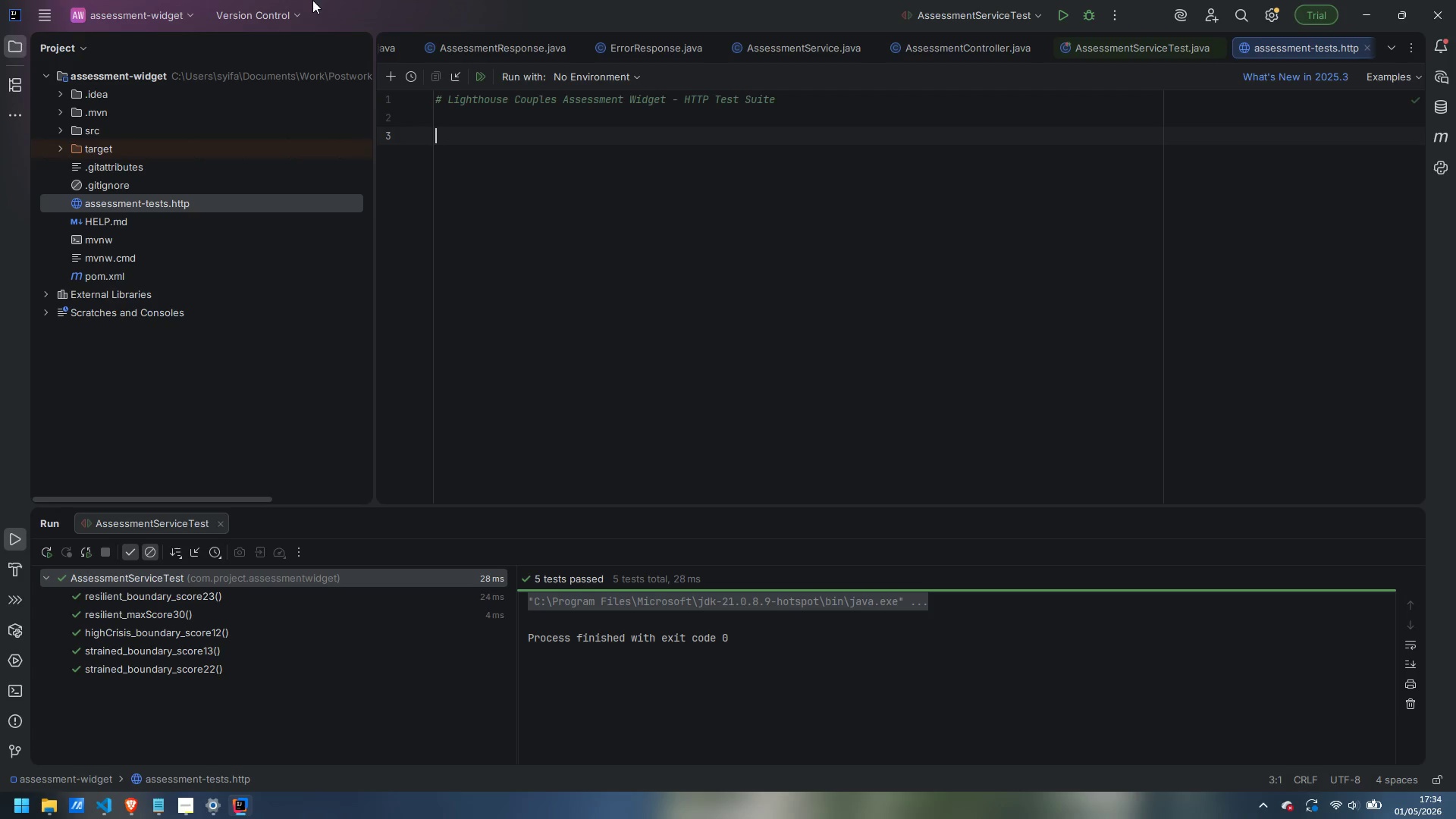 
type(### TEST 1: Success - Resilient (score = 28))
 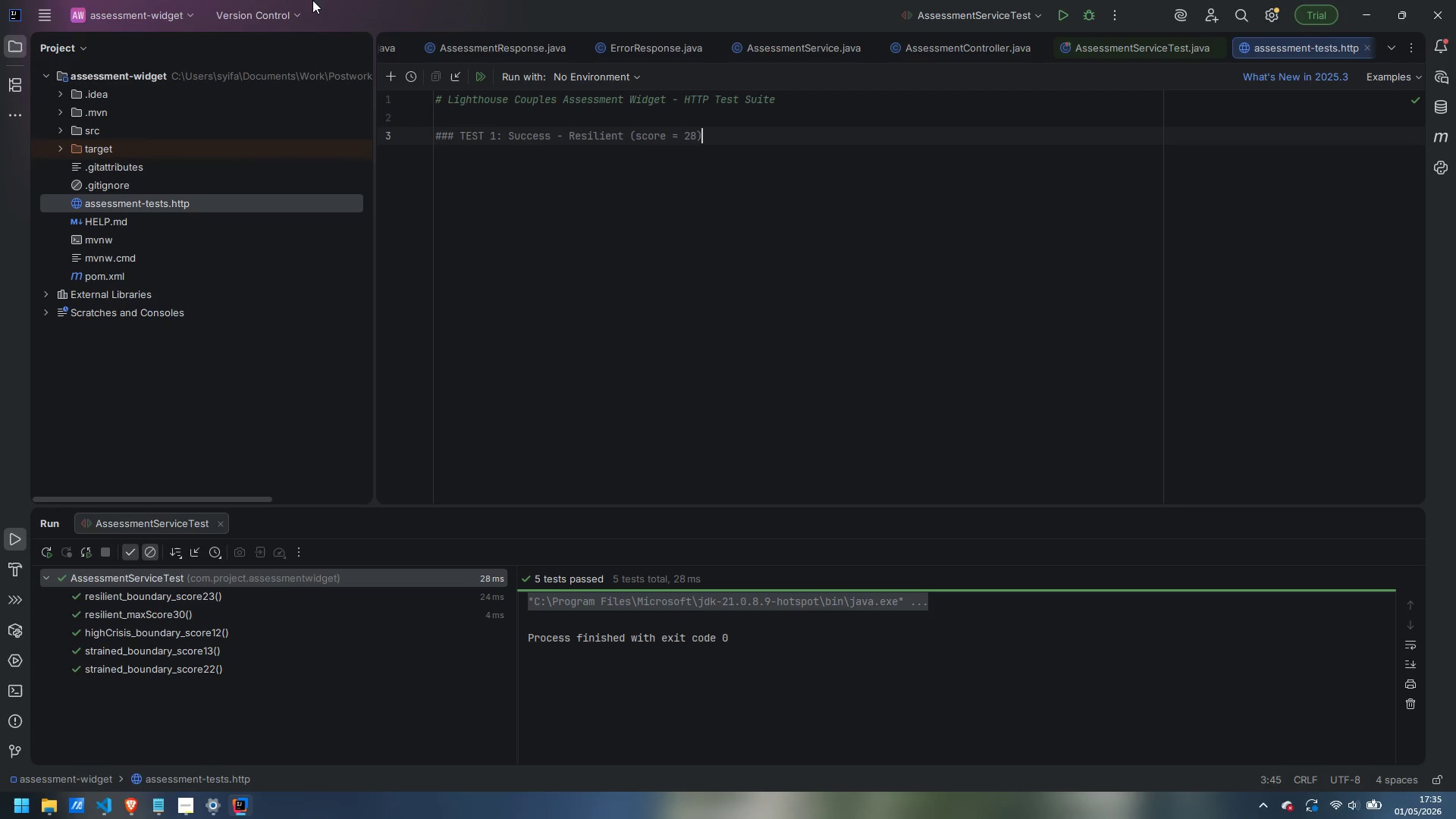 
key(Enter)
 